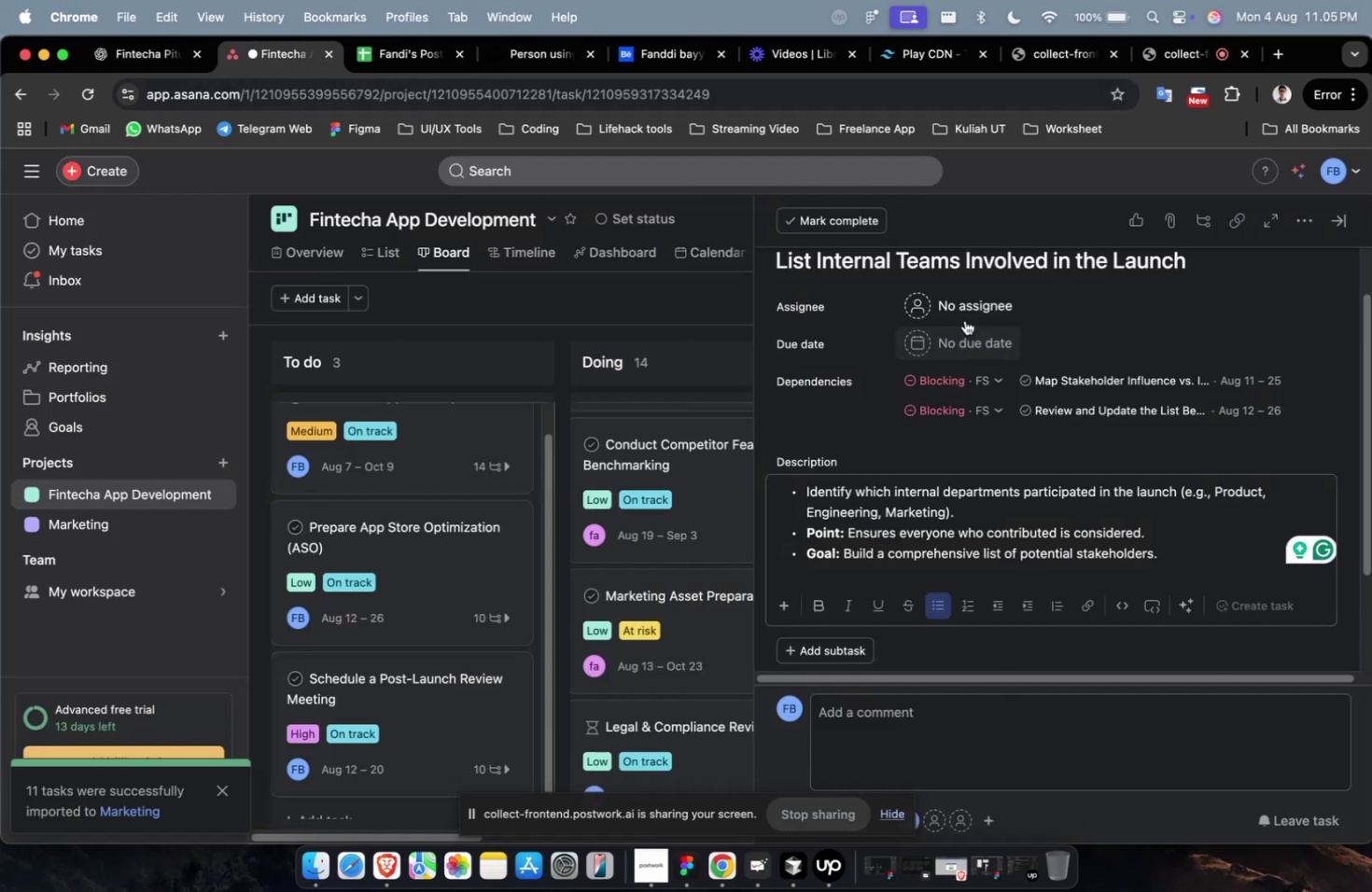 
left_click([967, 314])
 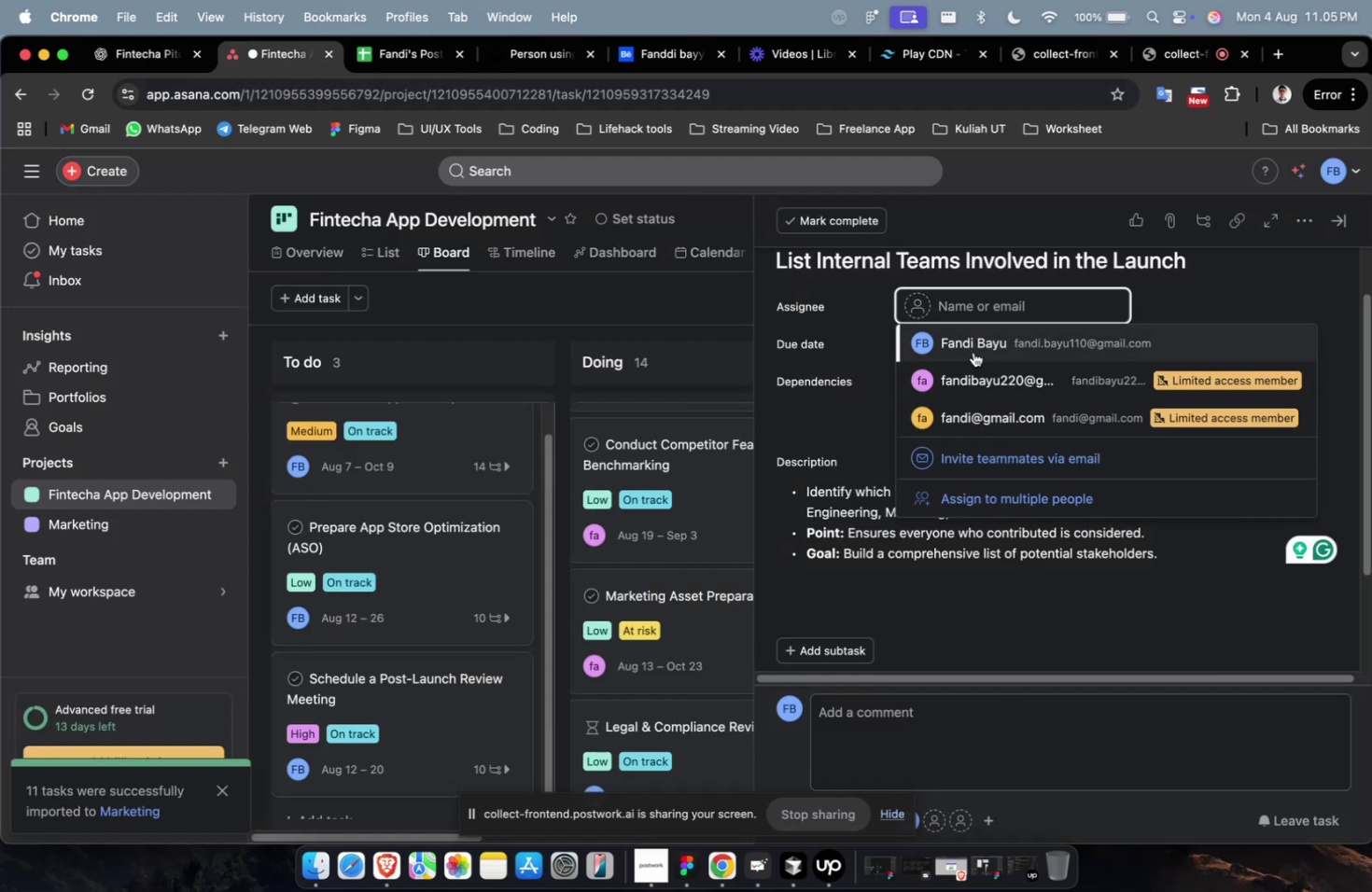 
left_click([973, 347])
 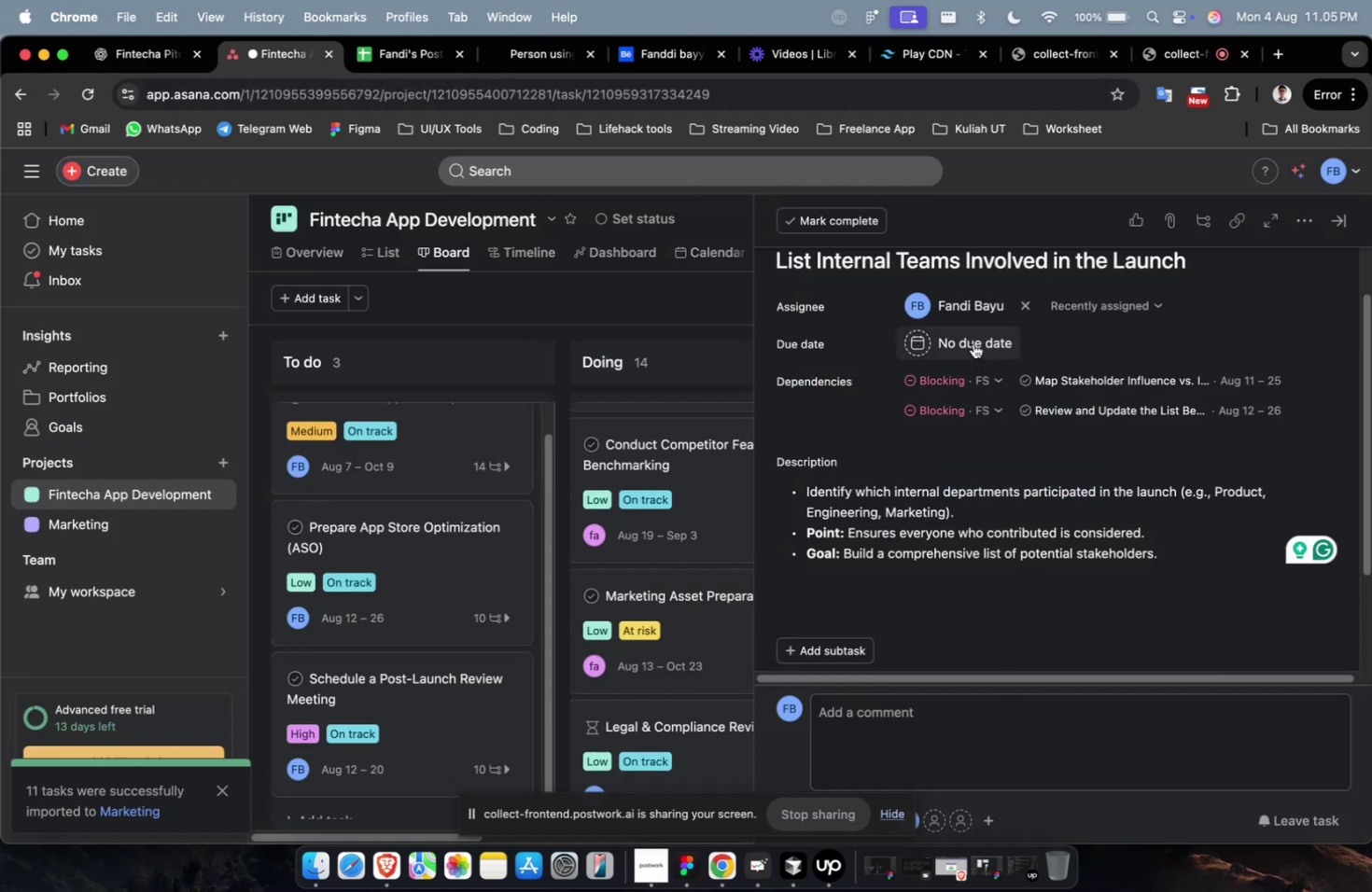 
double_click([973, 343])
 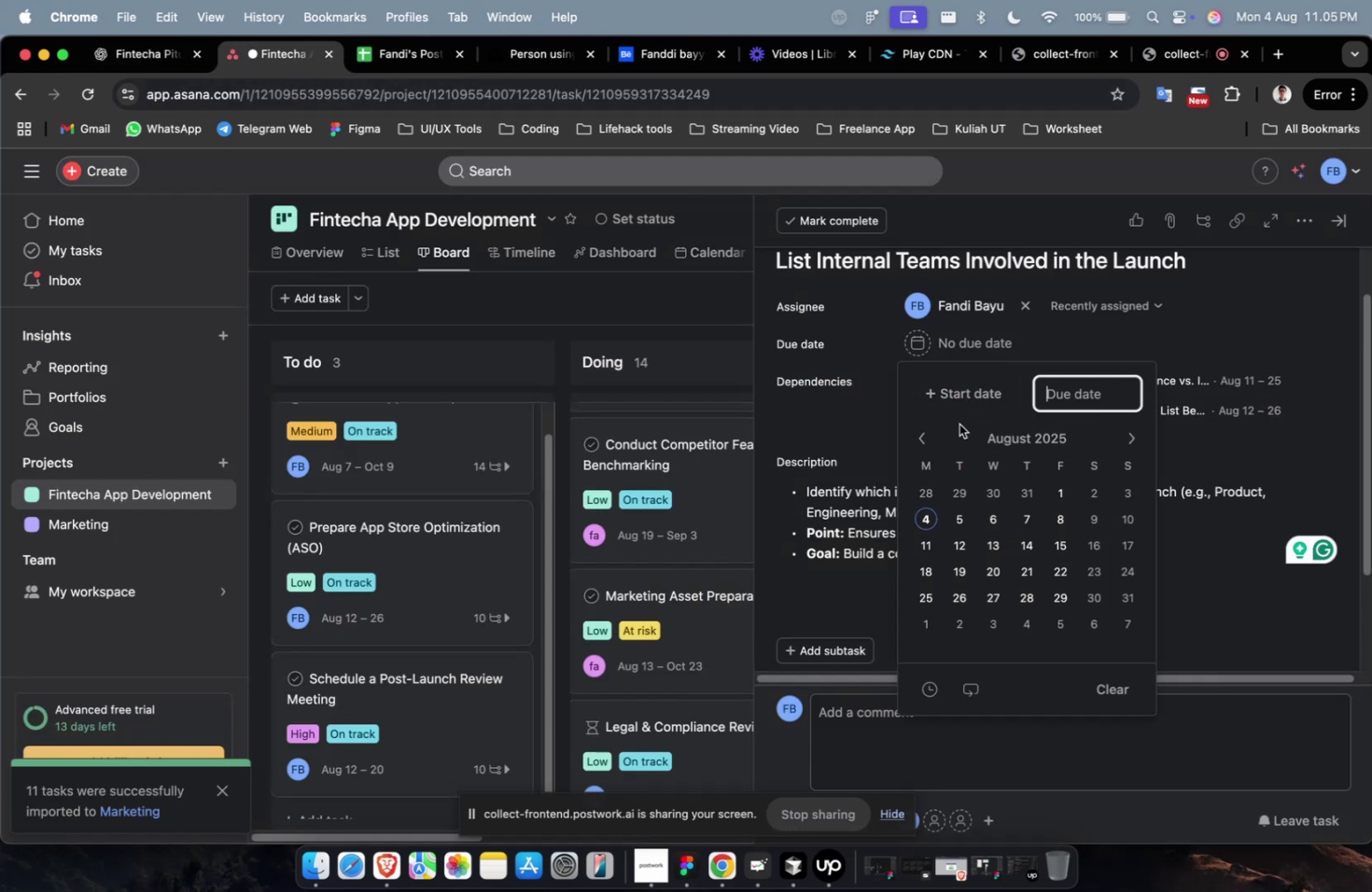 
left_click([964, 397])
 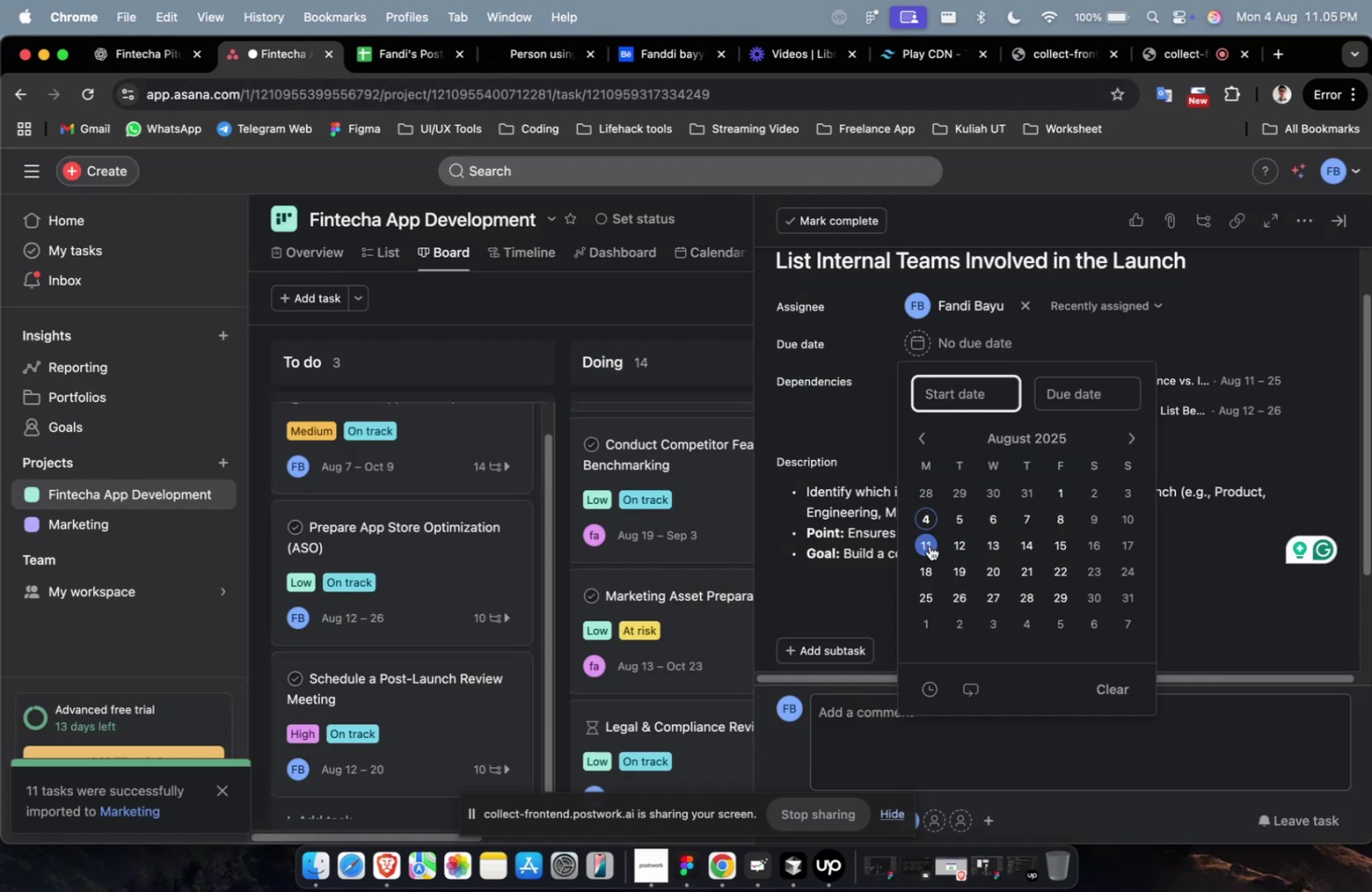 
left_click([928, 544])
 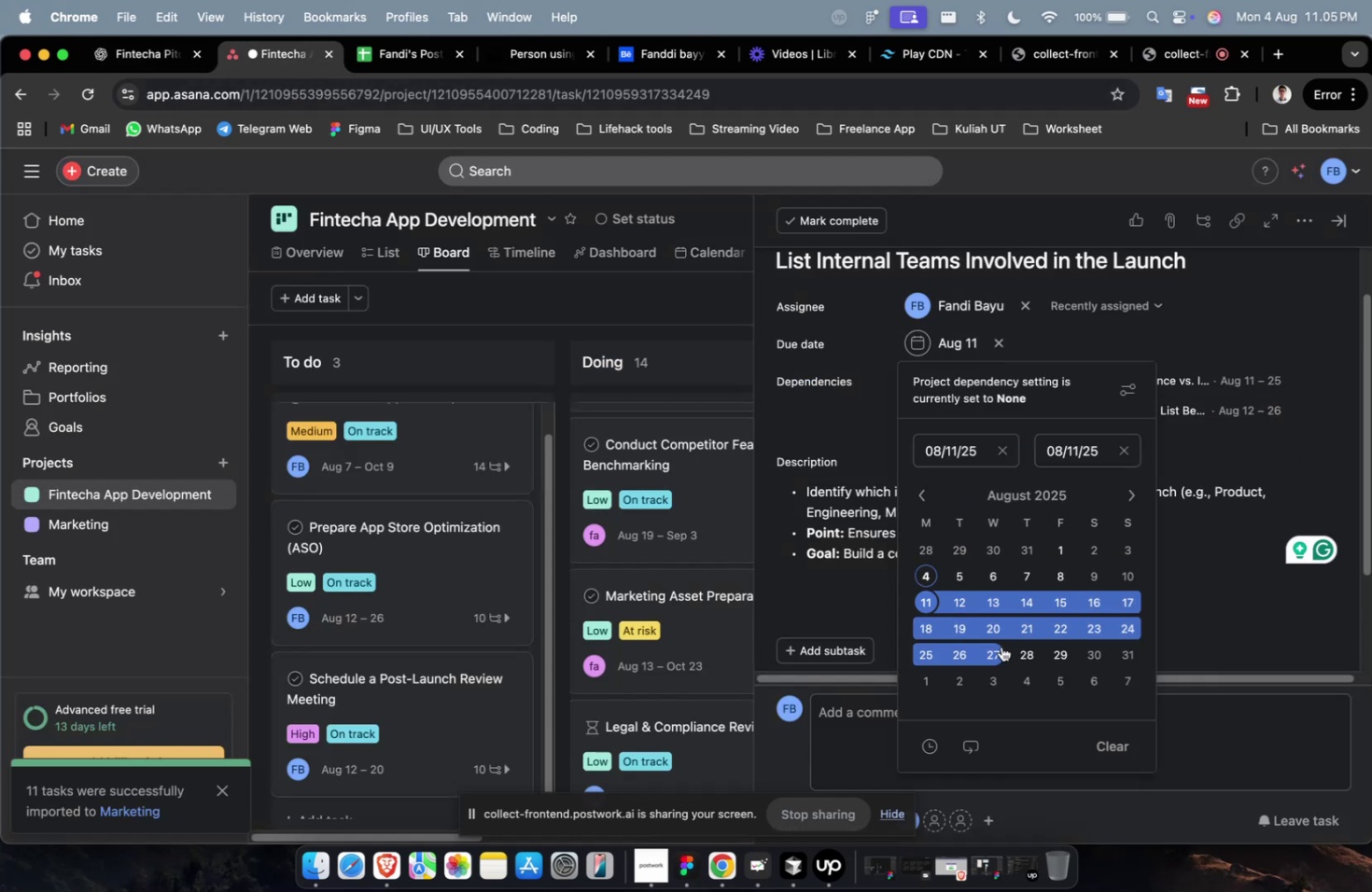 
left_click([998, 648])
 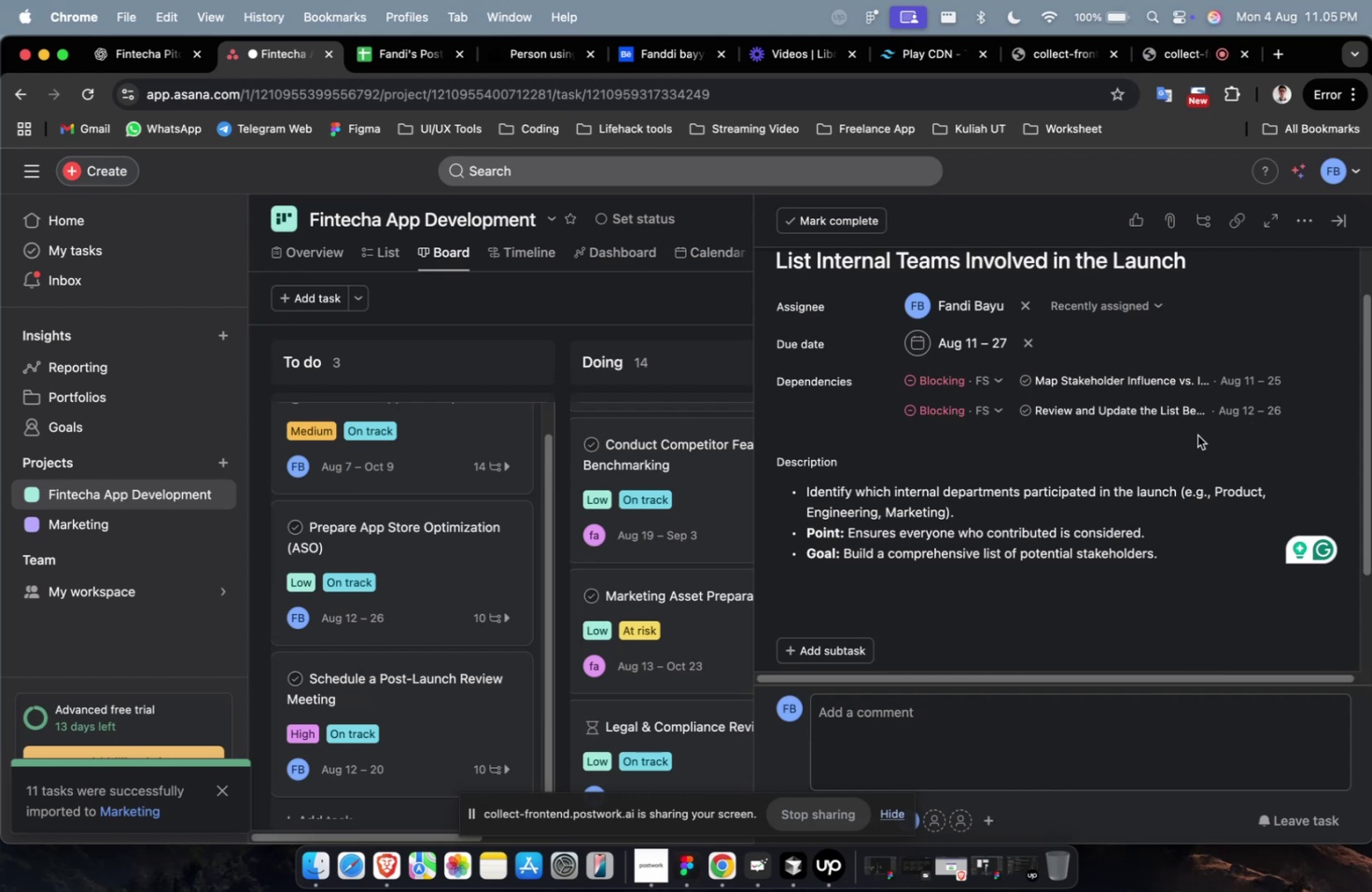 
scroll: coordinate [1102, 433], scroll_direction: down, amount: 27.0
 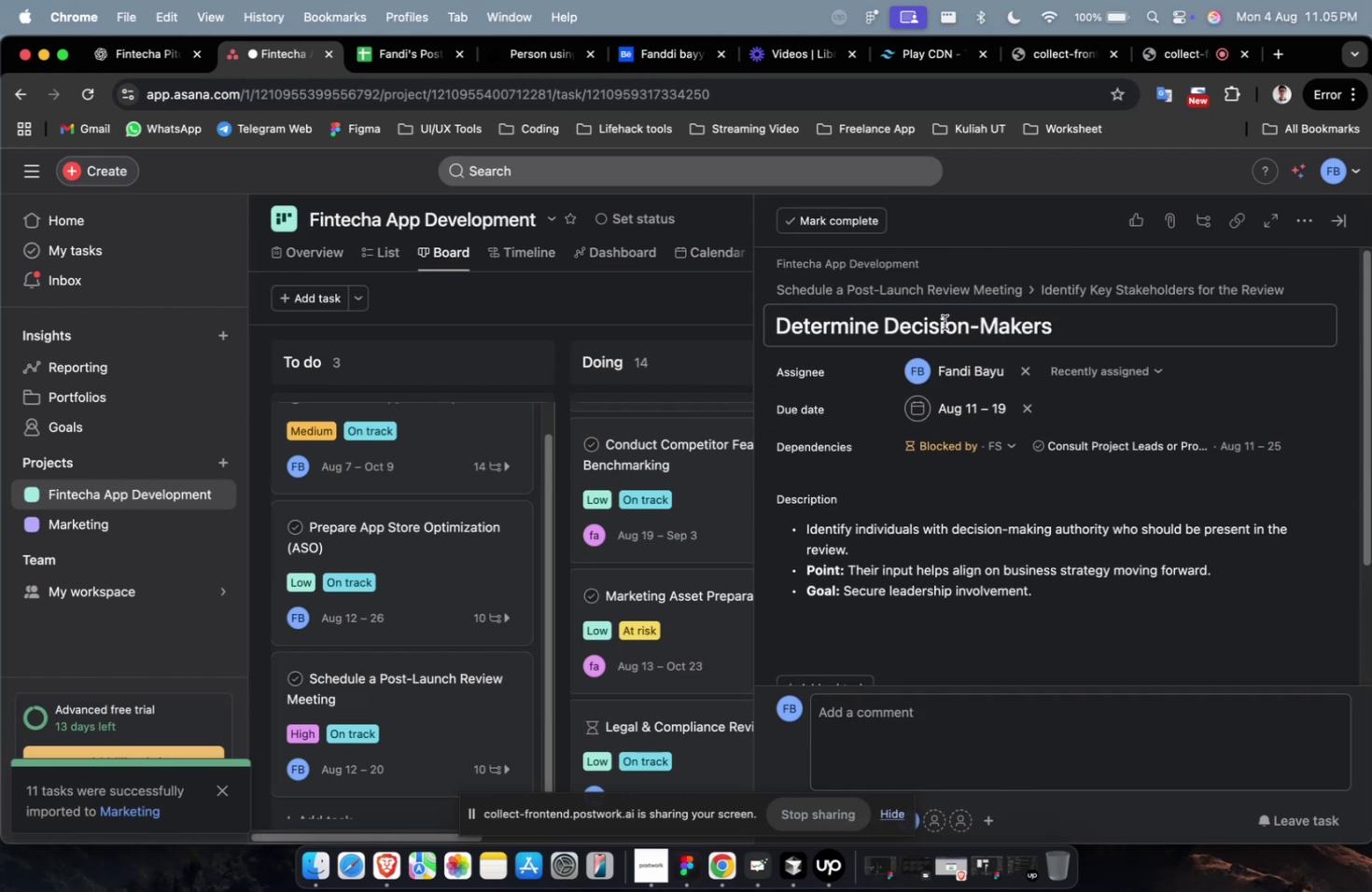 
left_click([944, 328])
 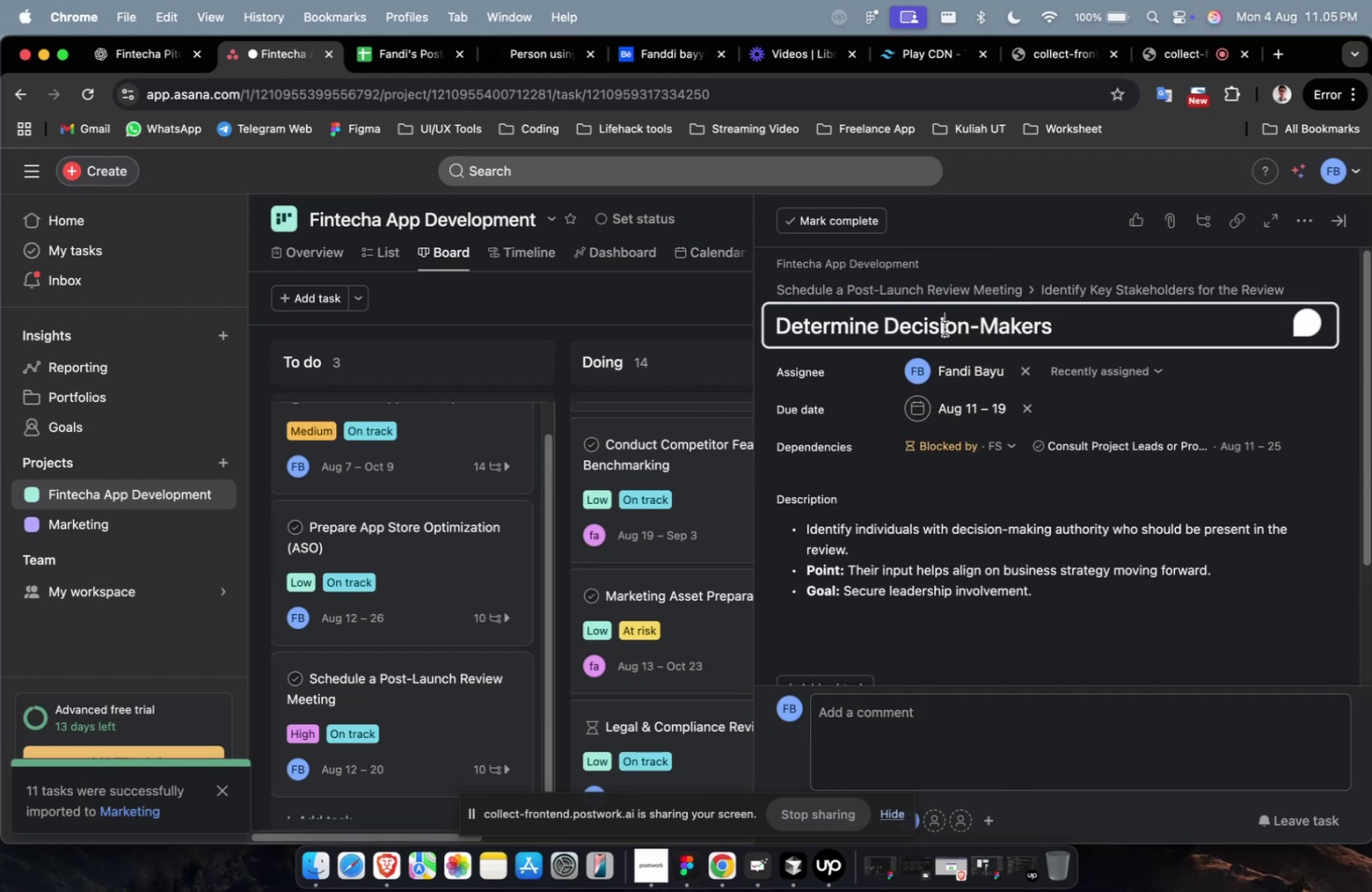 
key(Meta+A)
 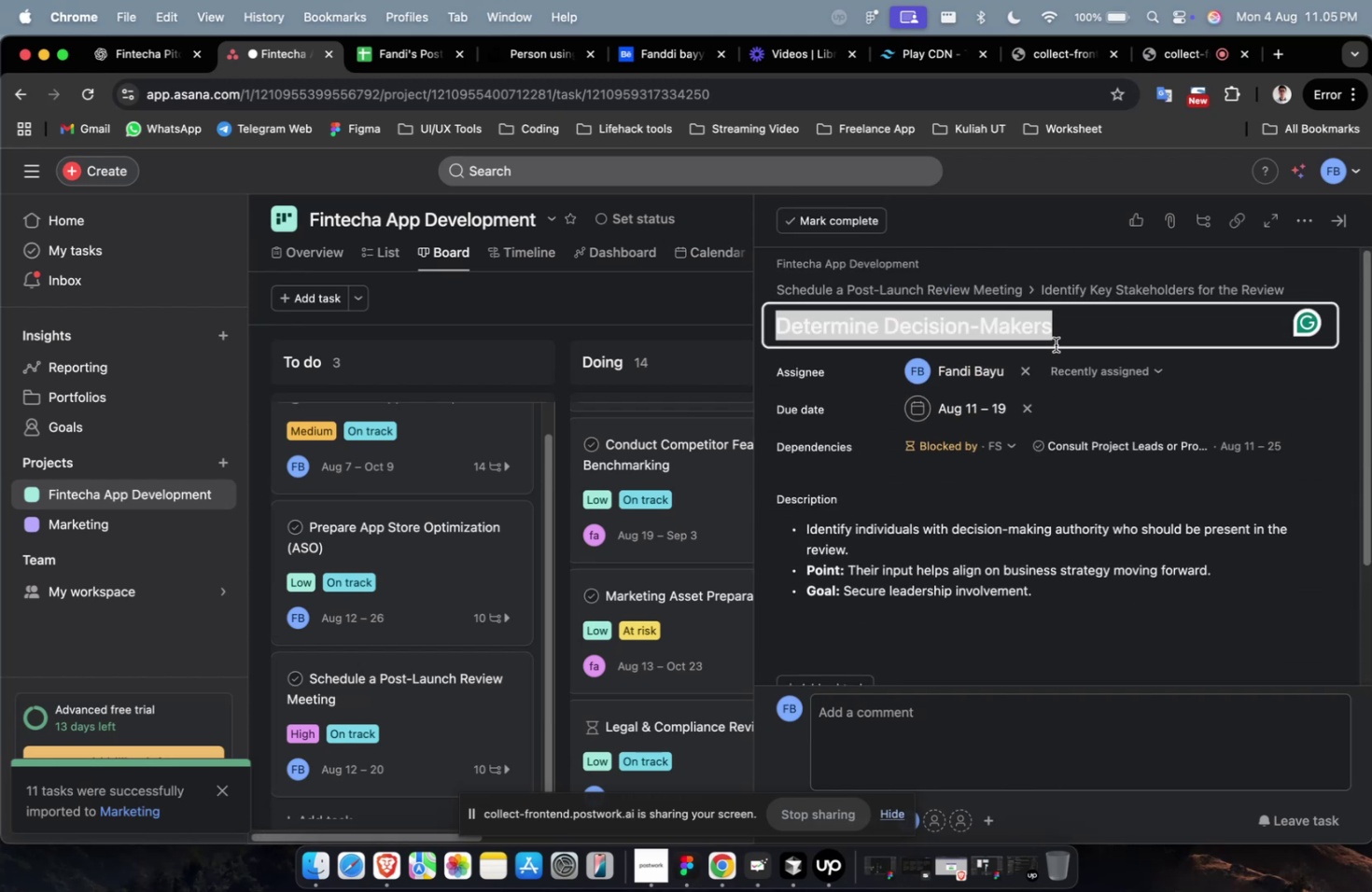 
key(Meta+C)
 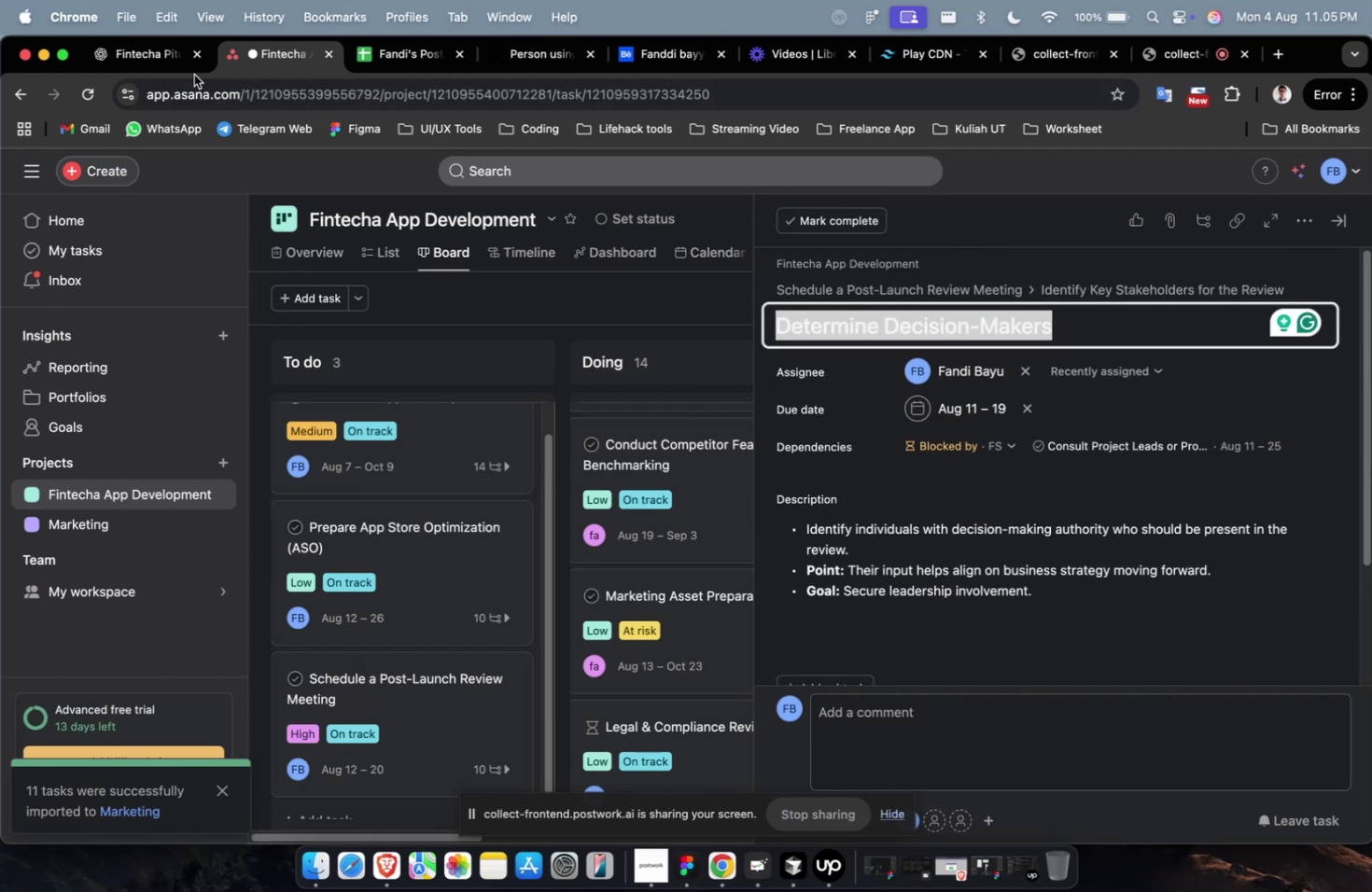 
left_click([169, 67])
 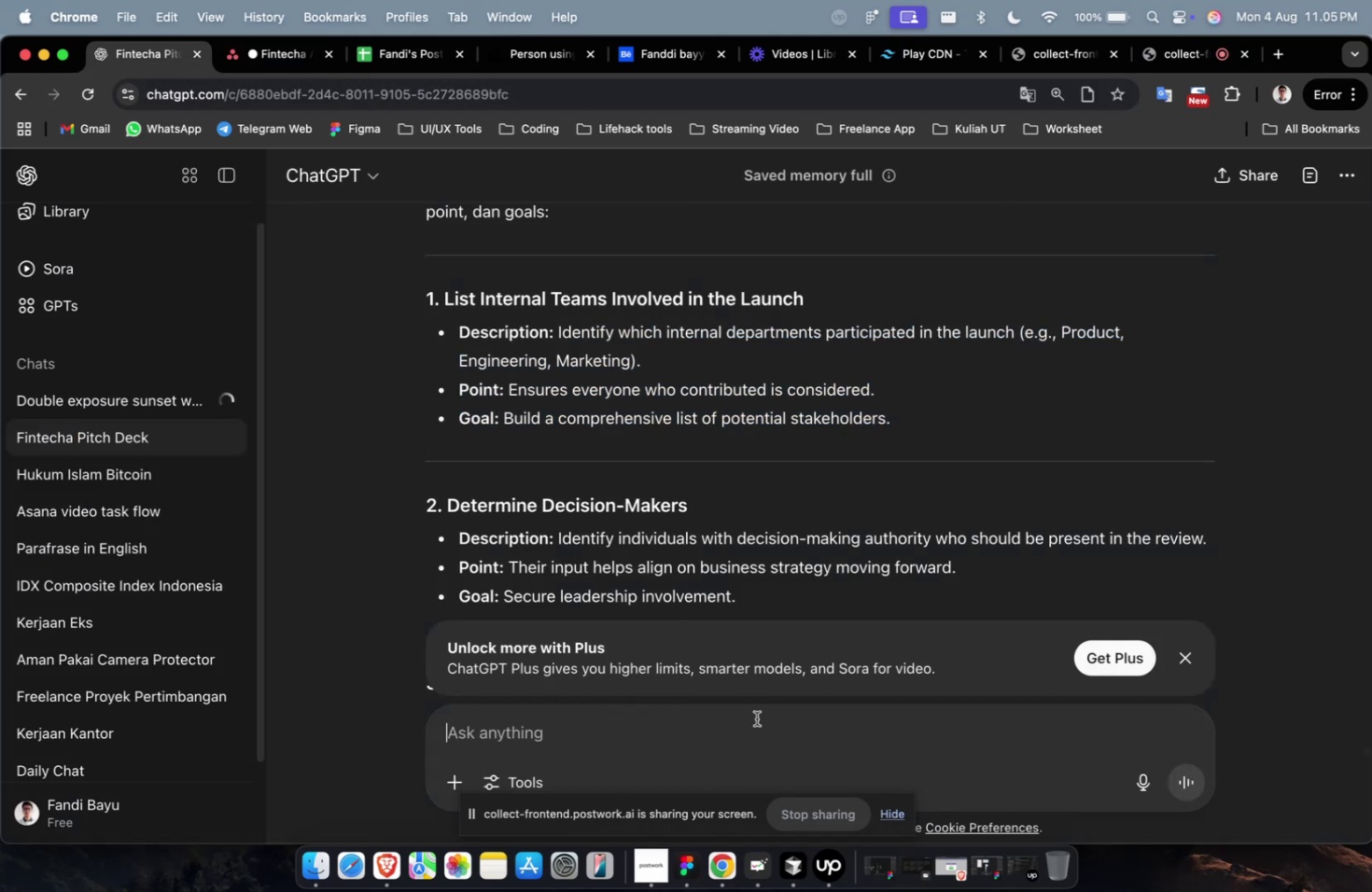 
type(buatkan 10 sub task lagi untuk )
 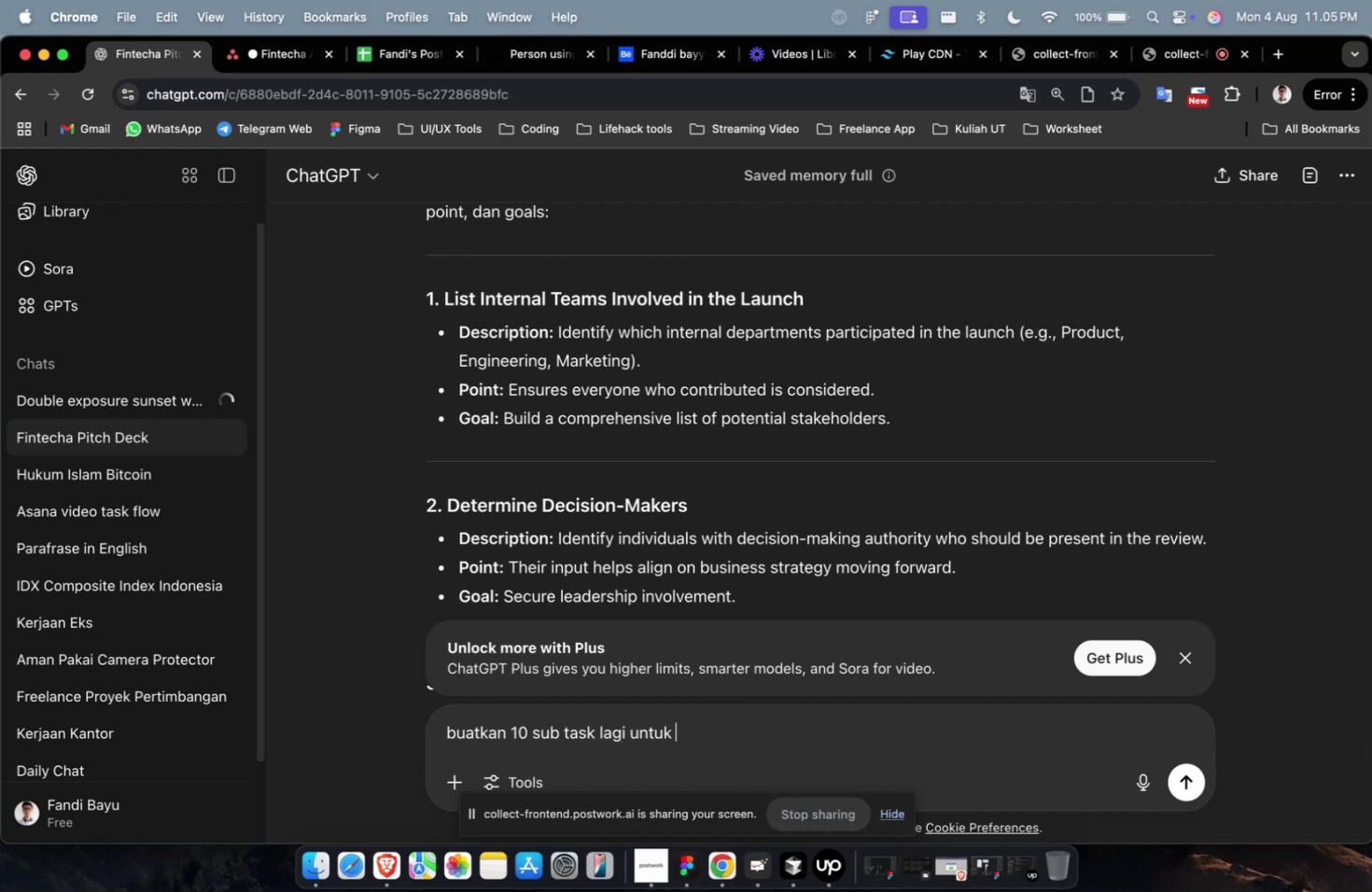 
key(Meta+CommandLeft)
 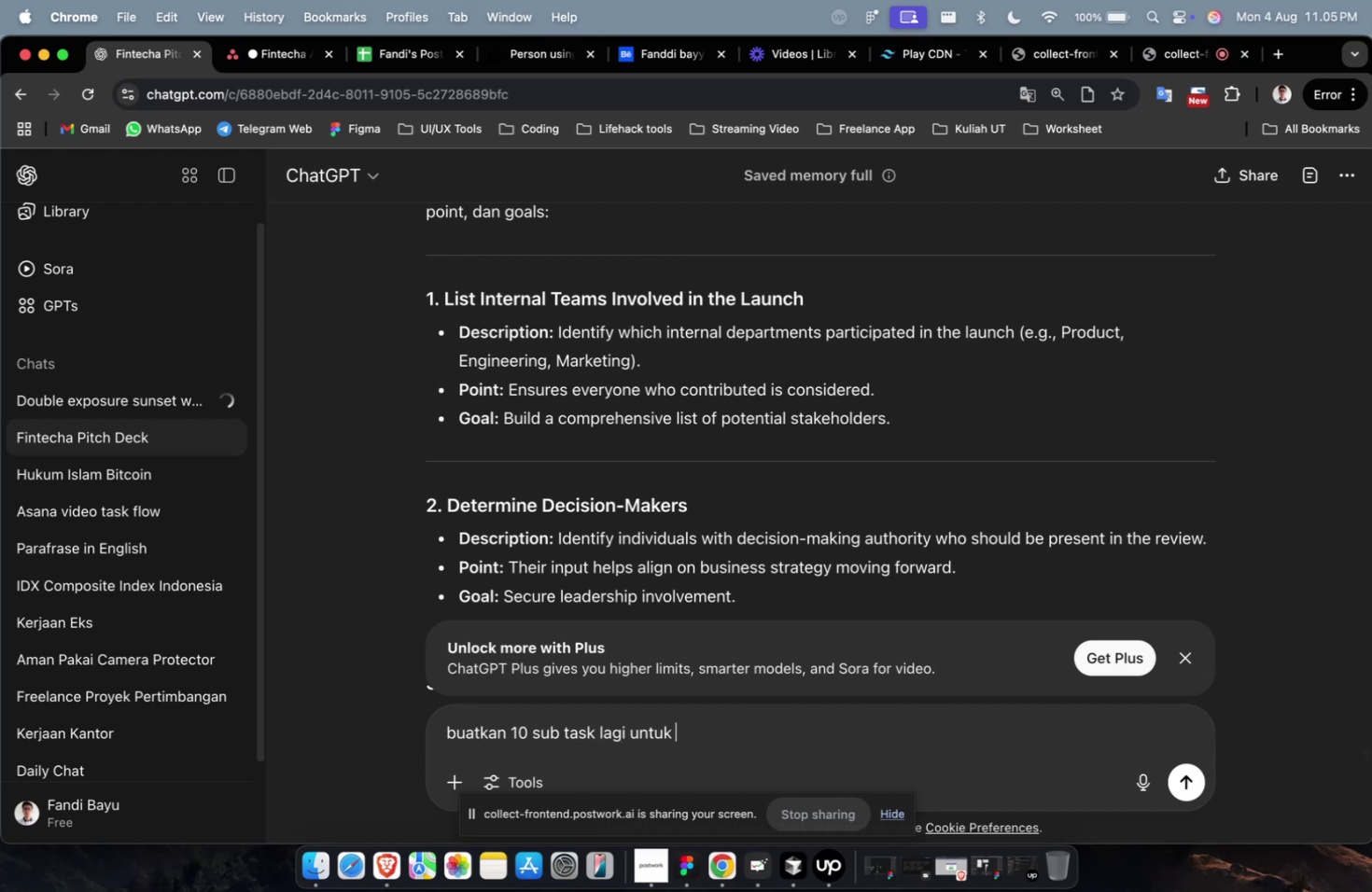 
key(Meta+V)
 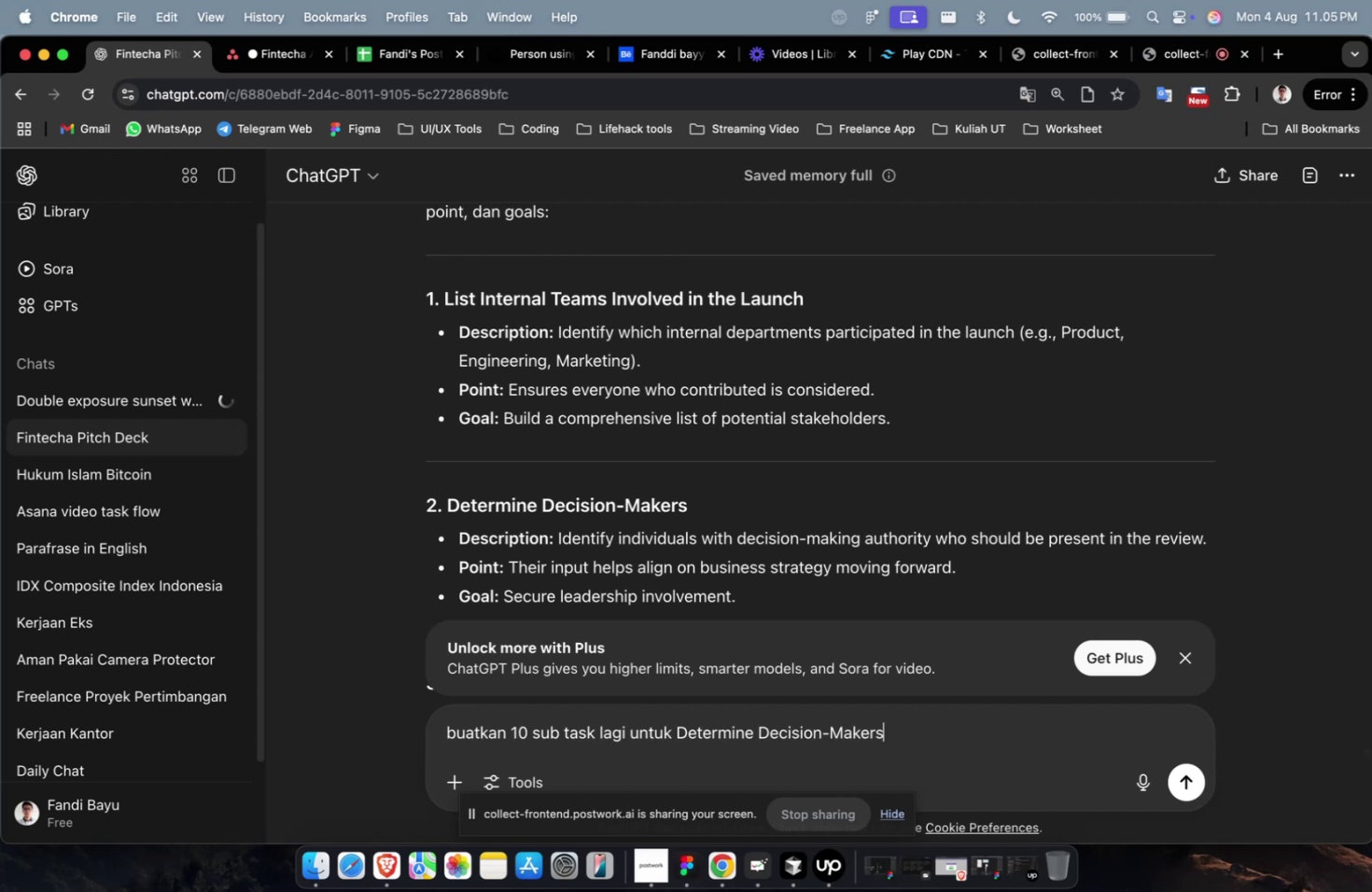 
key(Enter)
 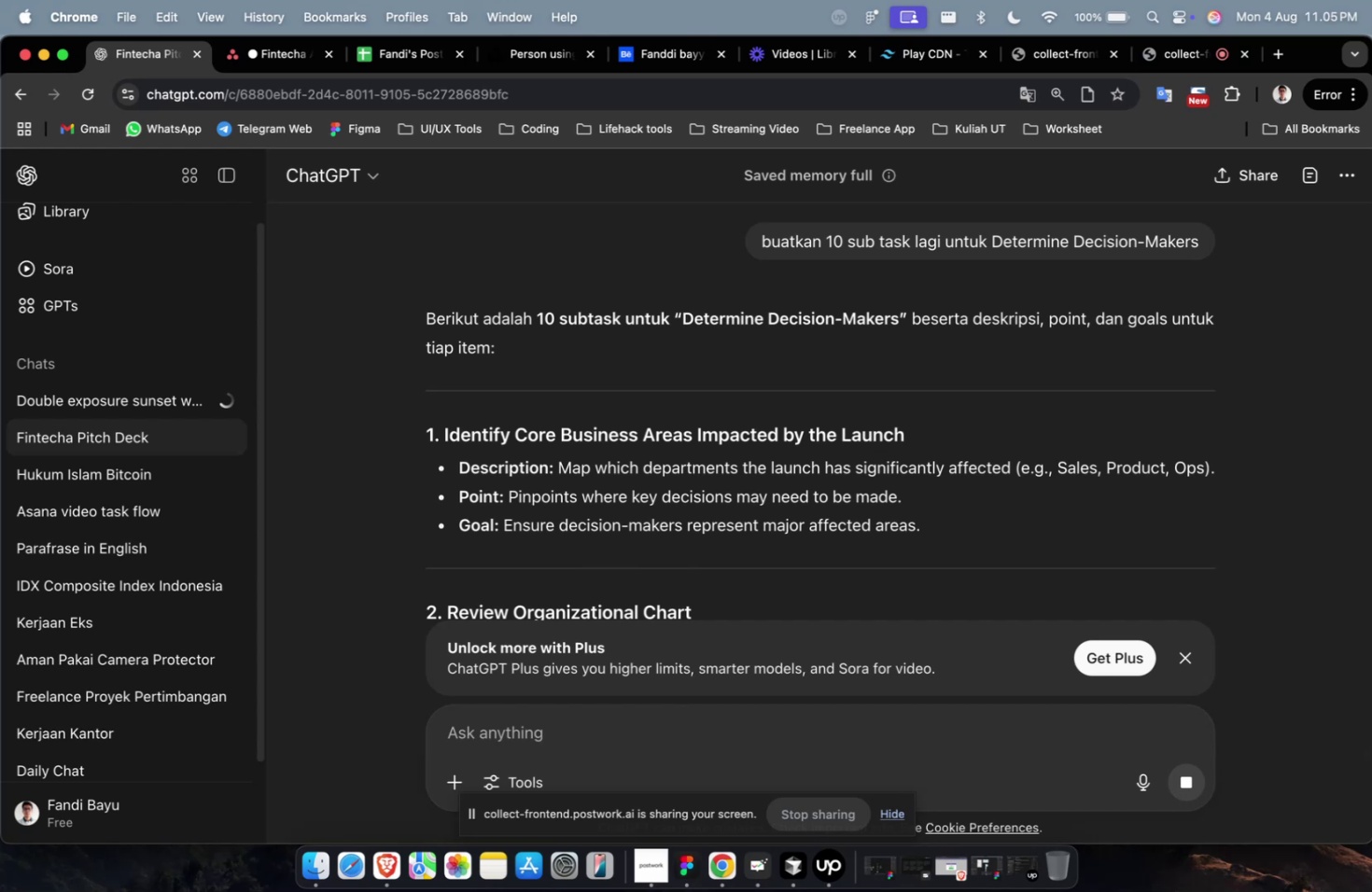 
wait(33.77)
 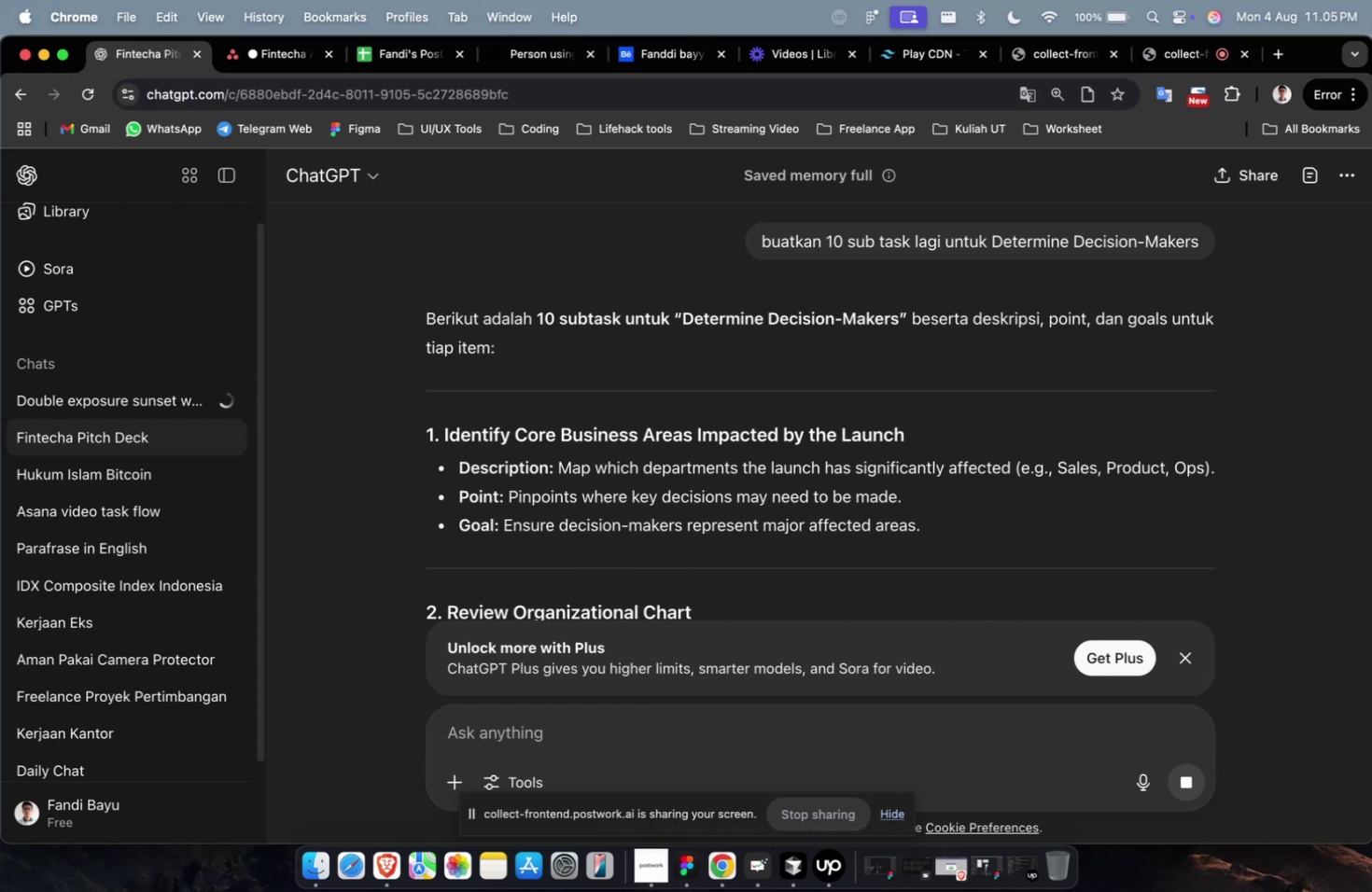 
scroll: coordinate [756, 718], scroll_direction: up, amount: 1.0
 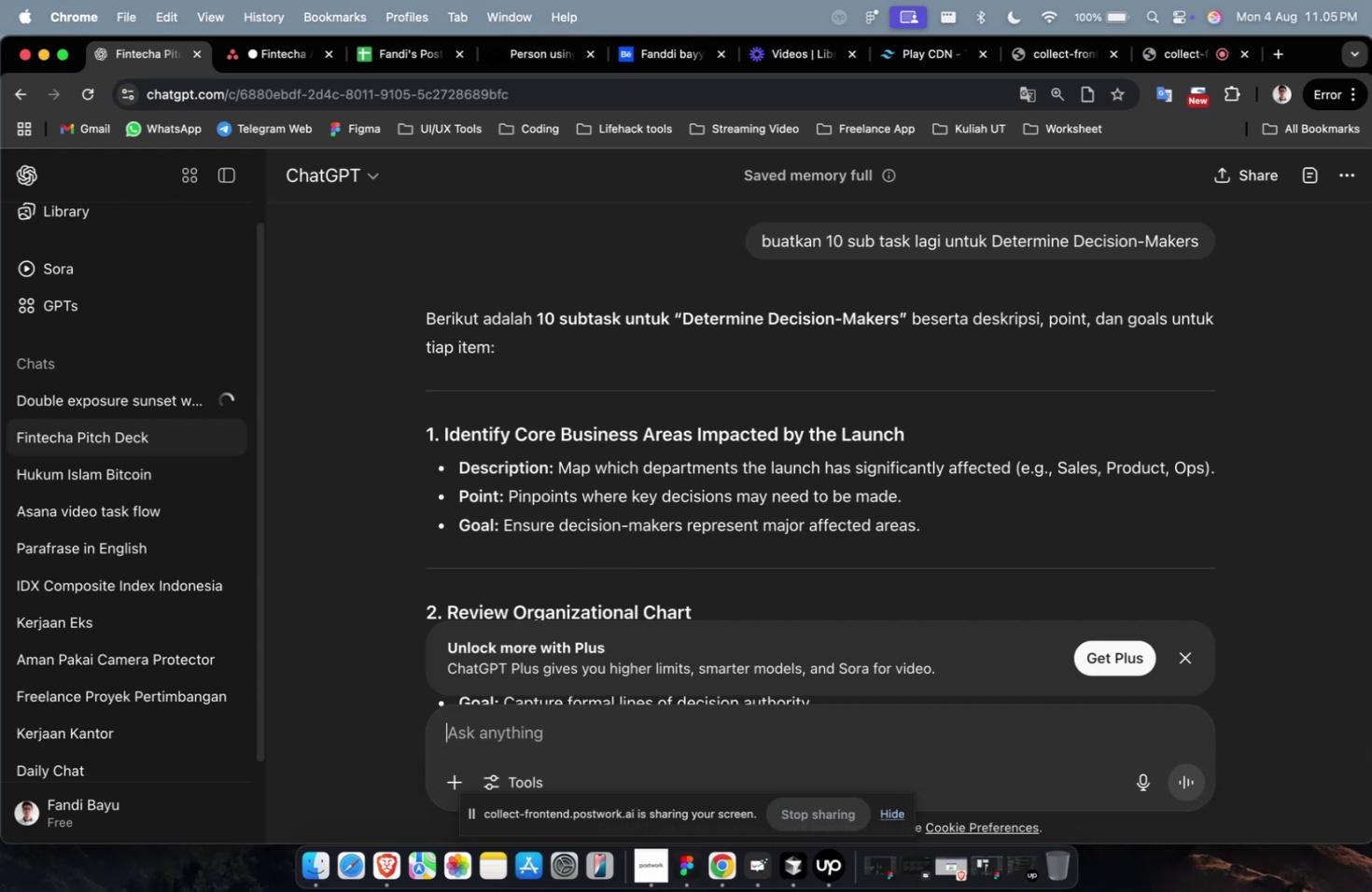 
scroll: coordinate [759, 734], scroll_direction: down, amount: 4.0
 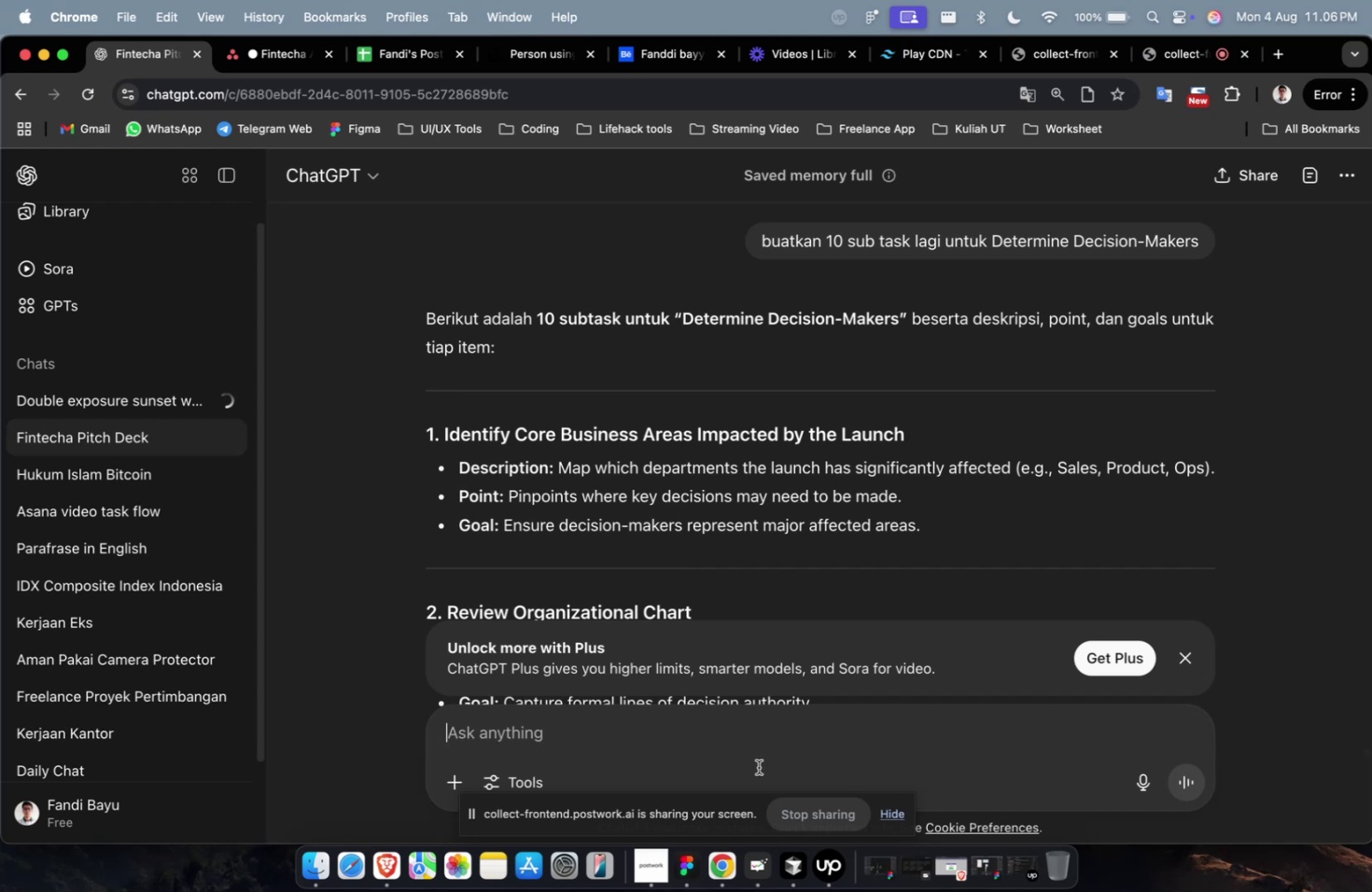 
wait(7.13)
 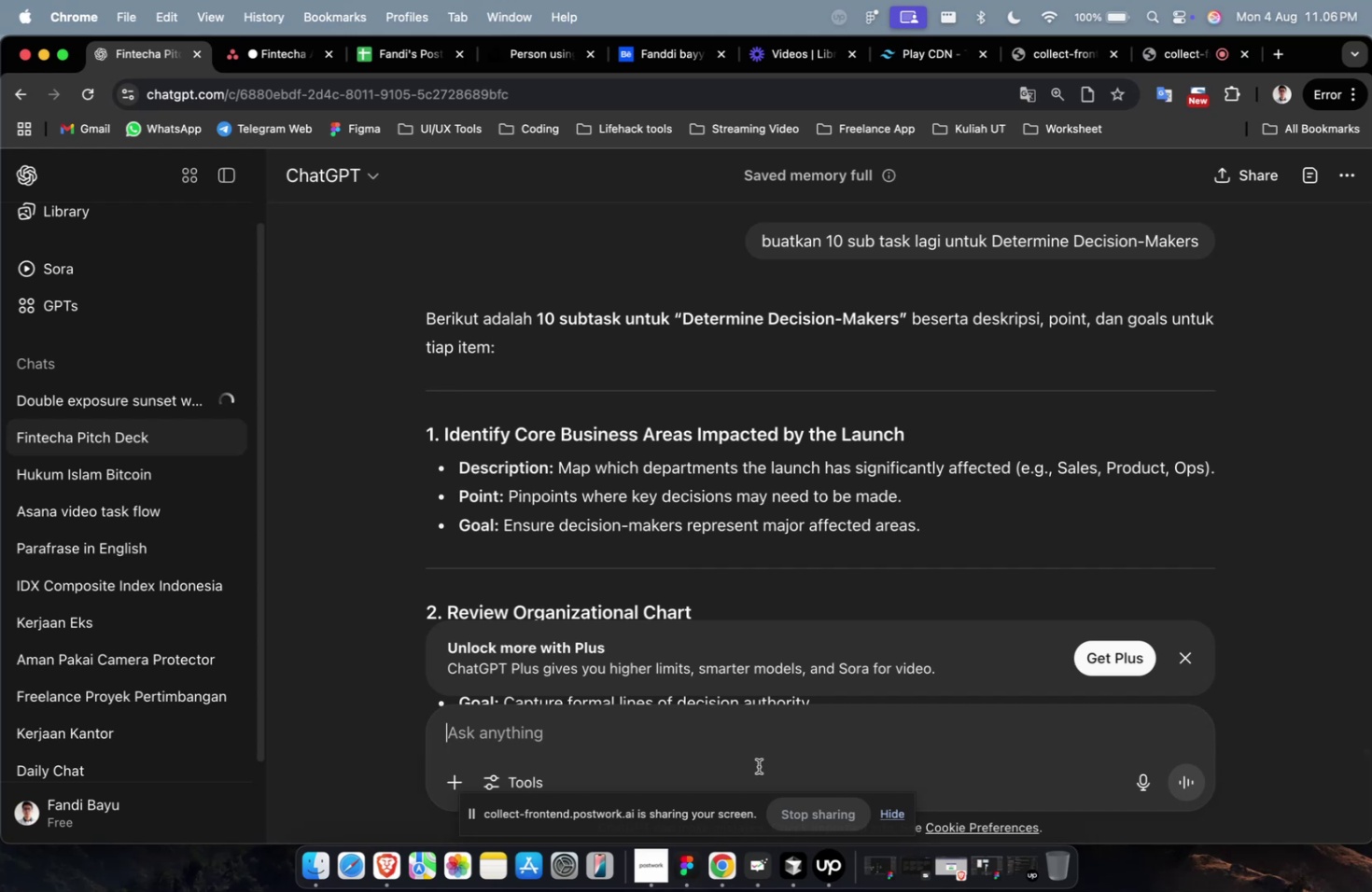 
scroll: coordinate [810, 513], scroll_direction: down, amount: 36.0
 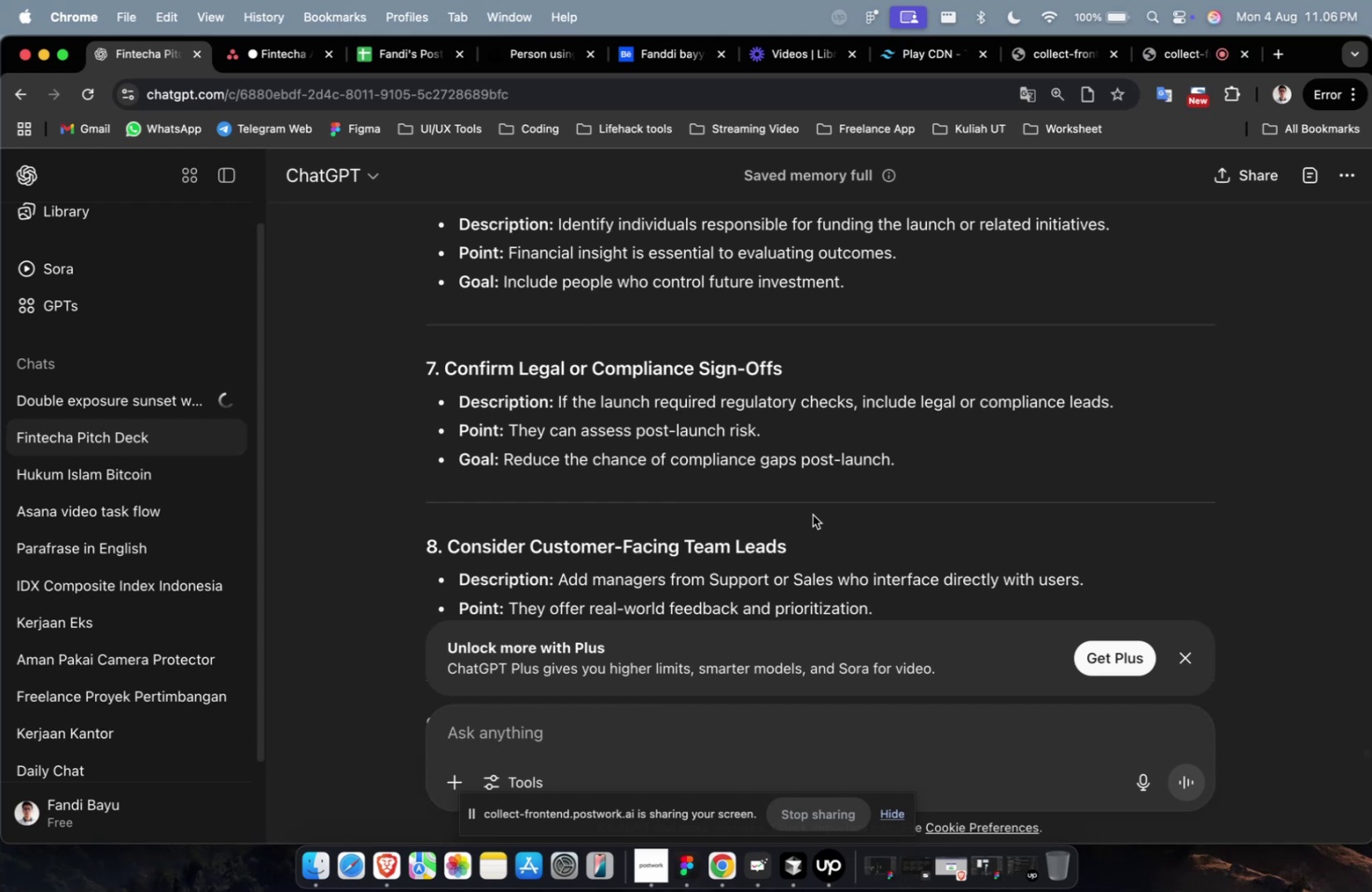 
wait(40.48)
 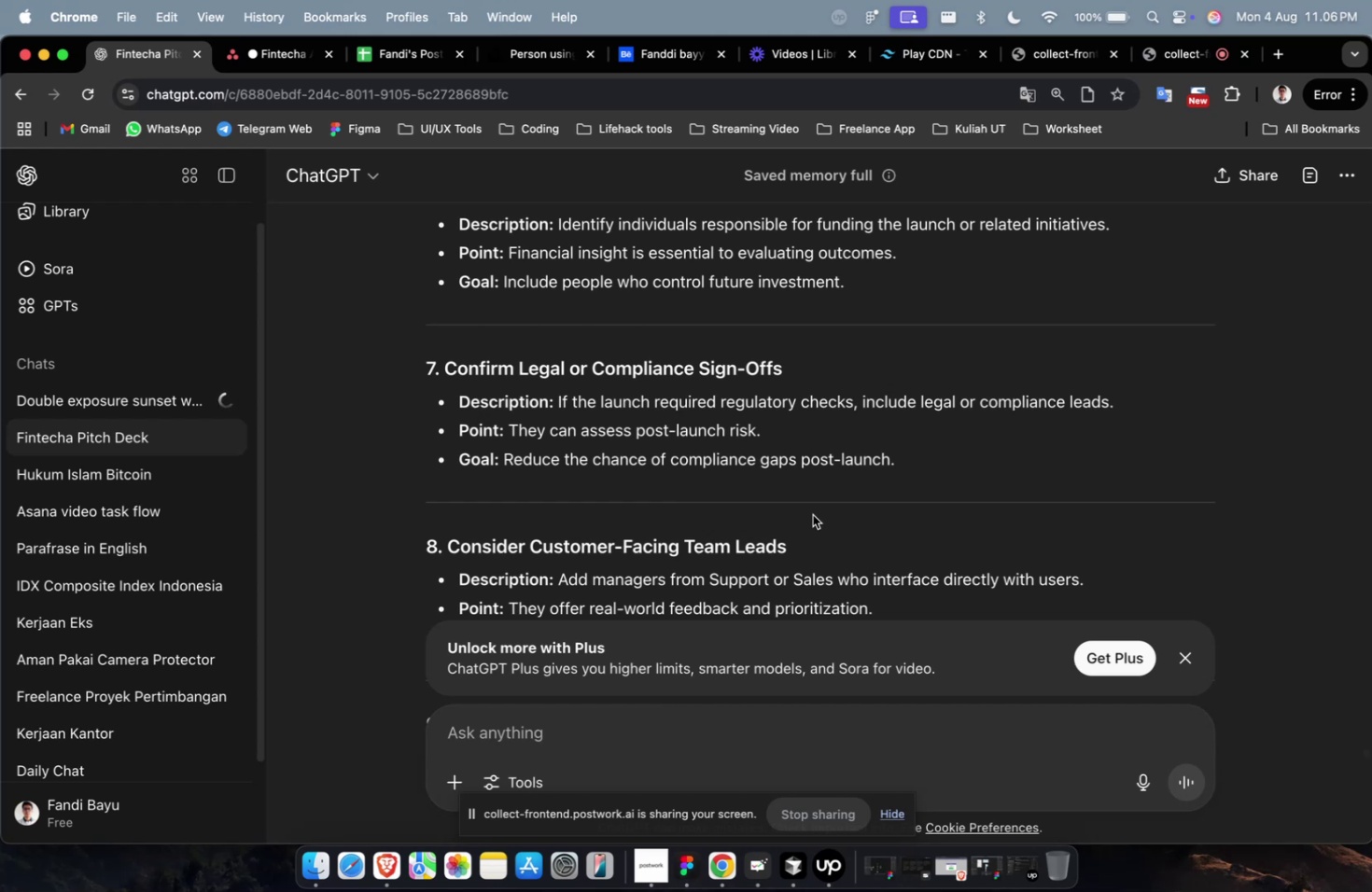 
scroll: coordinate [812, 514], scroll_direction: down, amount: 4.0
 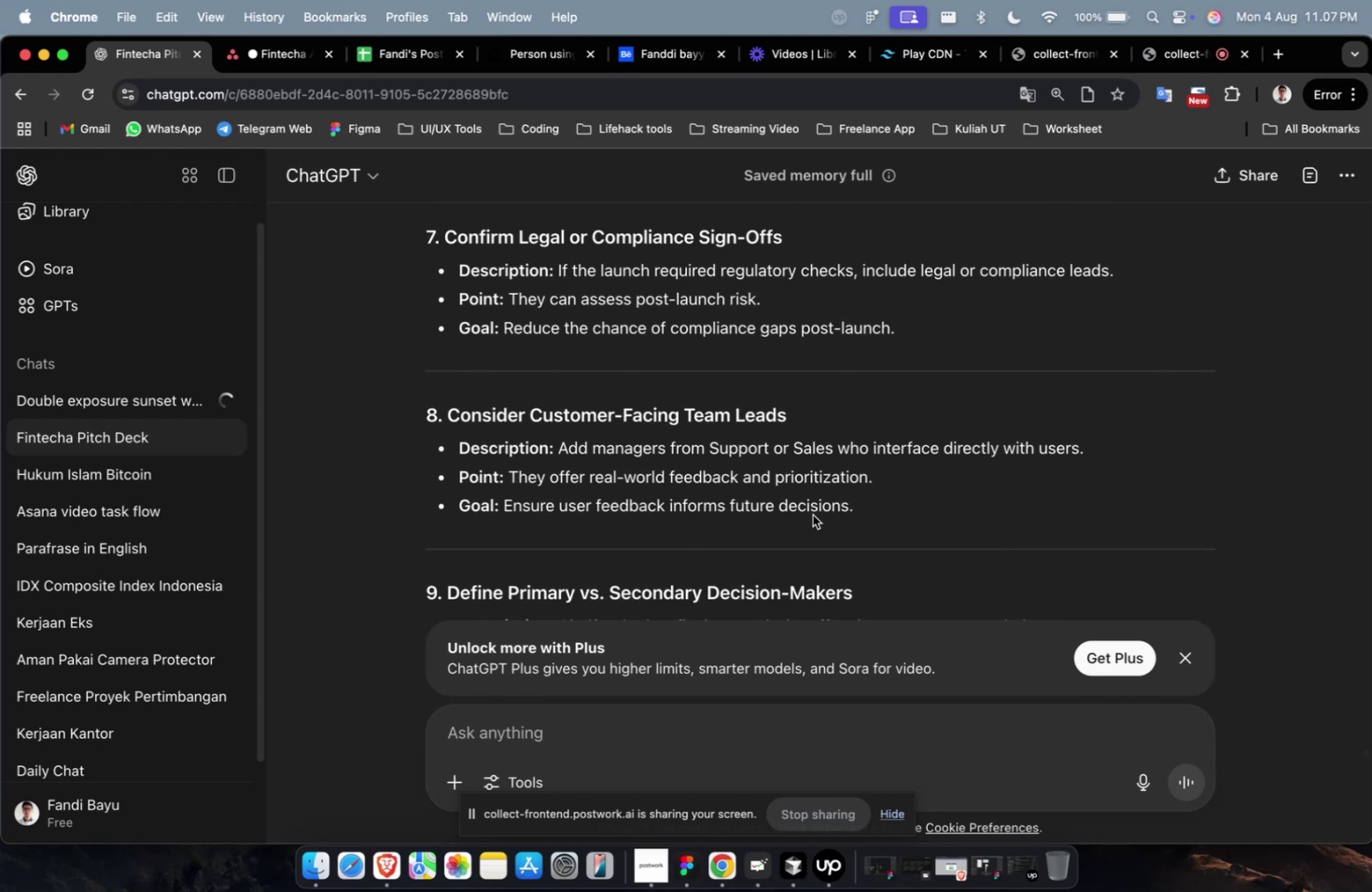 
wait(11.11)
 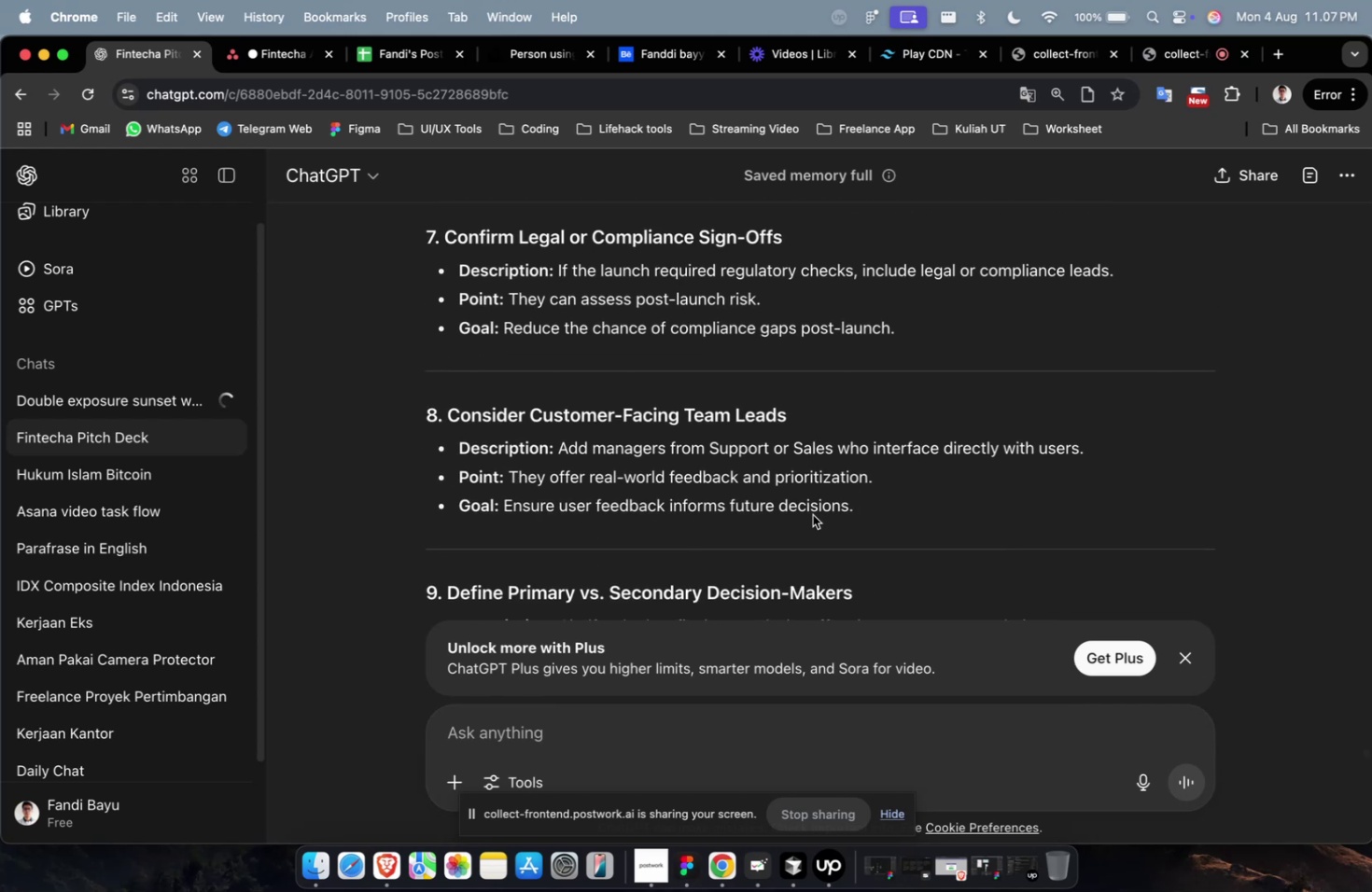 
scroll: coordinate [805, 481], scroll_direction: up, amount: 36.0
 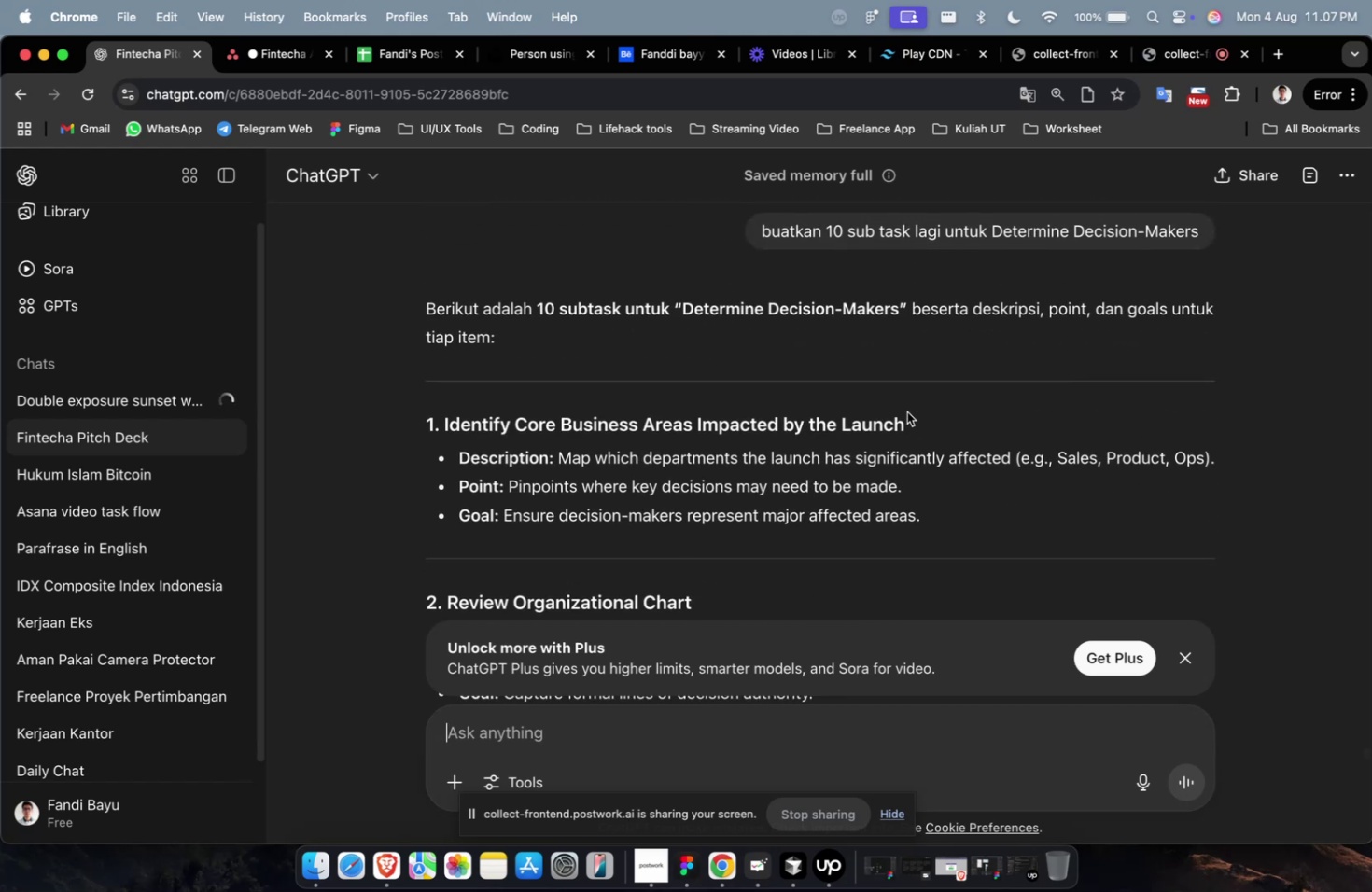 
left_click_drag(start_coordinate=[910, 419], to_coordinate=[443, 426])
 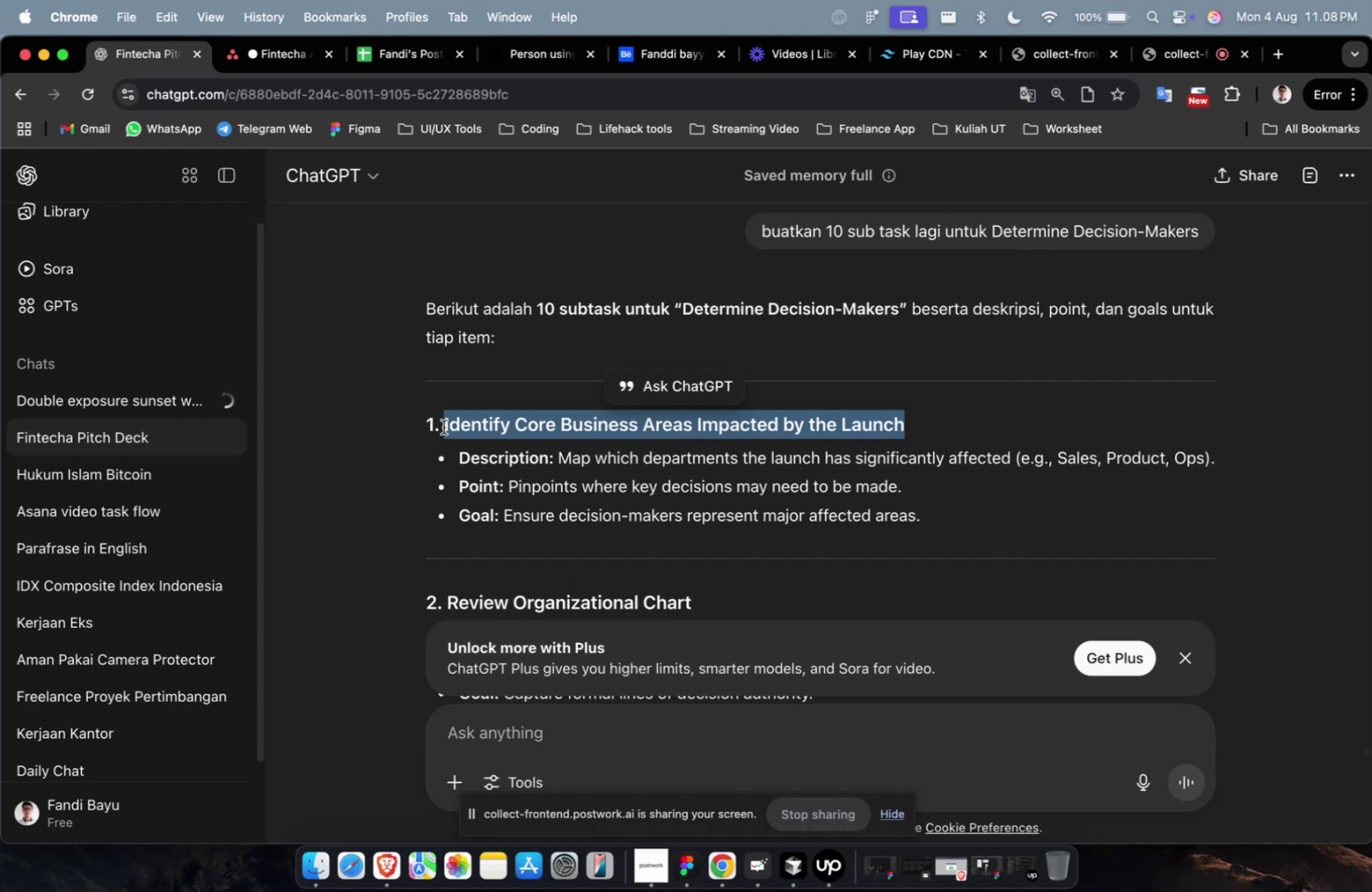 
wait(59.28)
 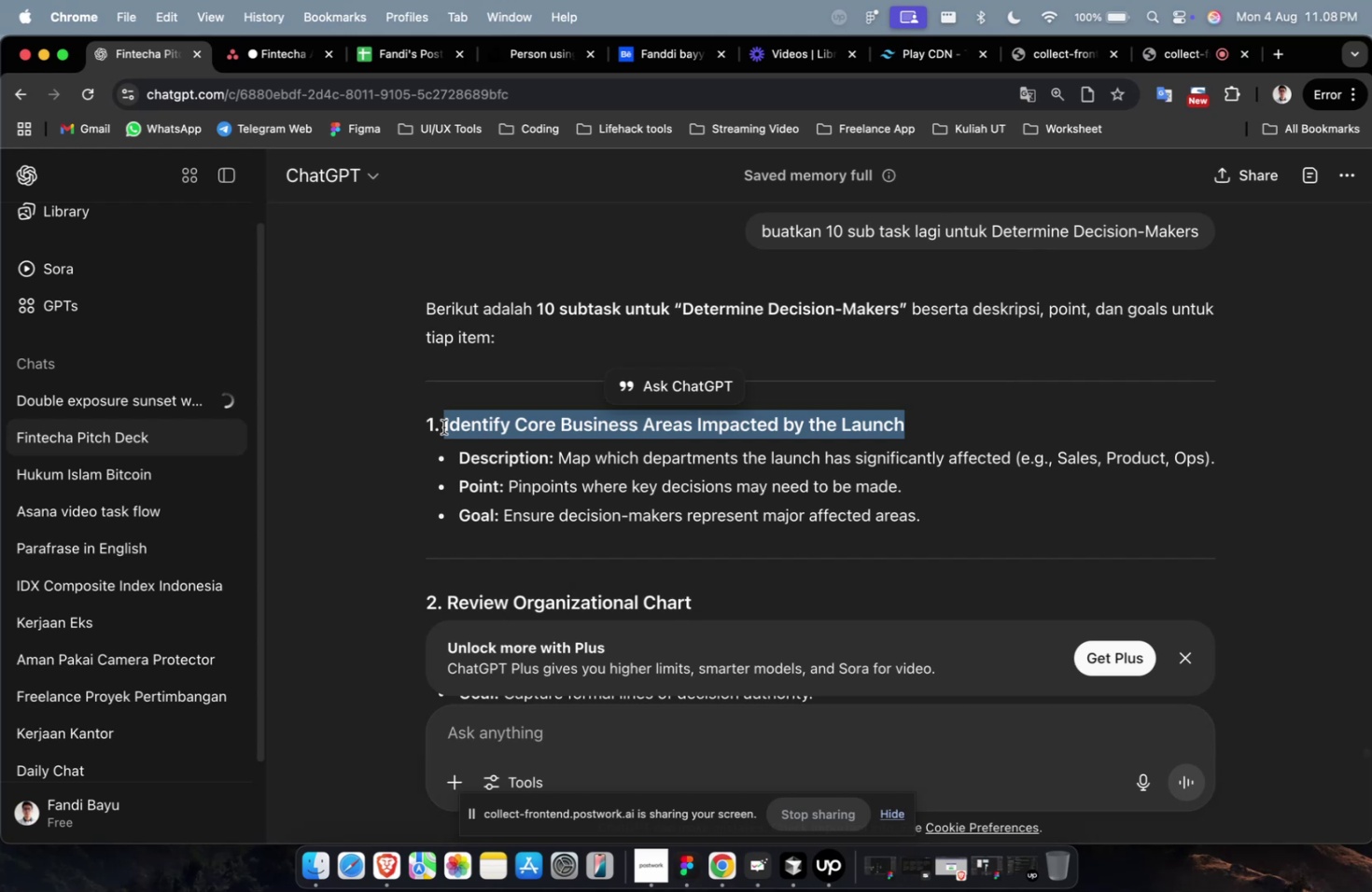 
scroll: coordinate [0, 132], scroll_direction: down, amount: 24.0
 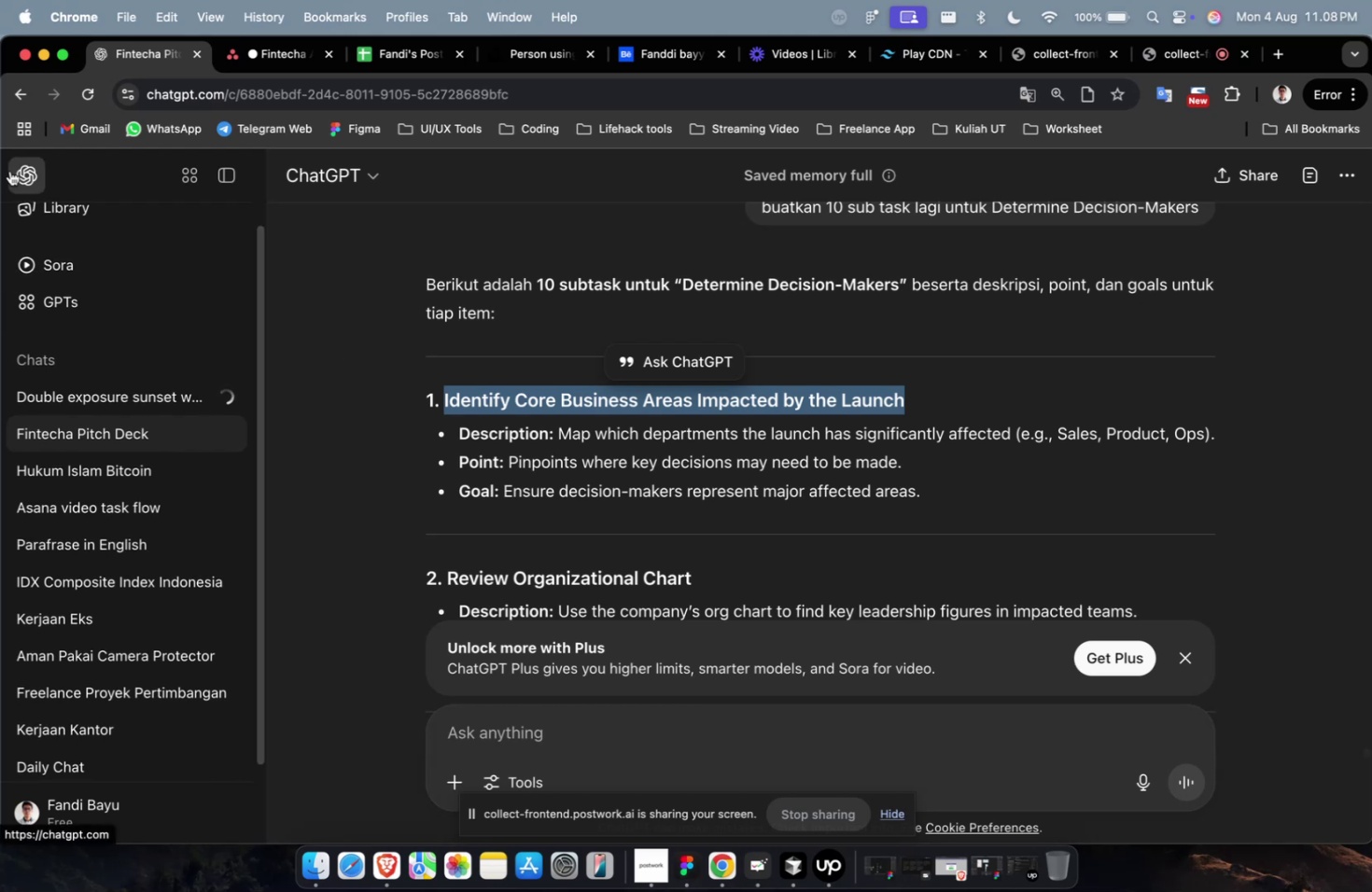 
wait(9.8)
 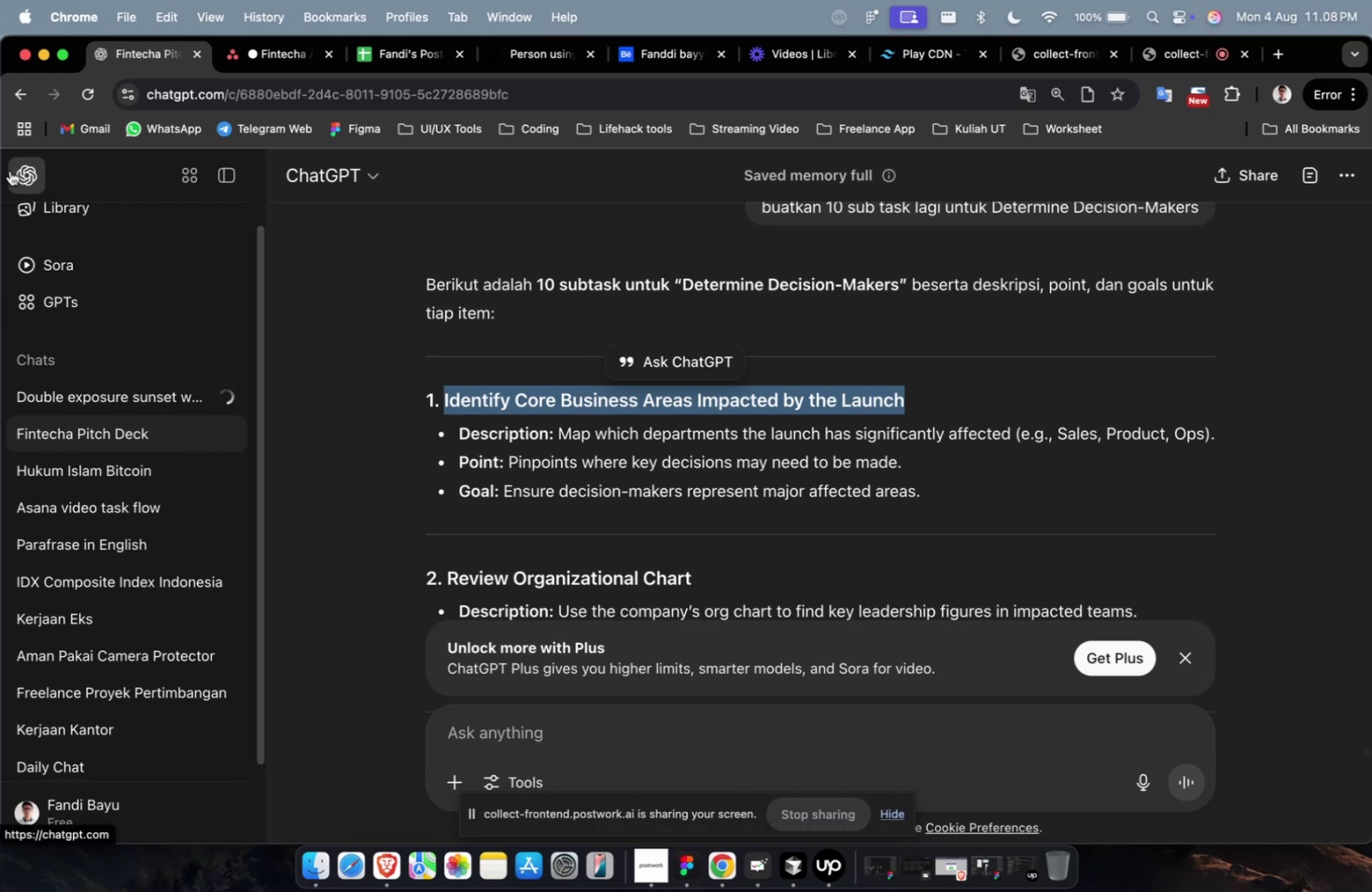 
left_click([302, 60])
 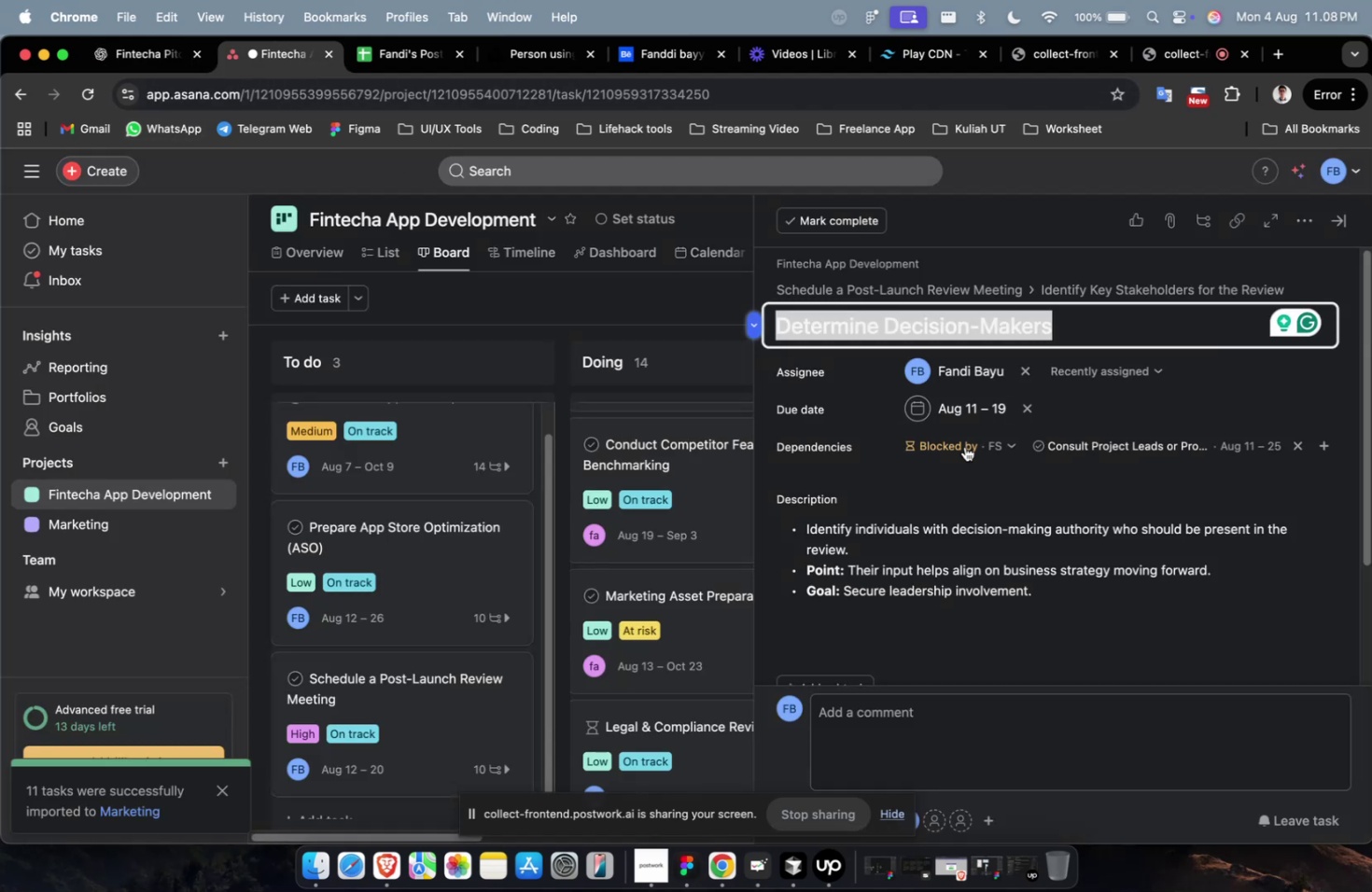 
scroll: coordinate [935, 555], scroll_direction: down, amount: 19.0
 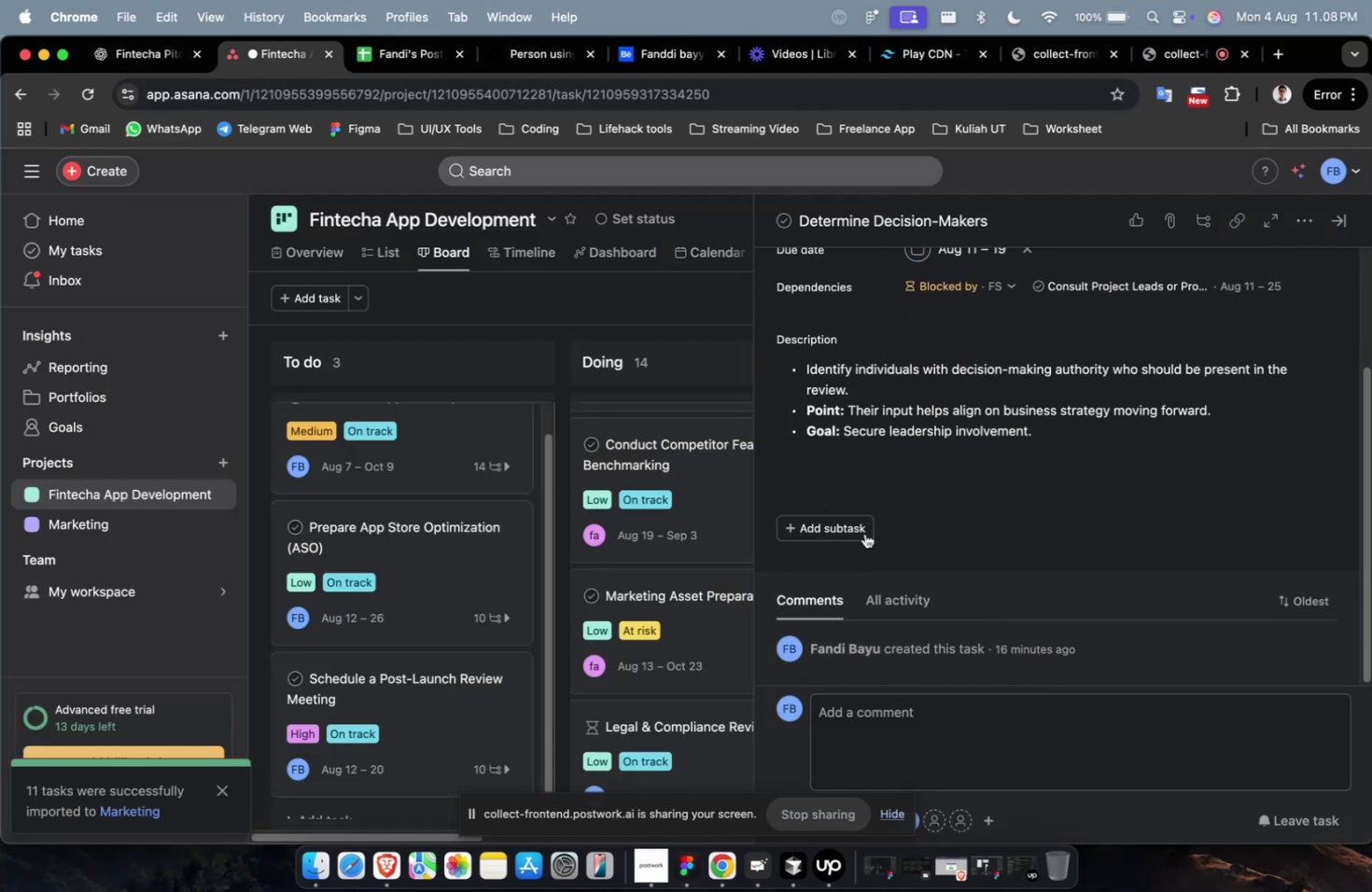 
left_click([864, 532])
 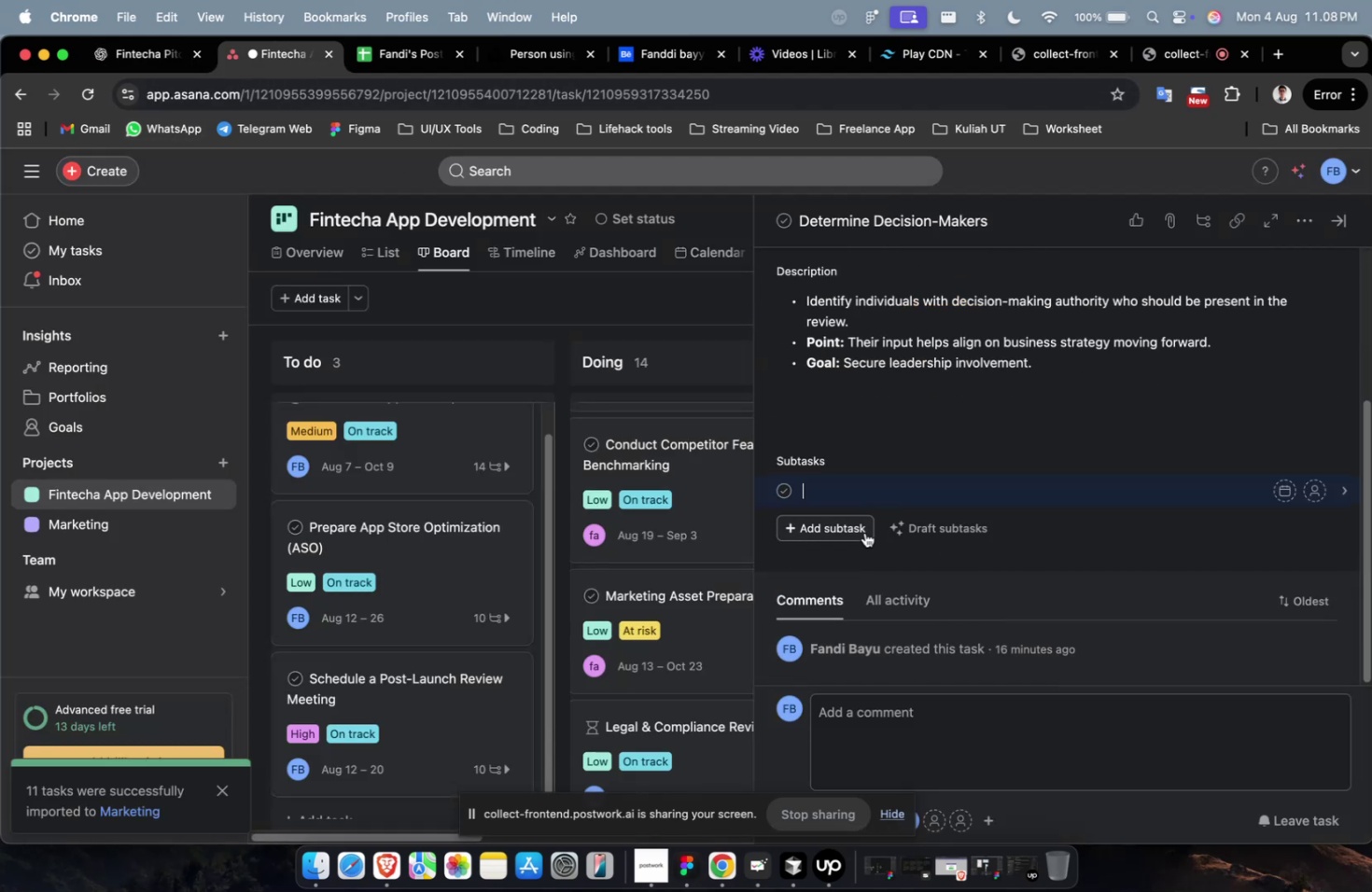 
hold_key(key=CommandLeft, duration=0.35)
 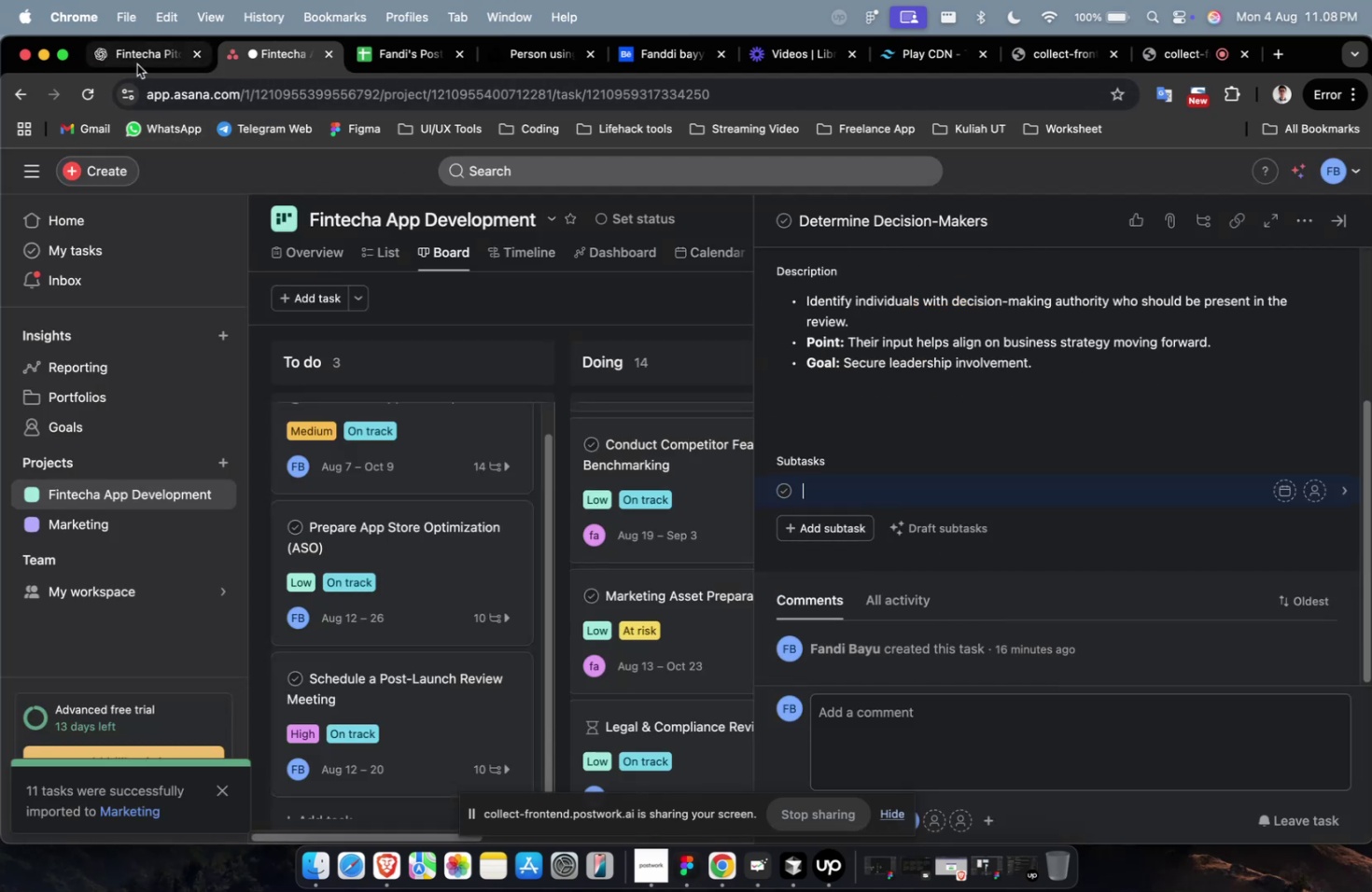 
left_click([136, 62])
 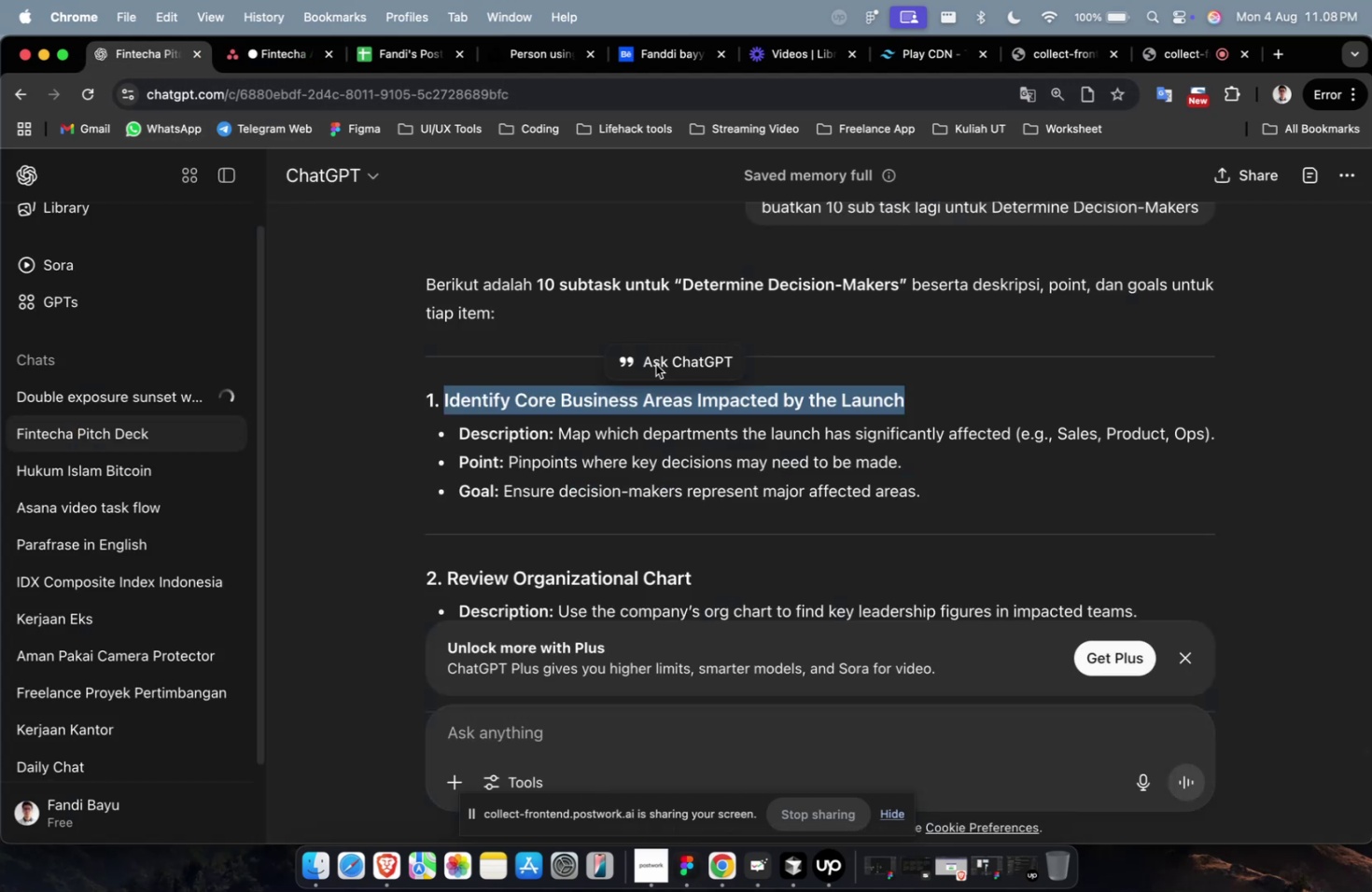 
scroll: coordinate [661, 367], scroll_direction: up, amount: 4.0
 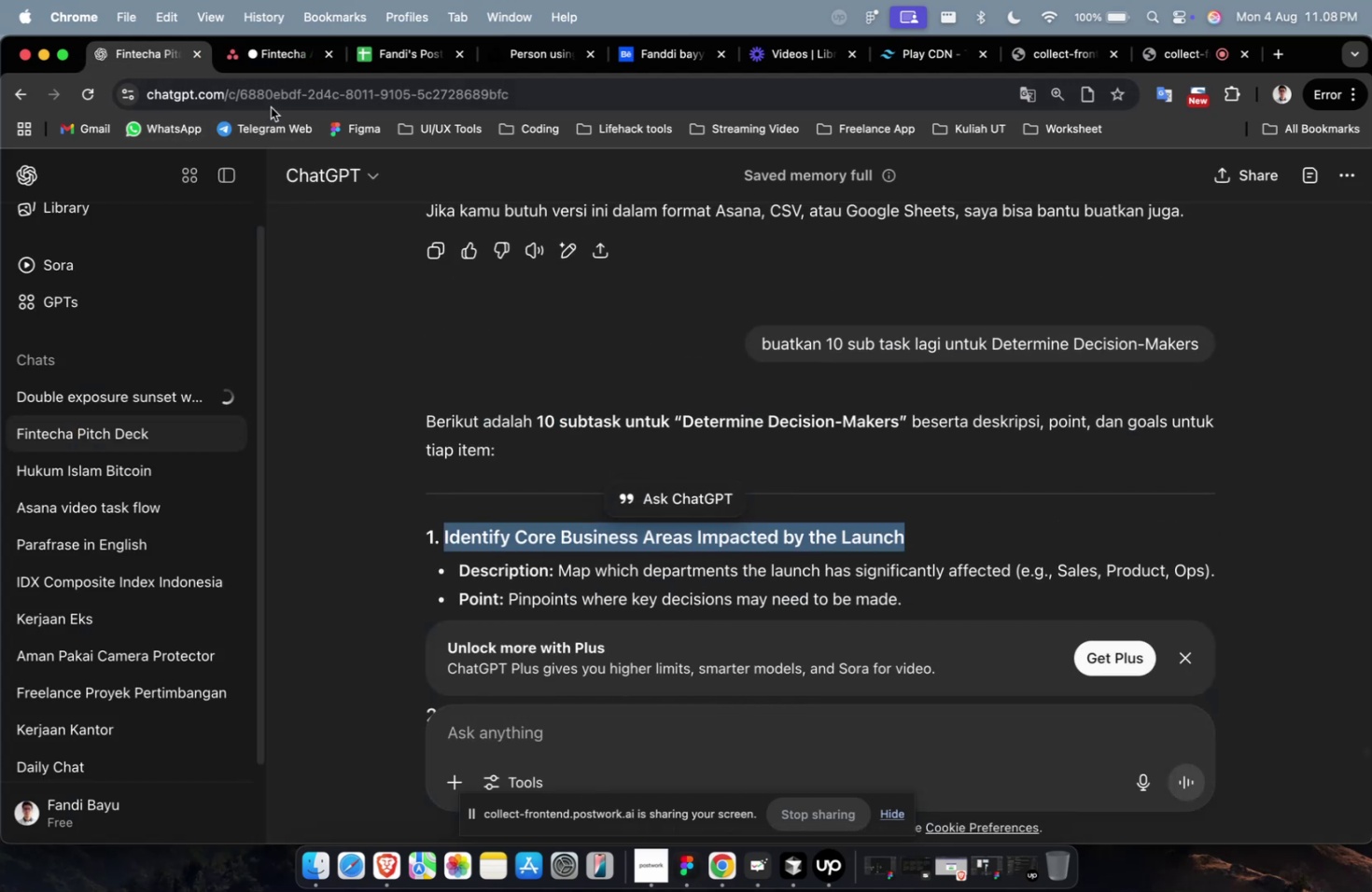 
left_click([295, 58])
 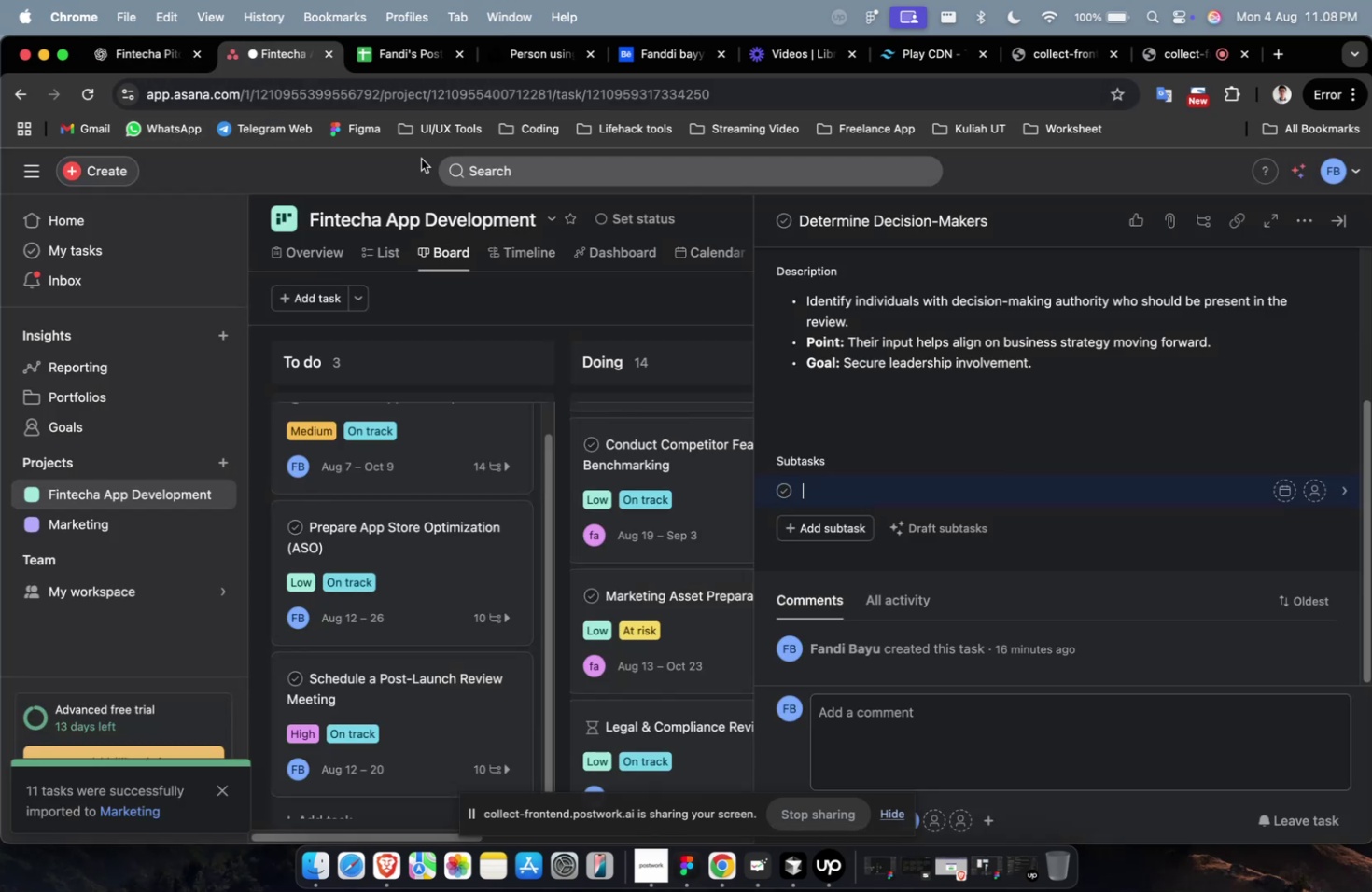 
key(Meta+V)
 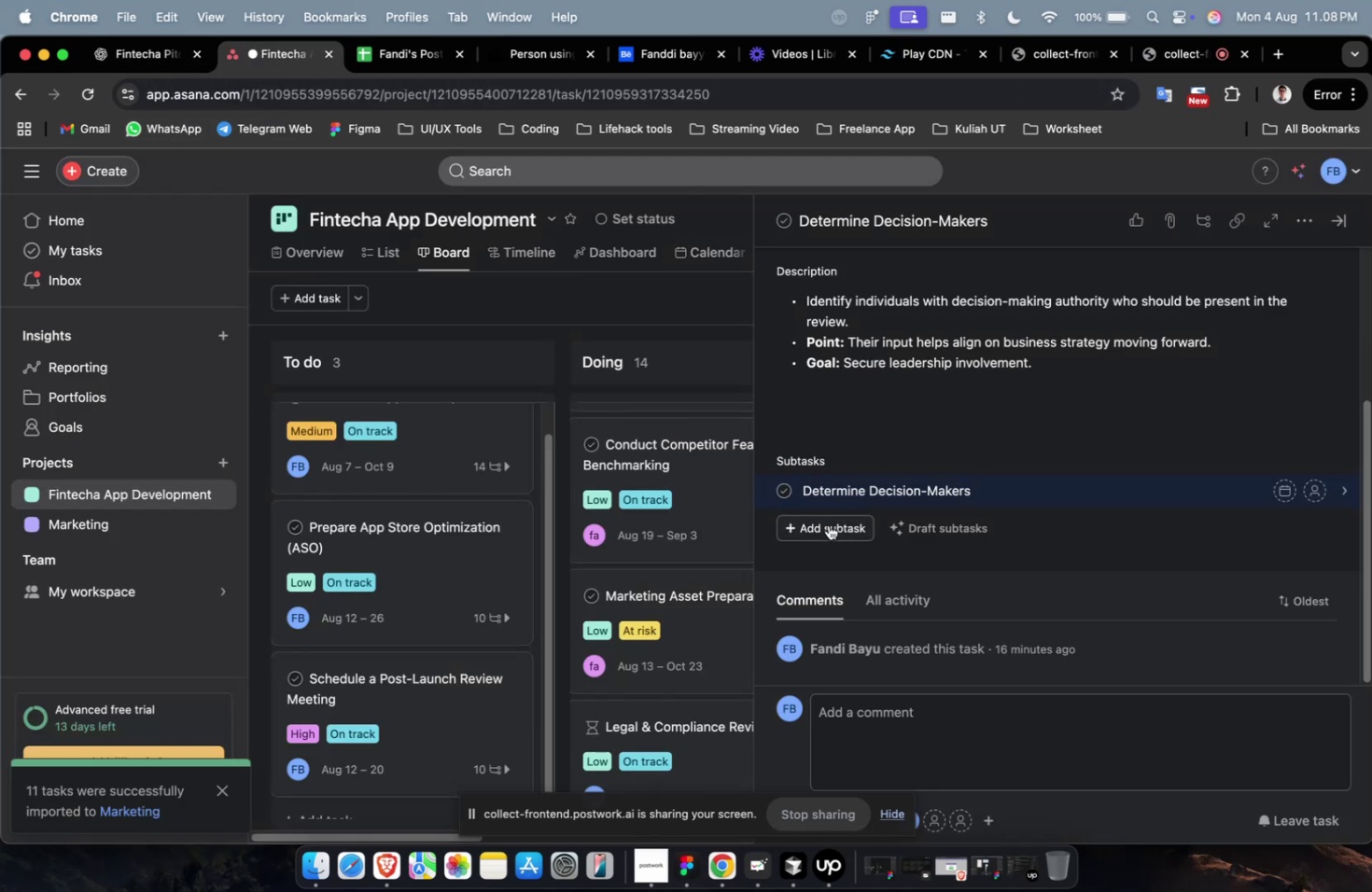 
left_click([828, 524])
 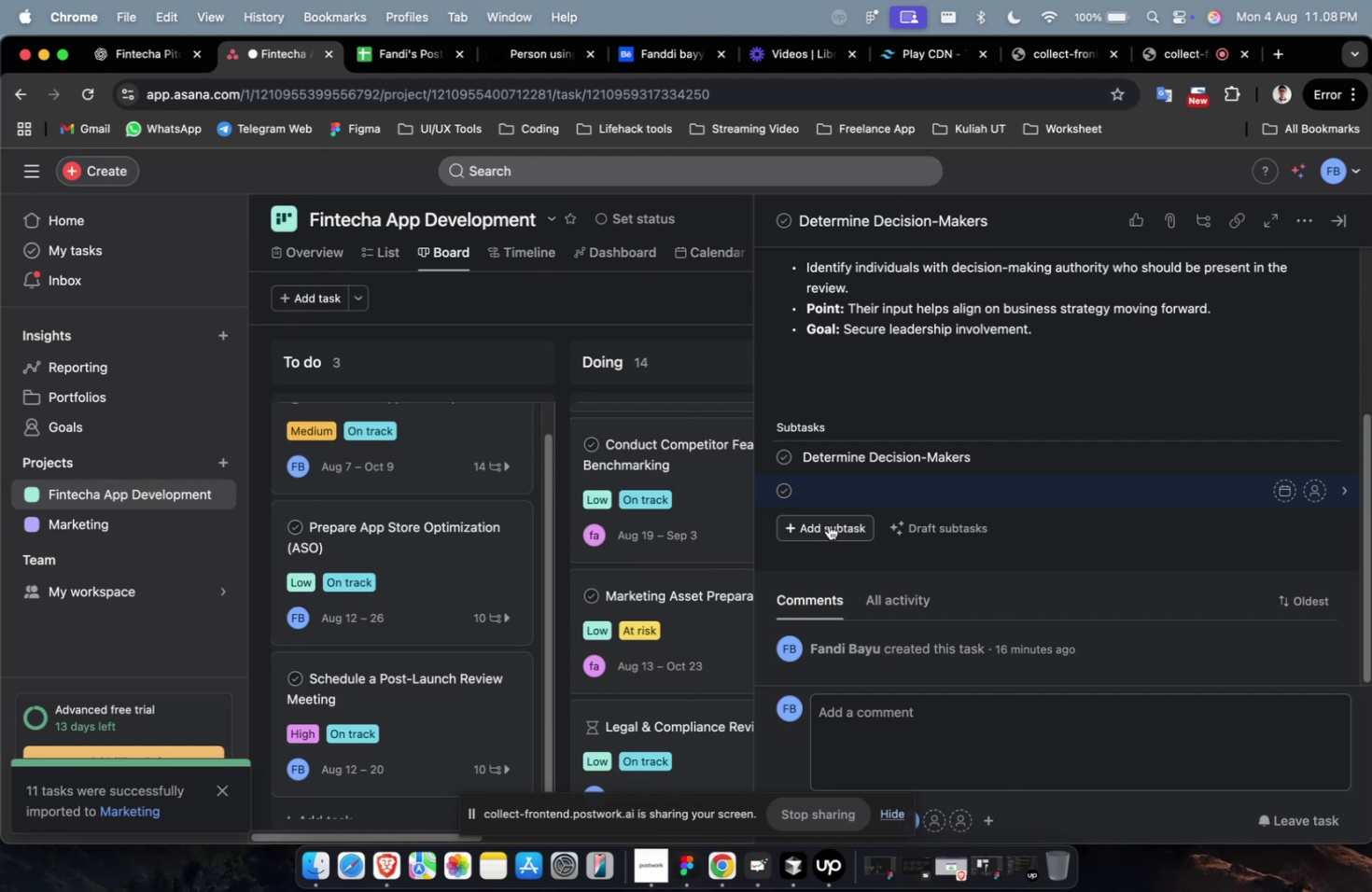 
wait(8.59)
 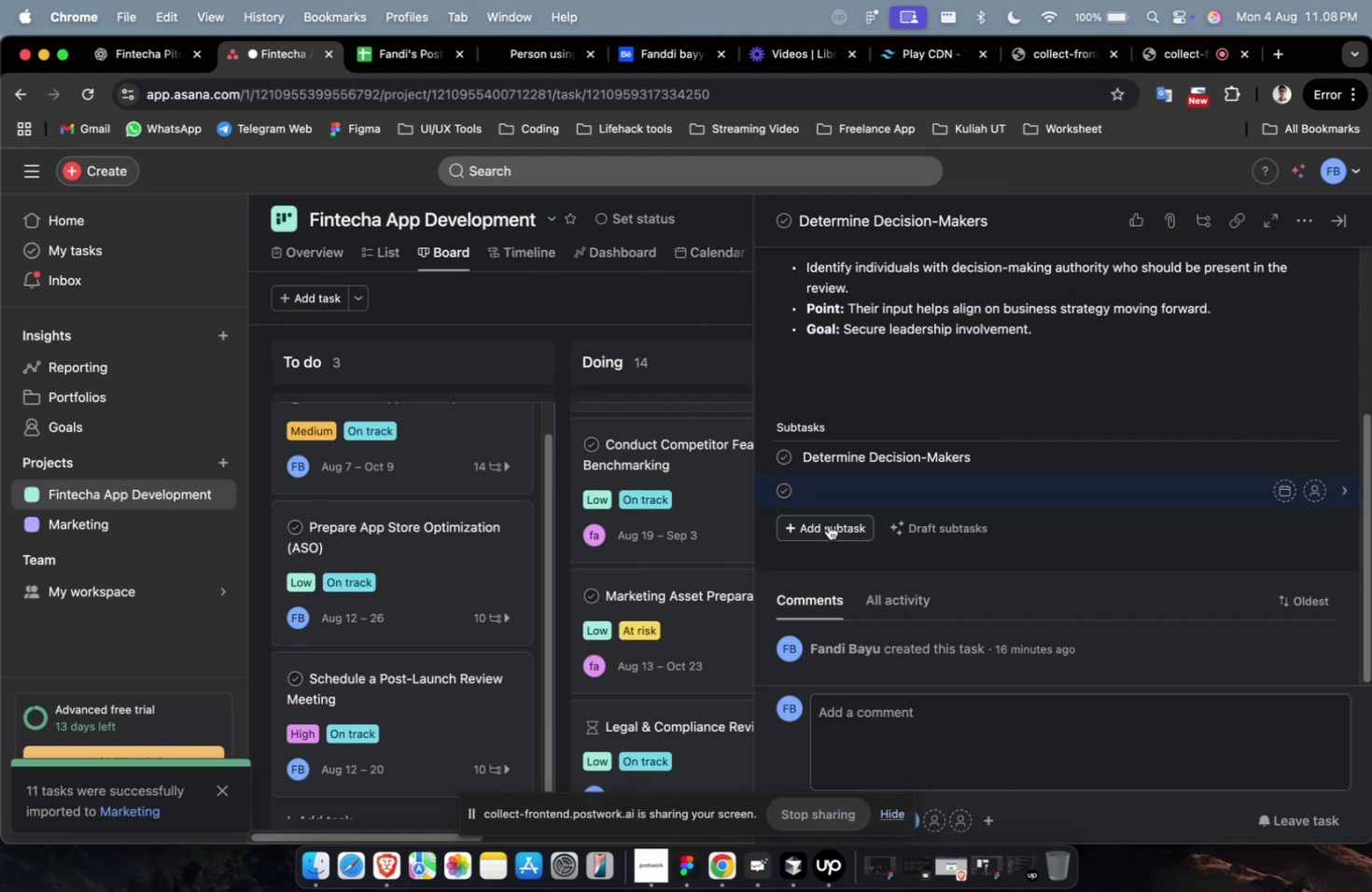 
left_click([142, 67])
 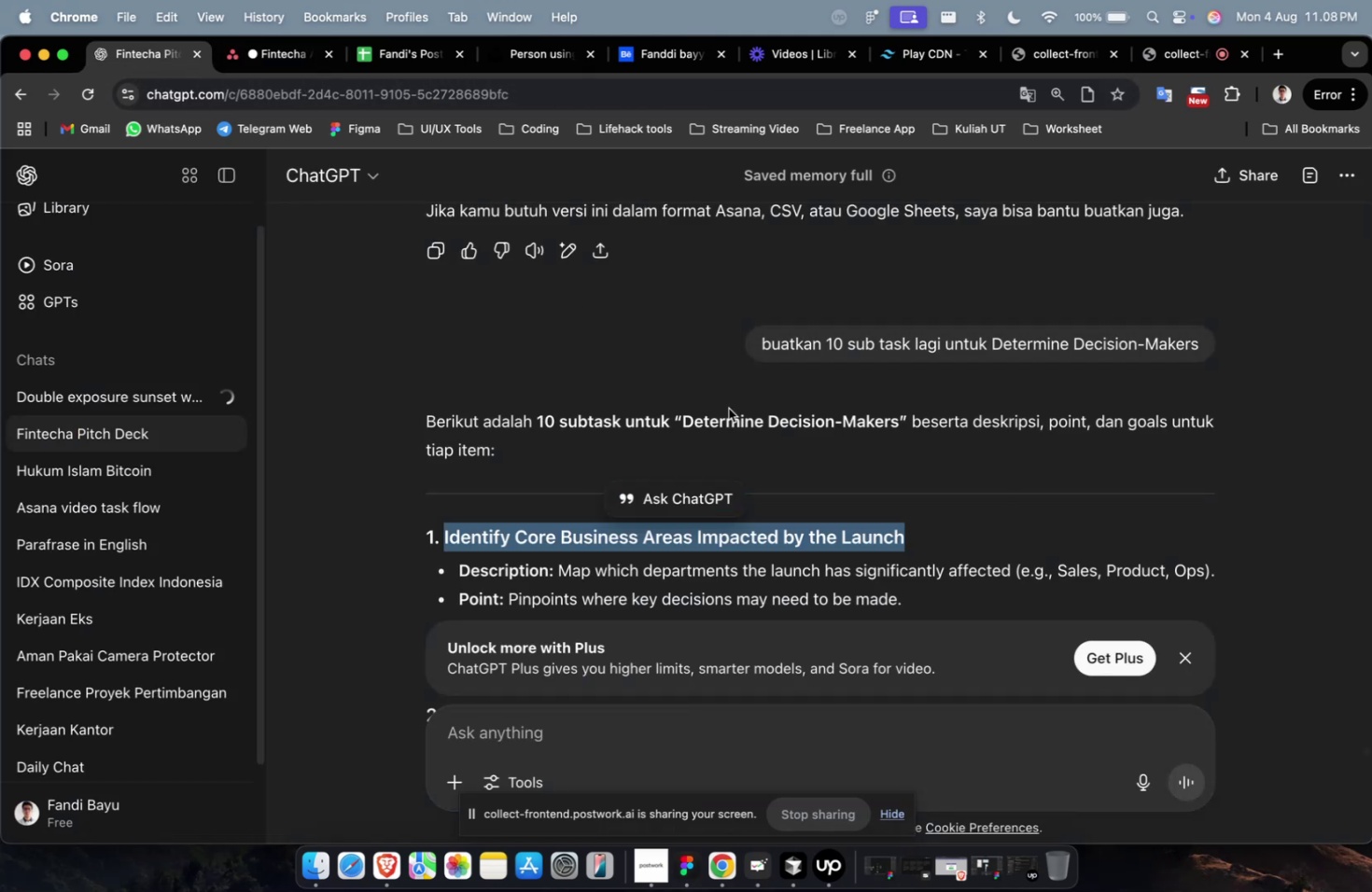 
scroll: coordinate [770, 463], scroll_direction: down, amount: 6.0
 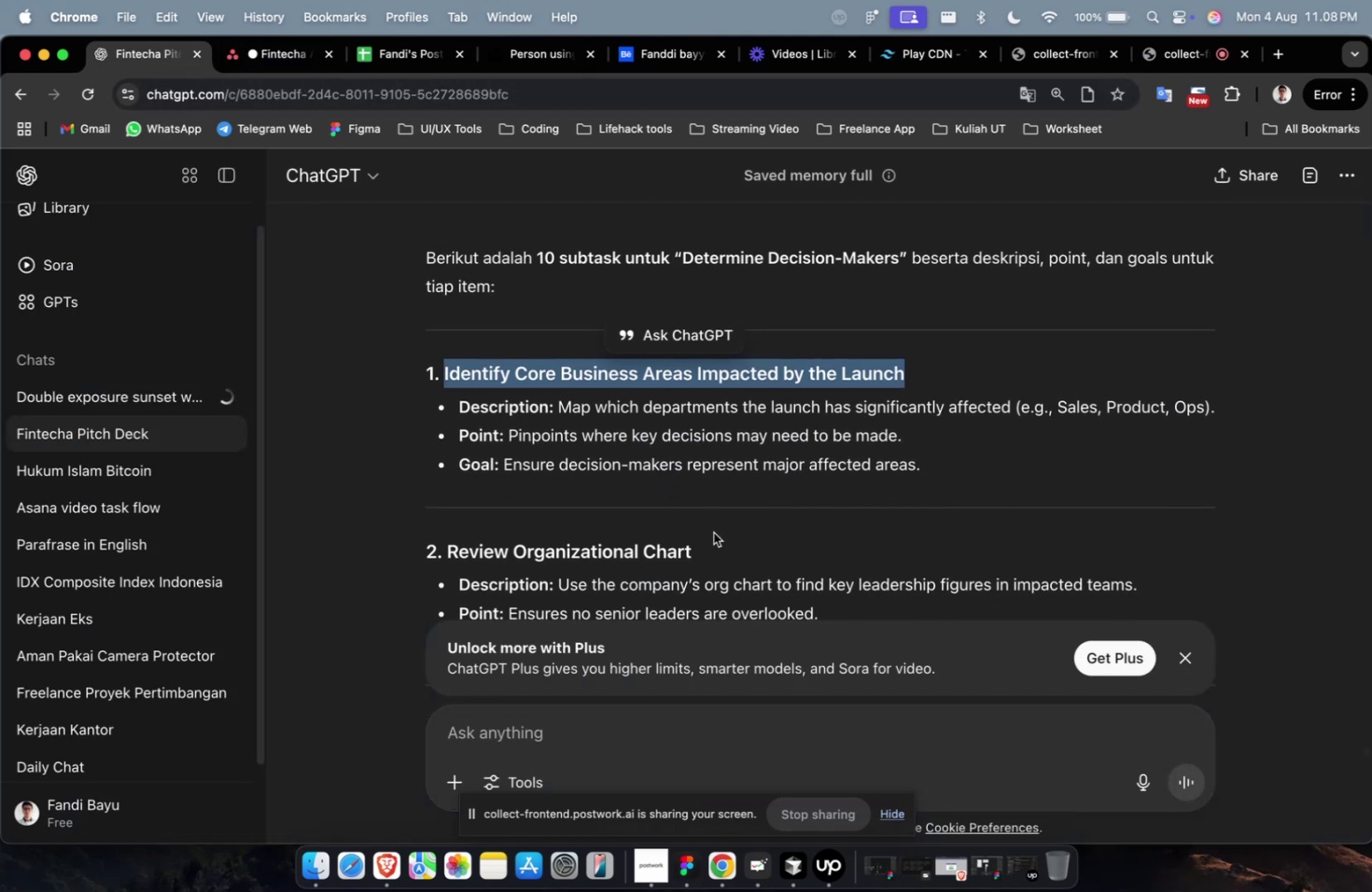 
left_click_drag(start_coordinate=[709, 538], to_coordinate=[444, 554])
 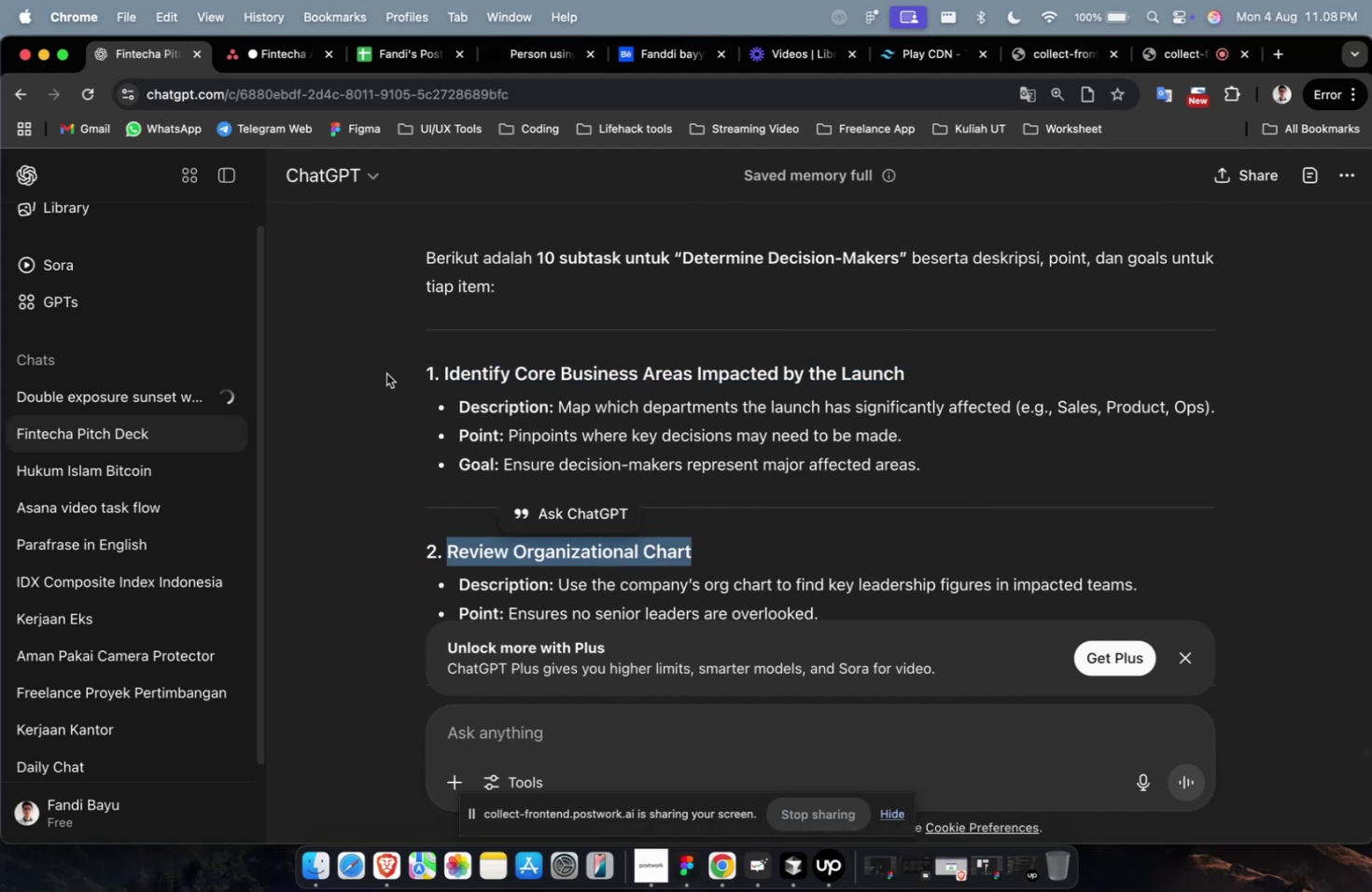 
key(Meta+C)
 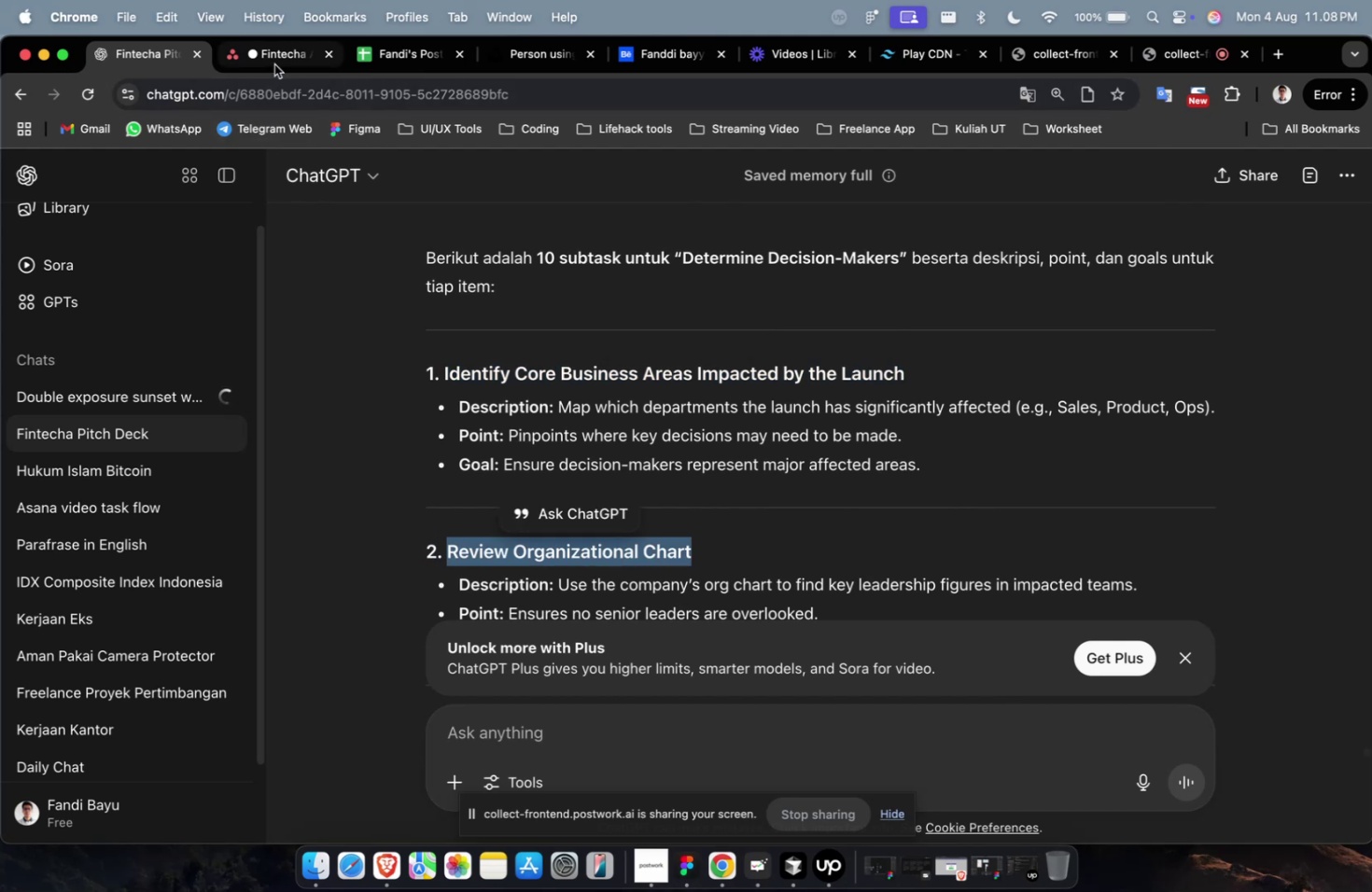 
left_click([274, 64])
 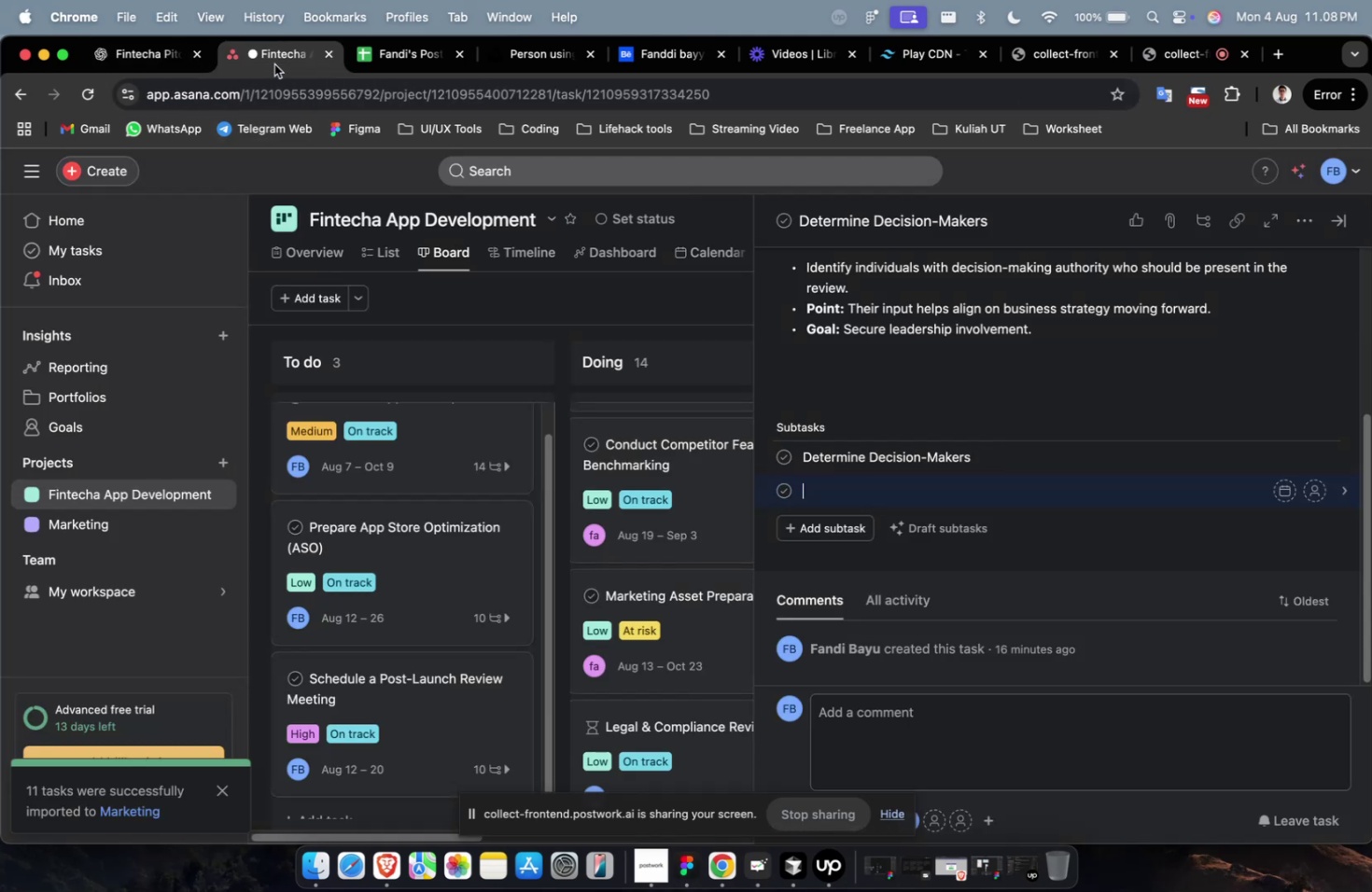 
key(Meta+V)
 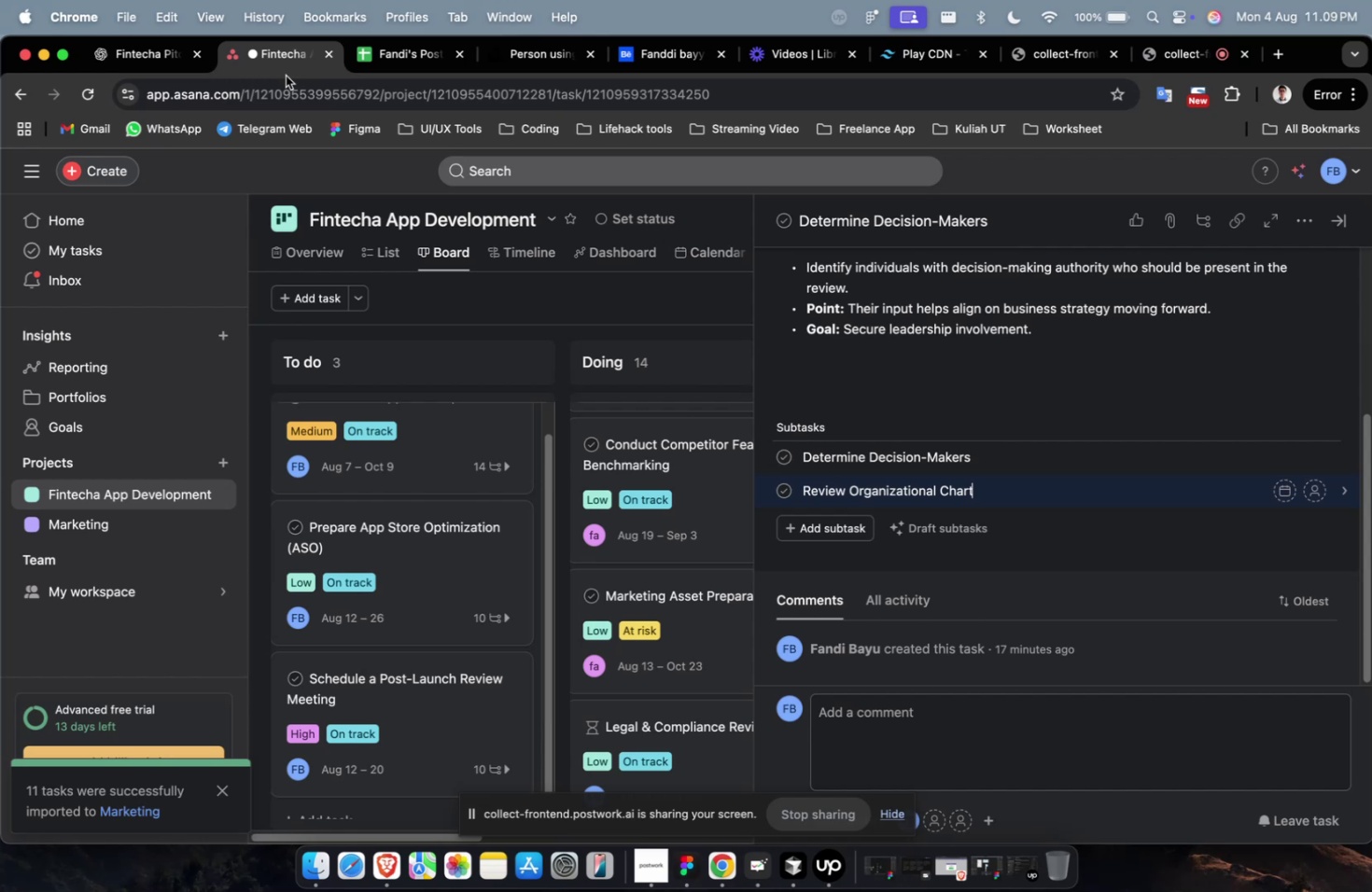 
wait(24.45)
 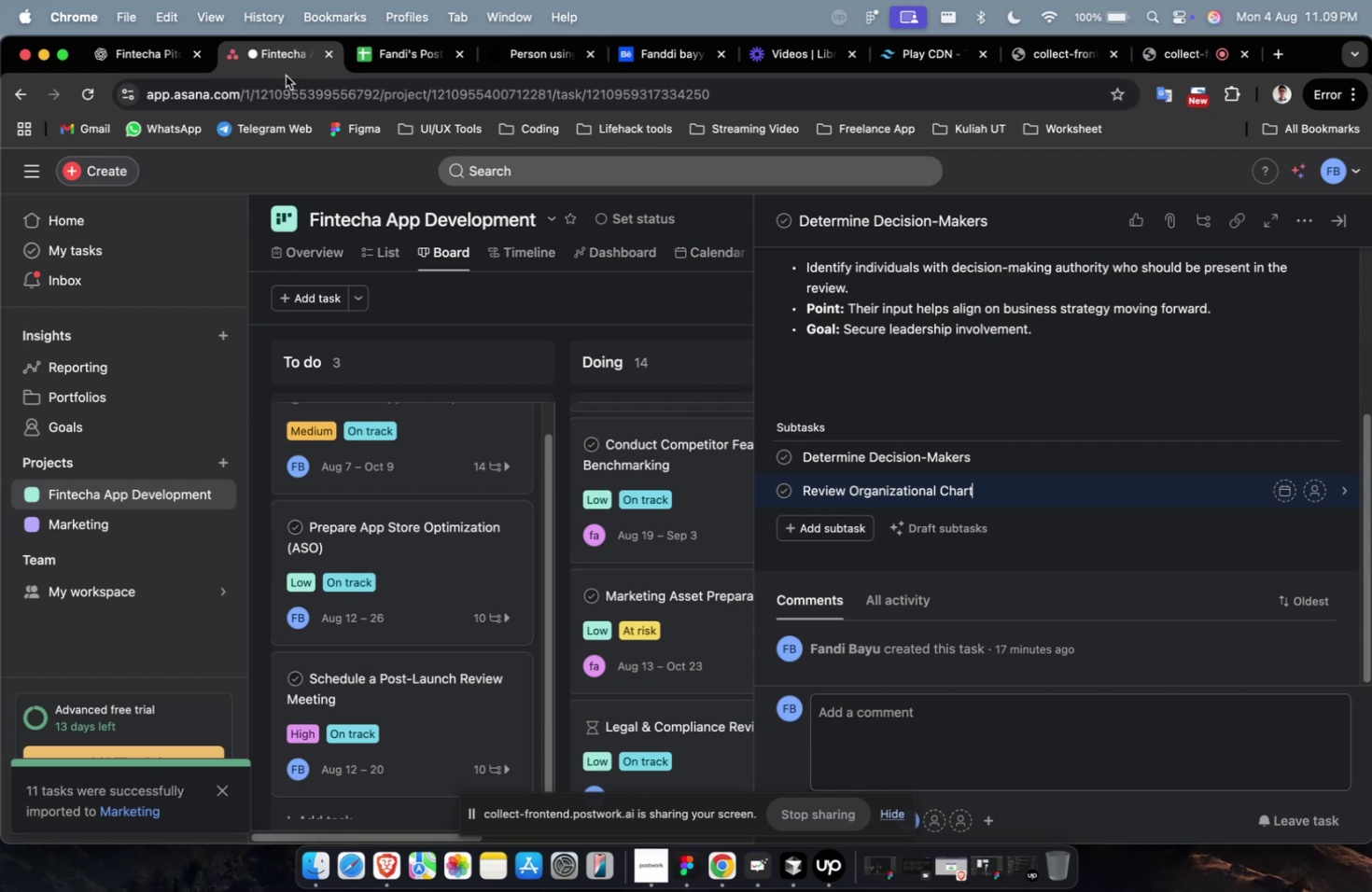 
scroll: coordinate [677, 525], scroll_direction: down, amount: 7.0
 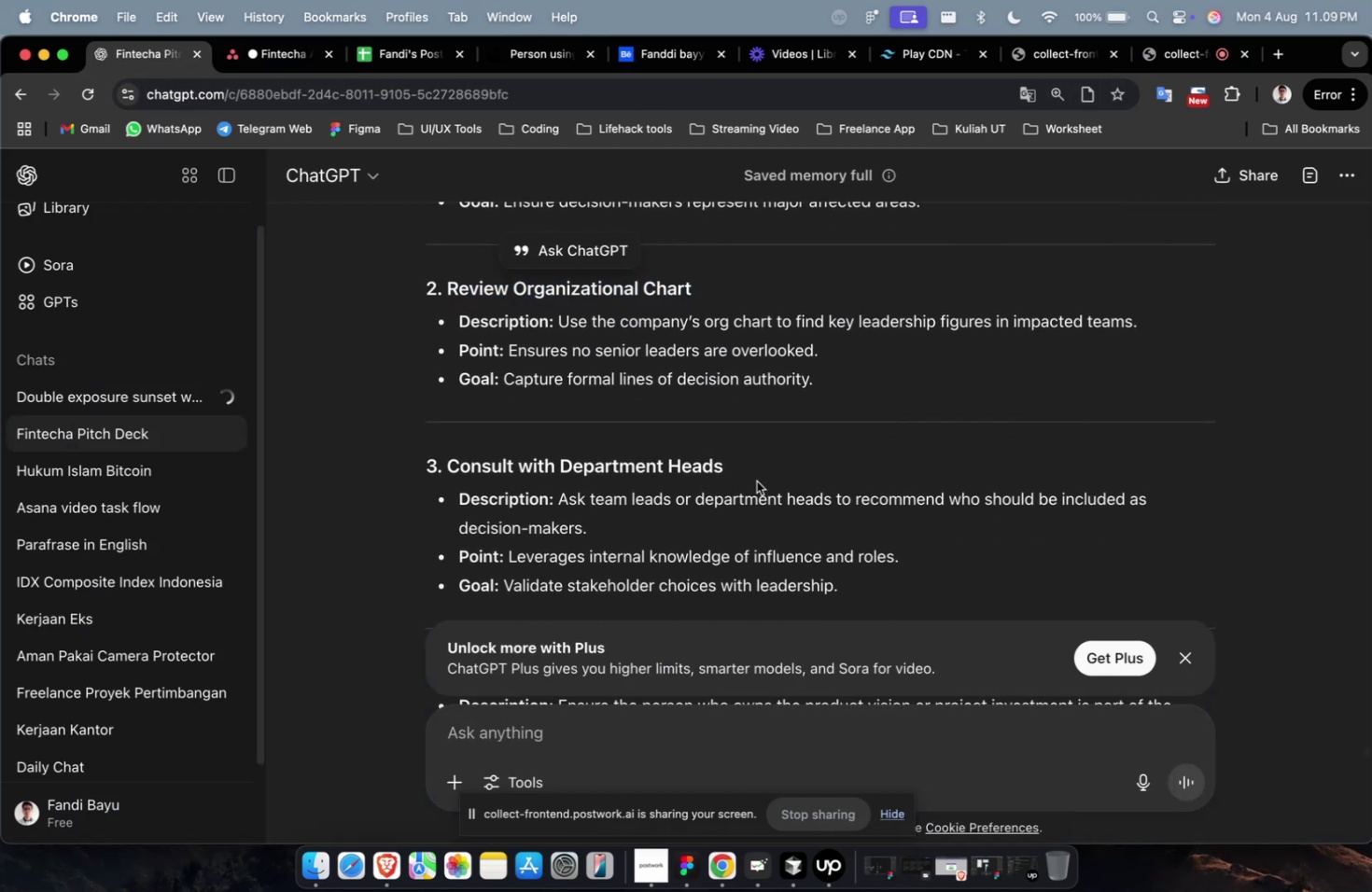 
left_click_drag(start_coordinate=[750, 473], to_coordinate=[448, 470])
 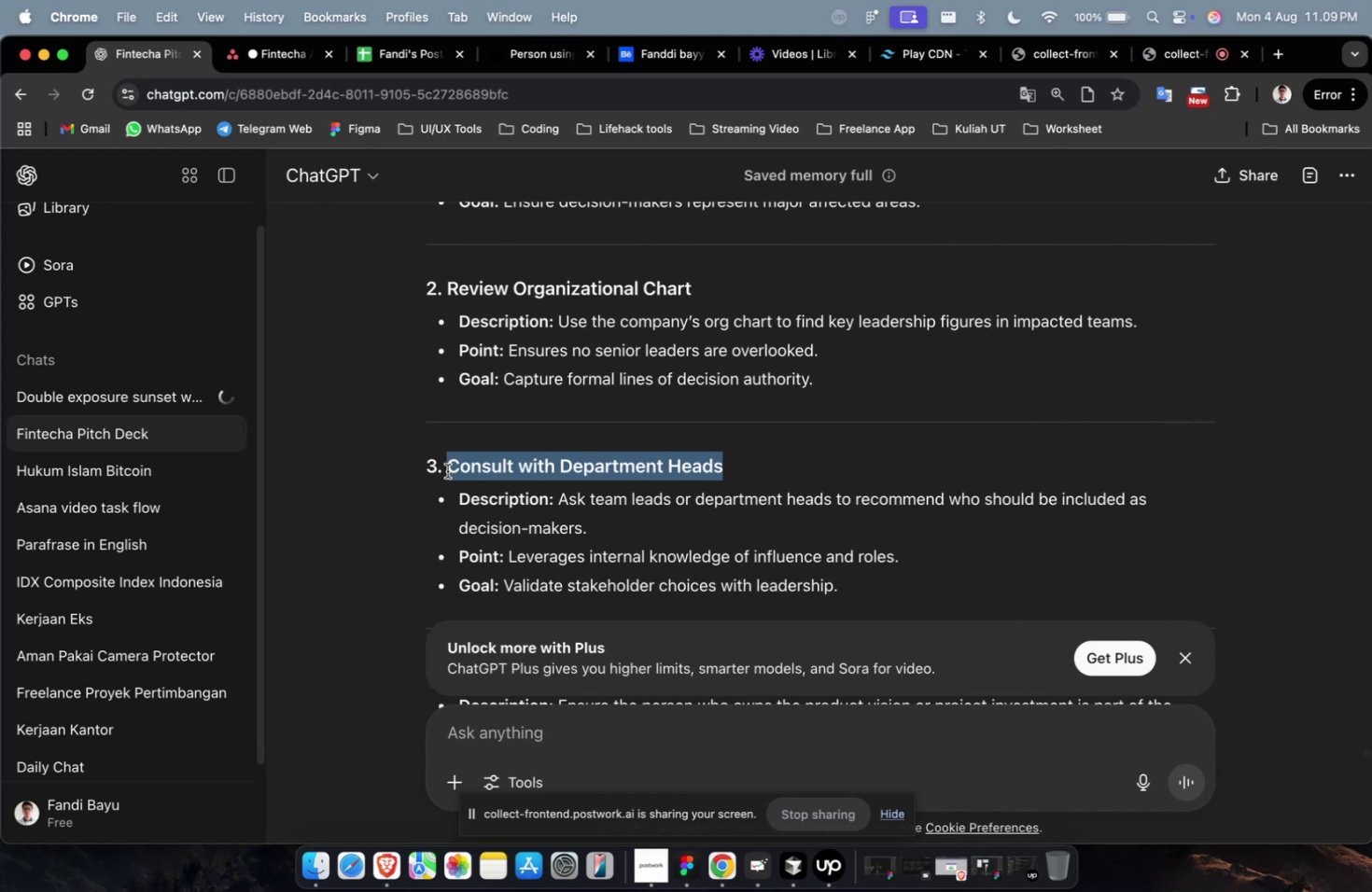 
key(Meta+CommandLeft)
 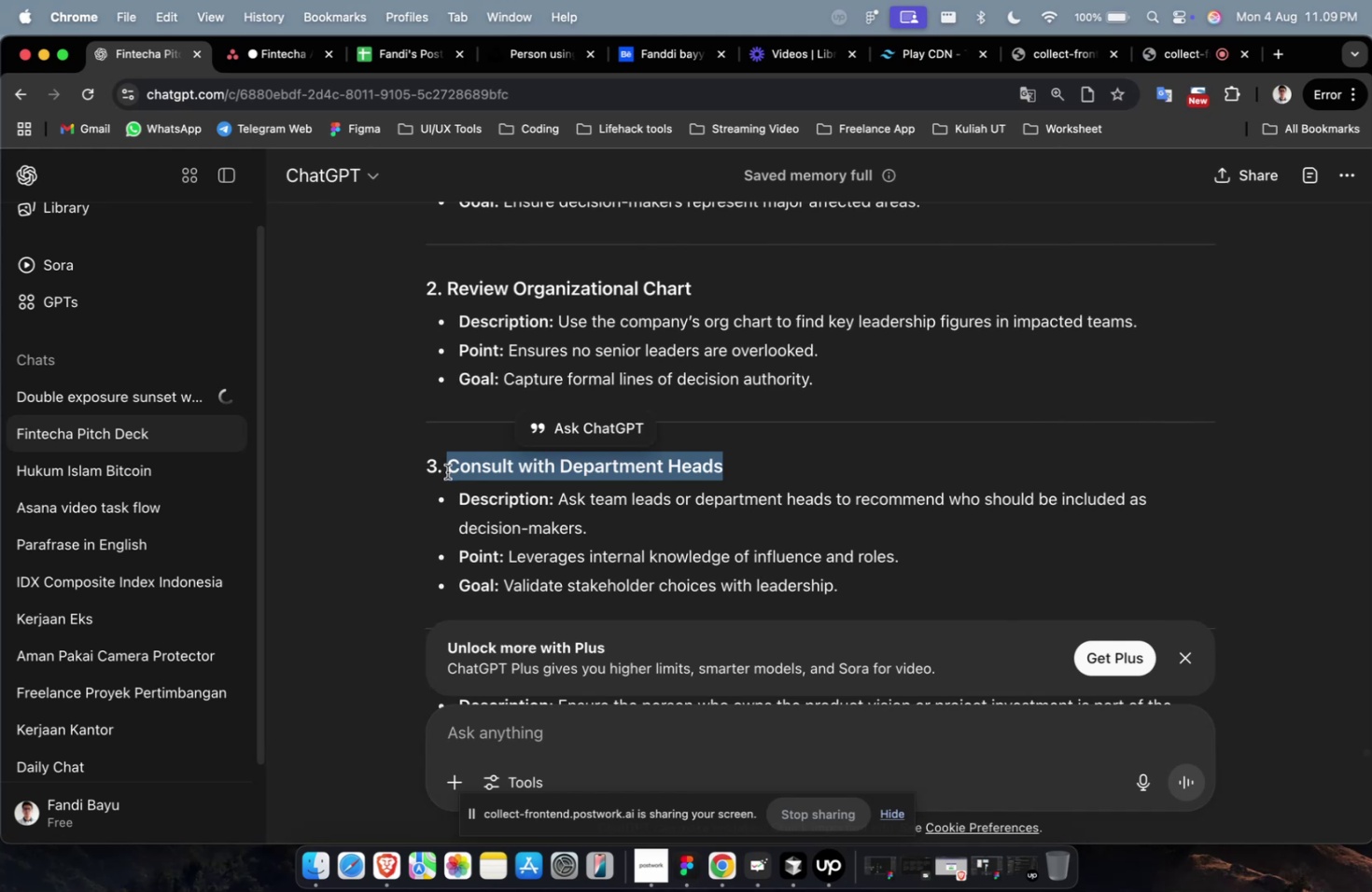 
key(Meta+C)
 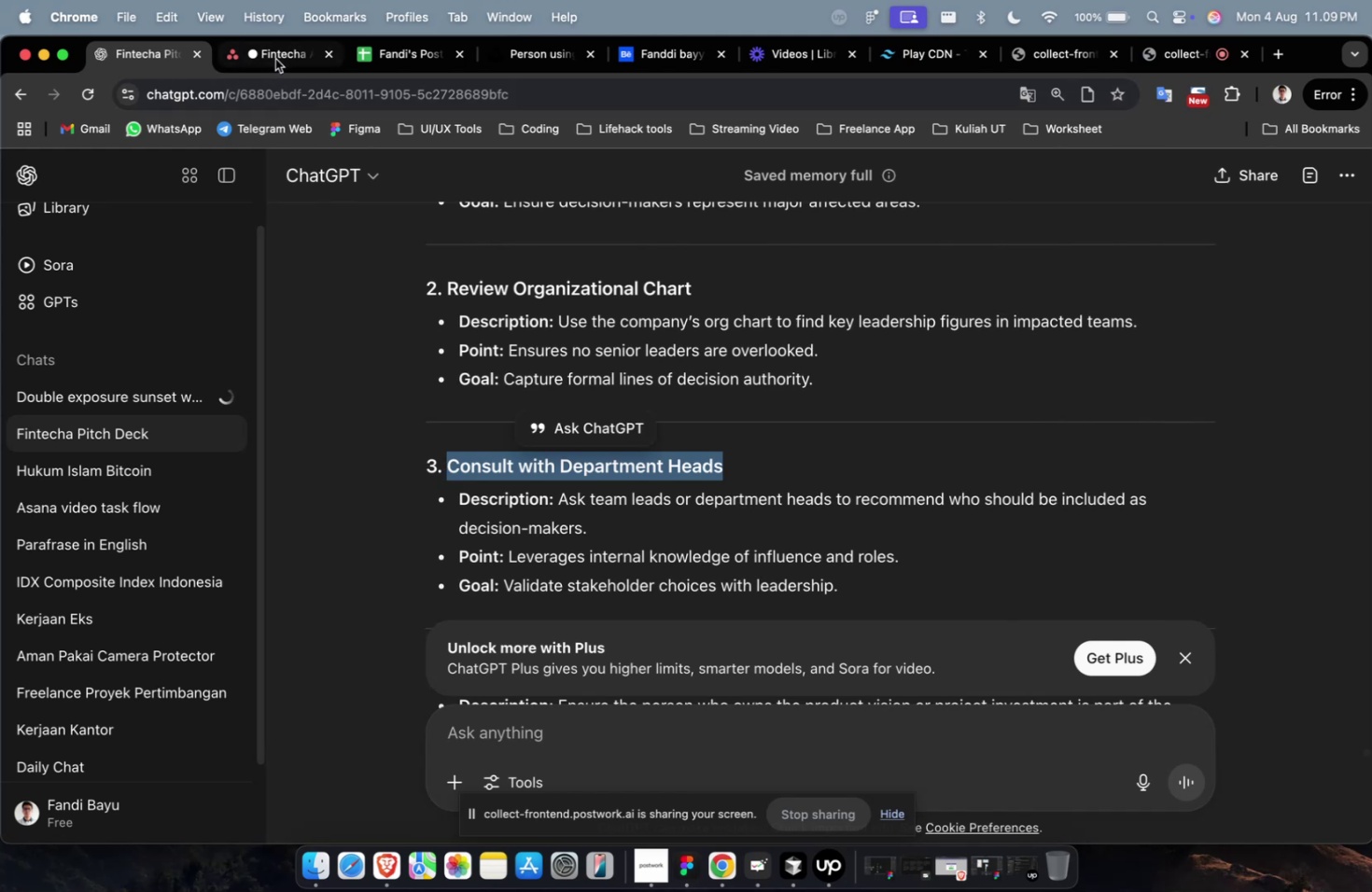 
left_click([277, 58])
 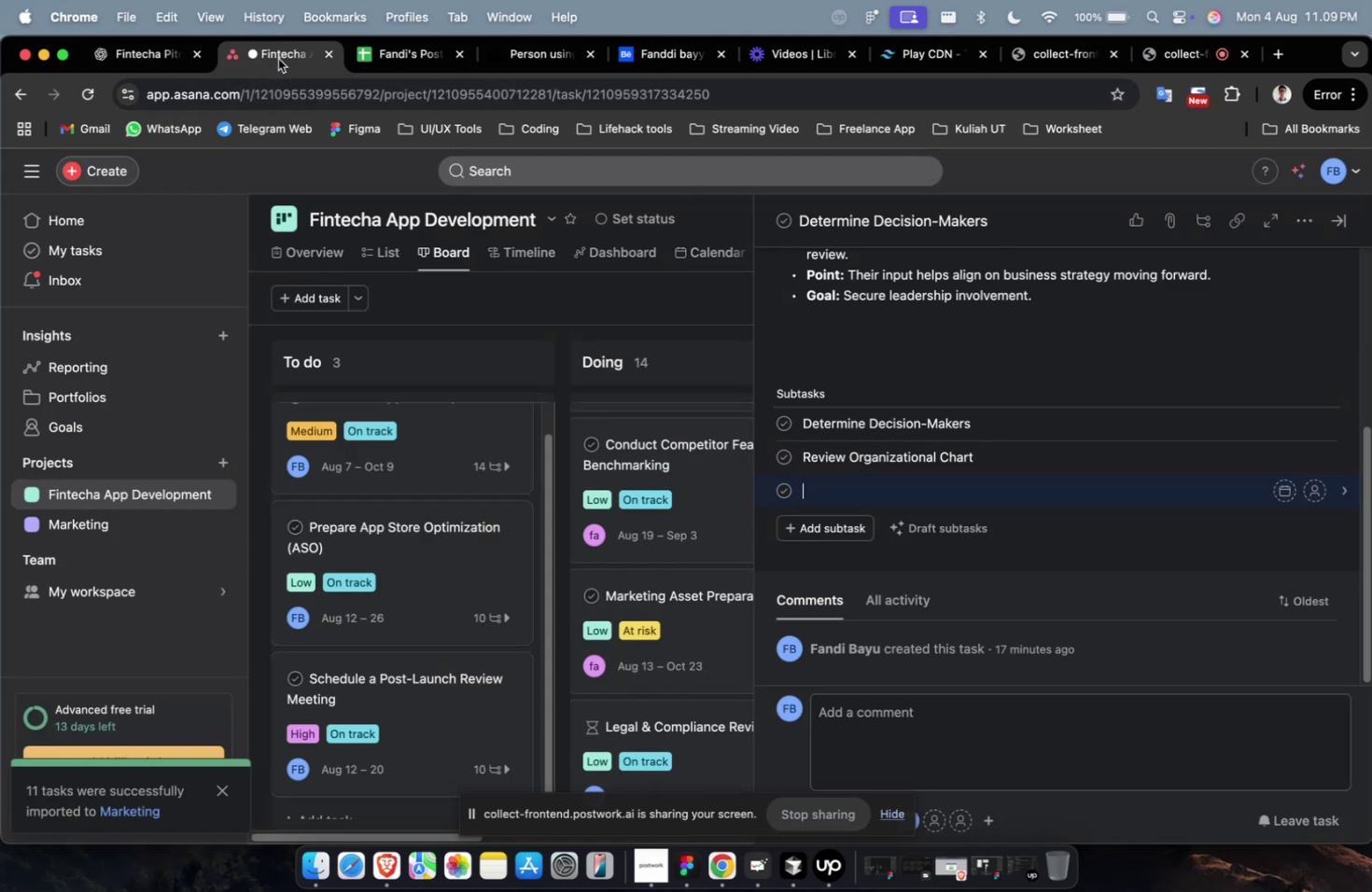 
key(Meta+V)
 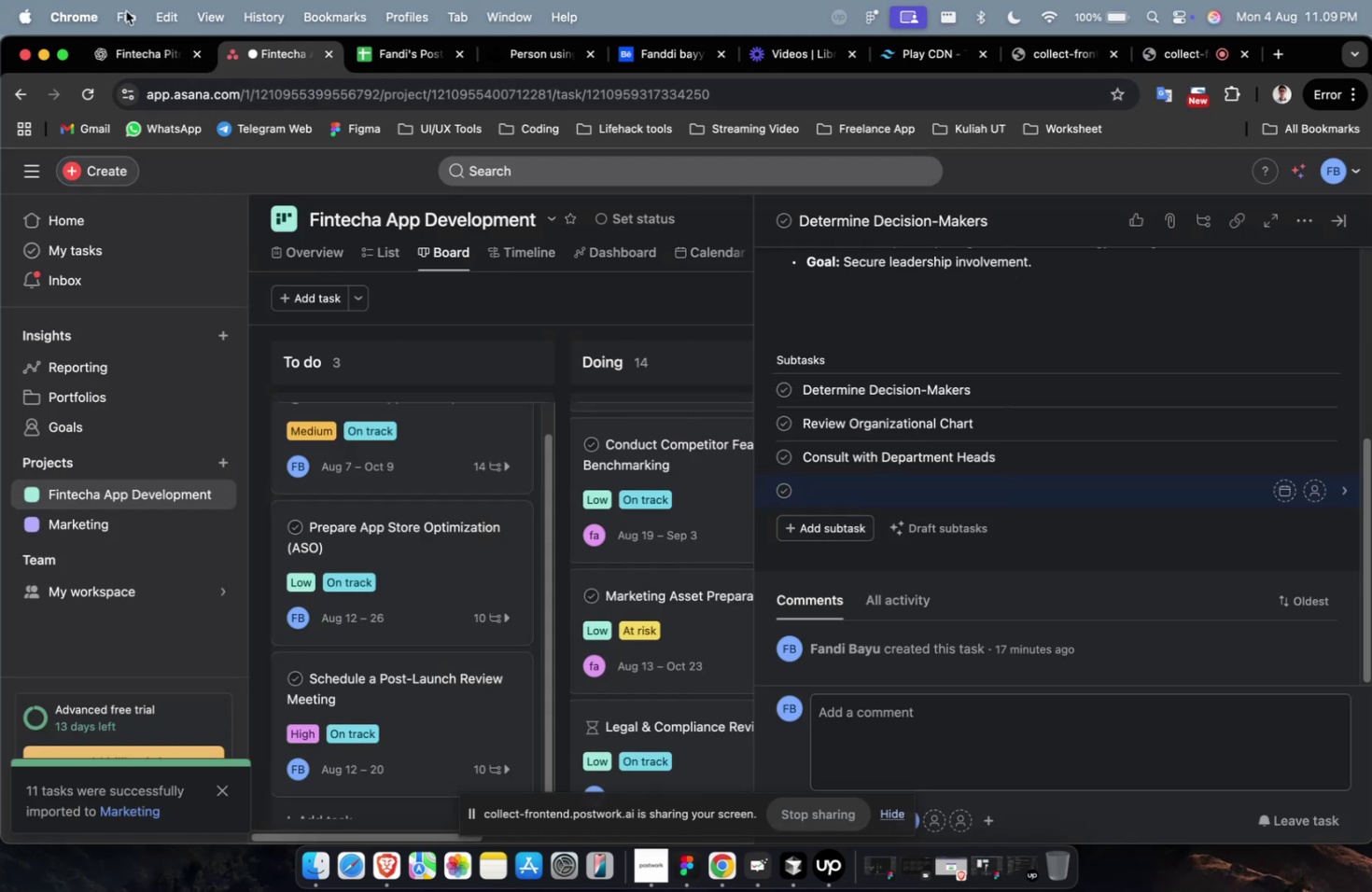 
left_click([144, 39])
 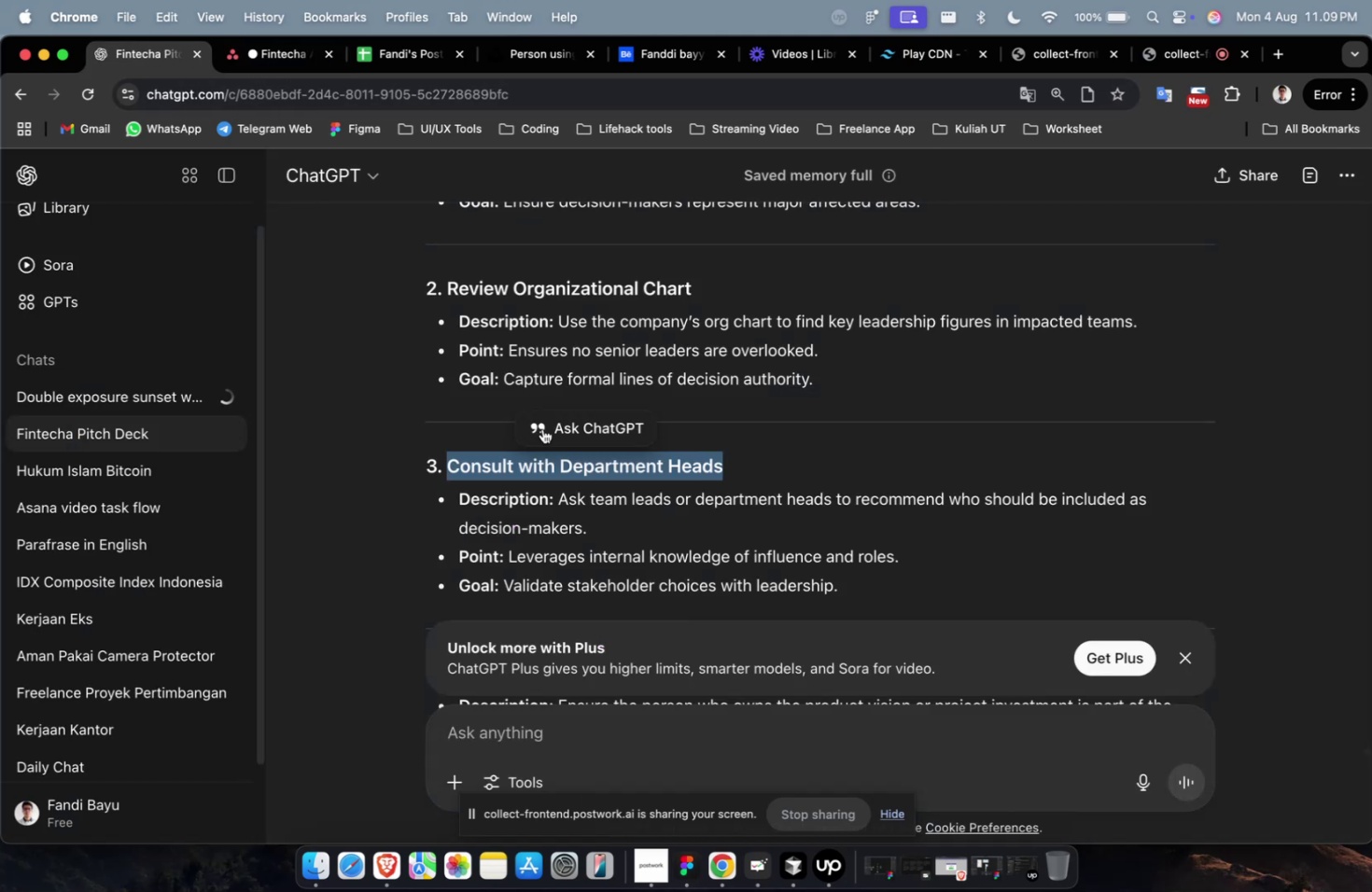 
scroll: coordinate [595, 467], scroll_direction: down, amount: 7.0
 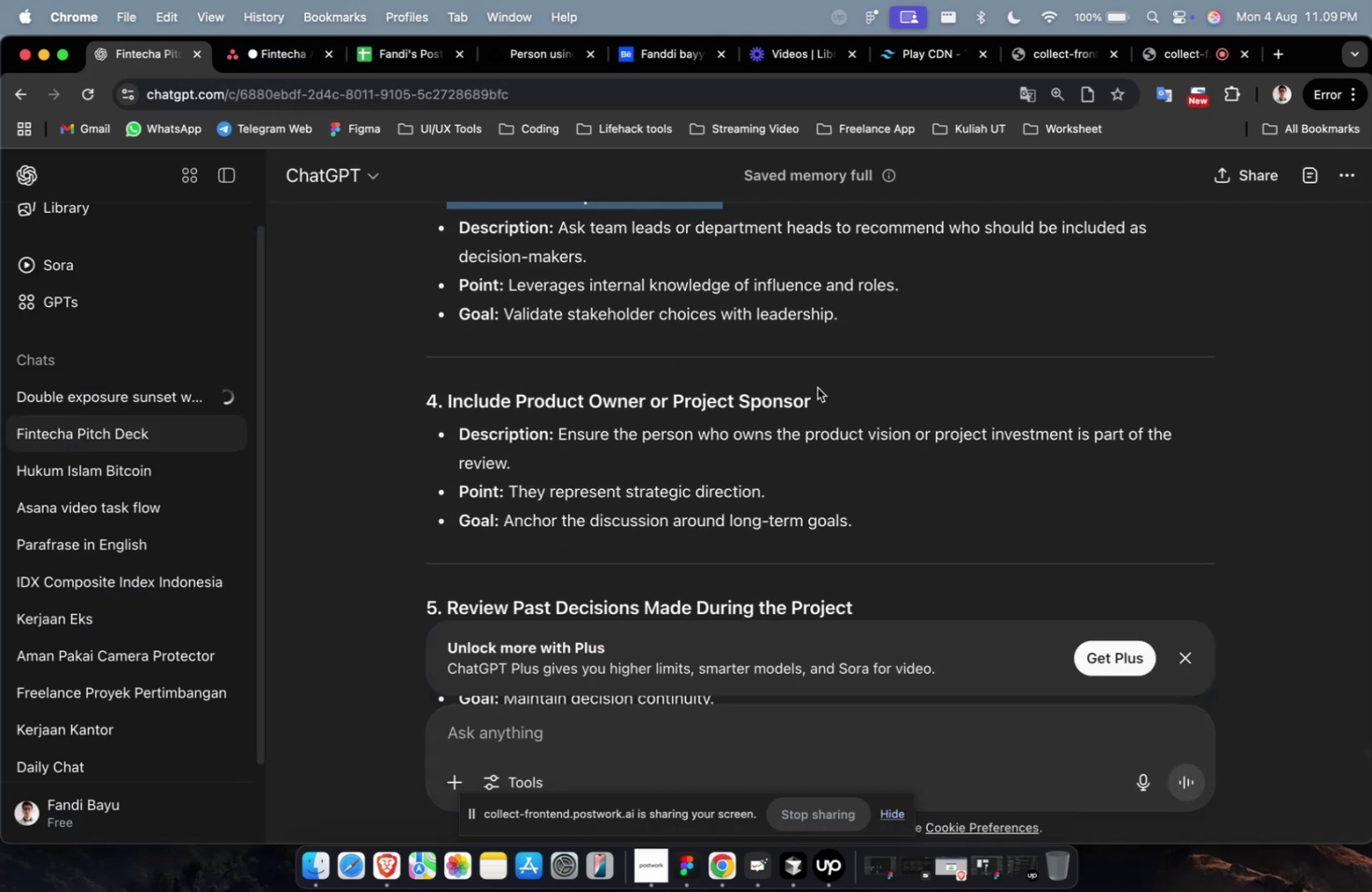 
left_click_drag(start_coordinate=[821, 402], to_coordinate=[445, 400])
 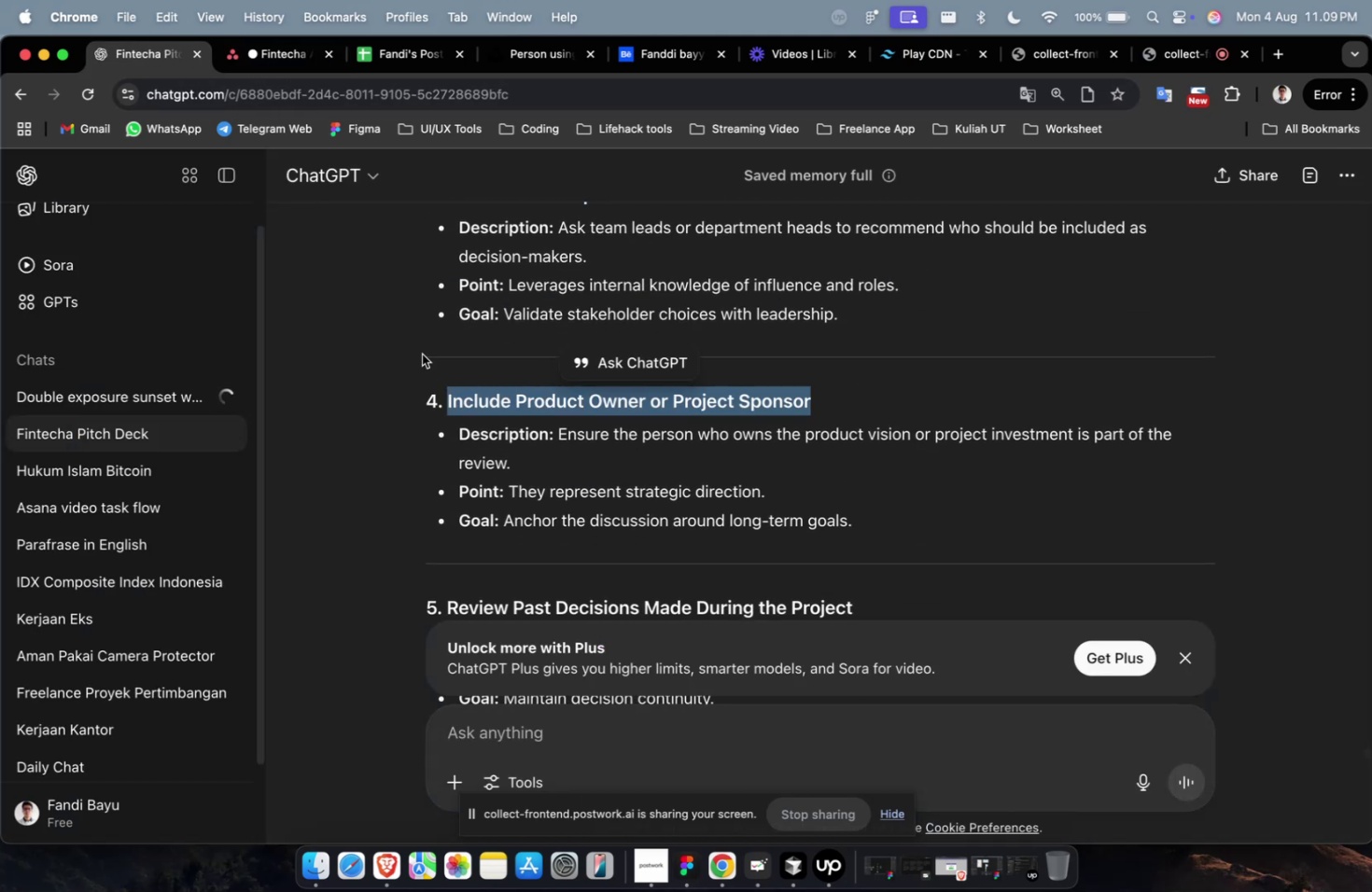 
key(Meta+C)
 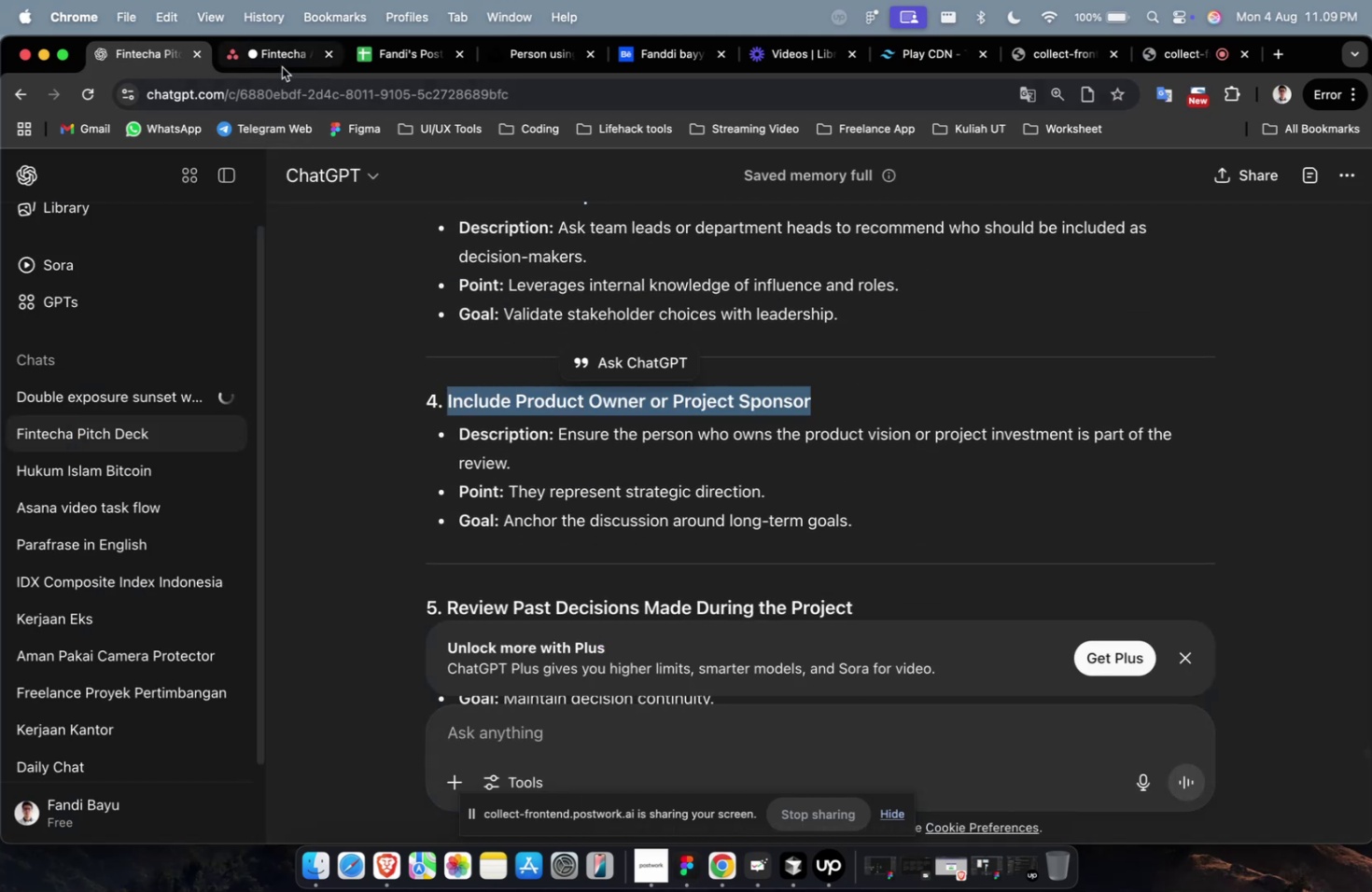 
left_click([282, 67])
 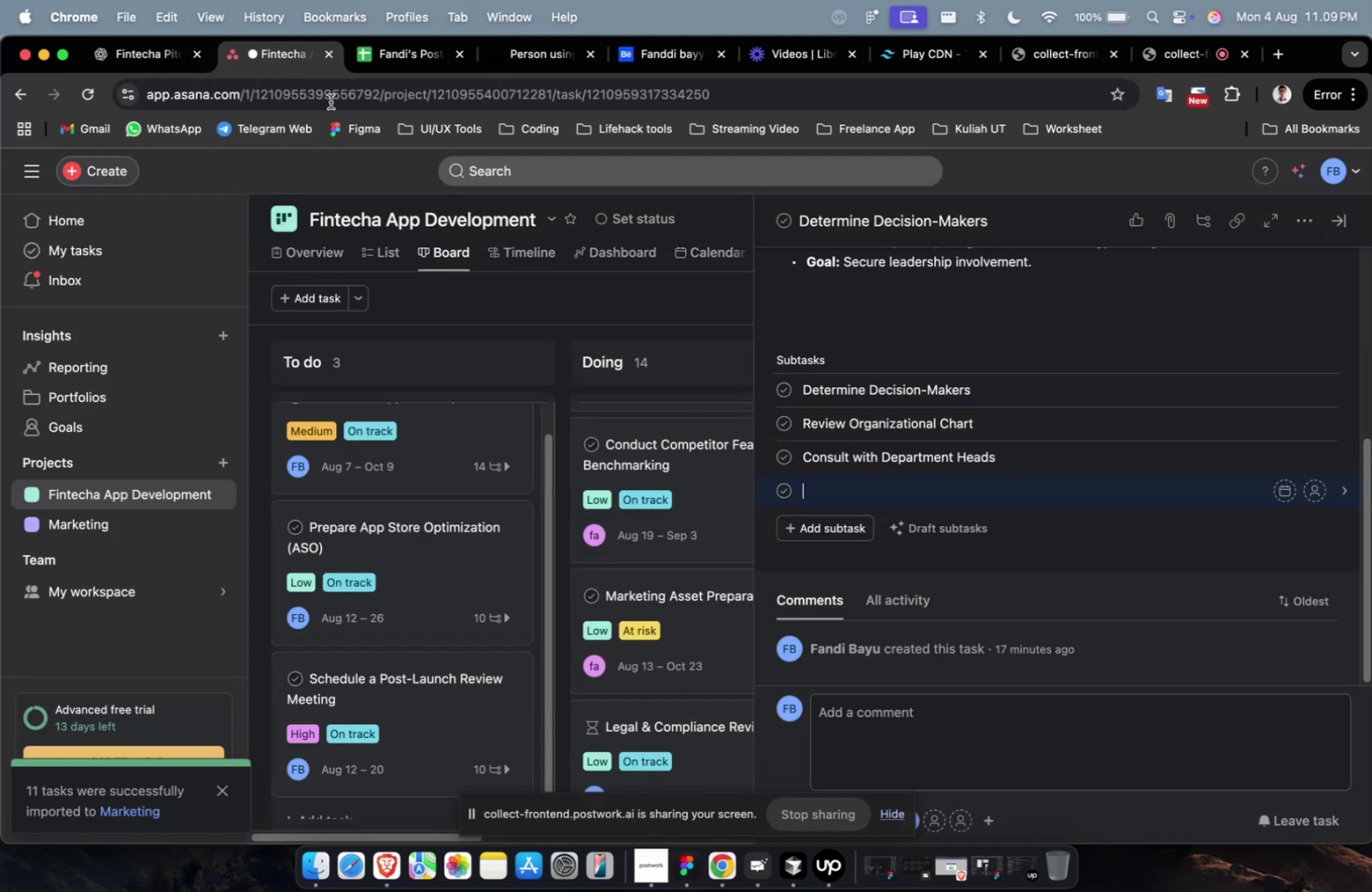 
key(Meta+V)
 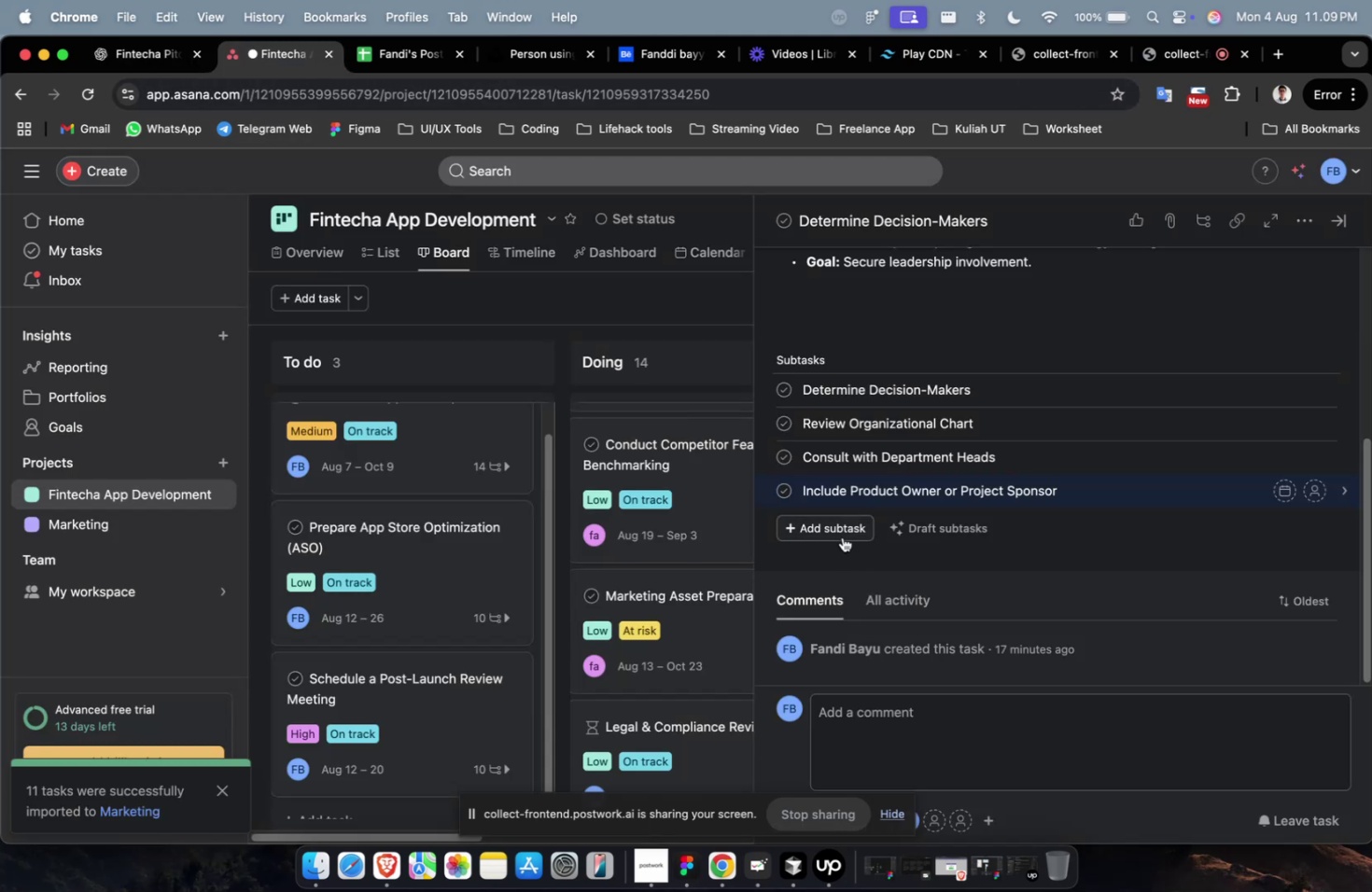 
left_click([842, 537])
 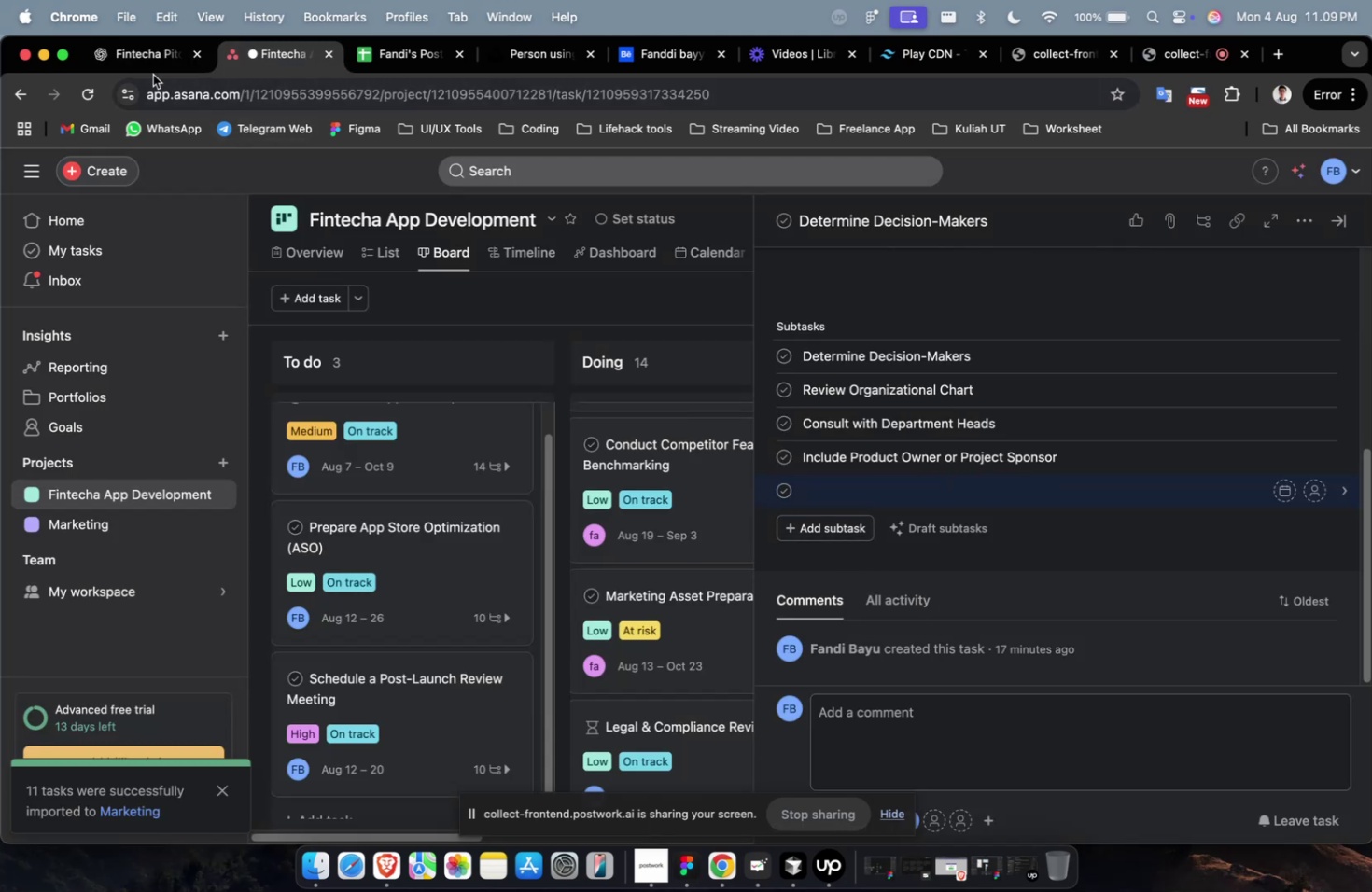 
left_click([148, 71])
 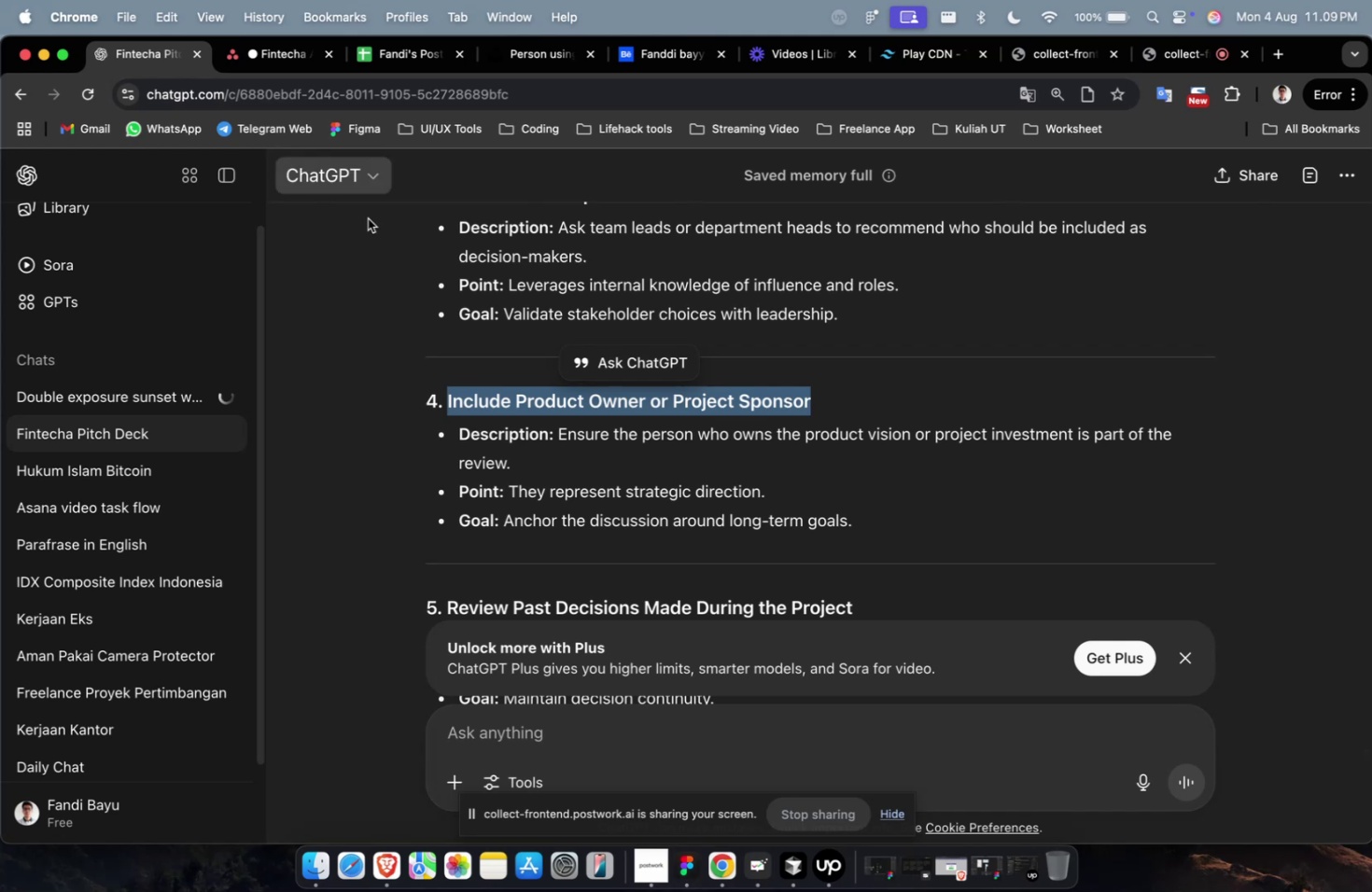 
scroll: coordinate [694, 389], scroll_direction: down, amount: 4.0
 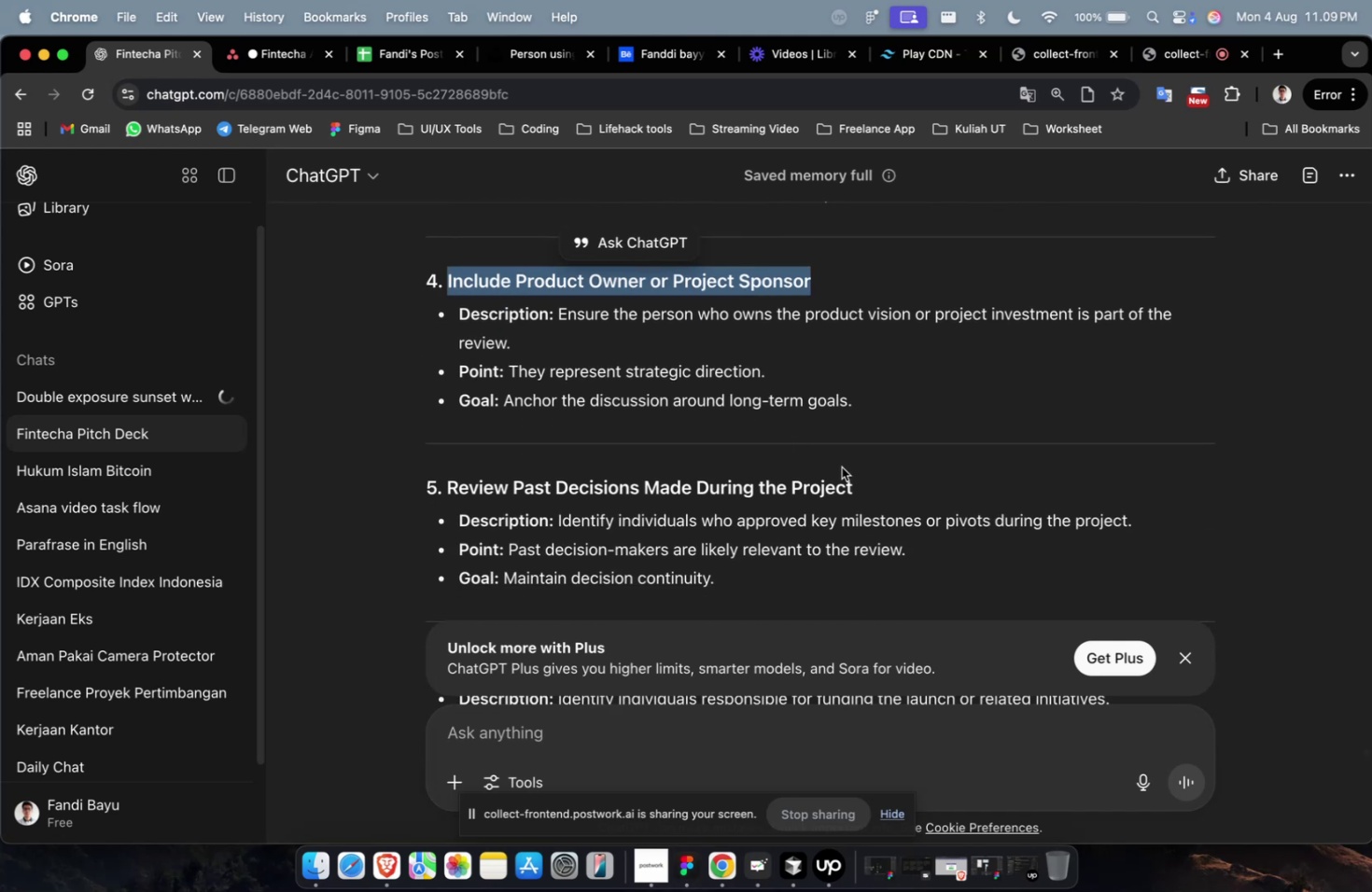 
left_click_drag(start_coordinate=[861, 482], to_coordinate=[450, 477])
 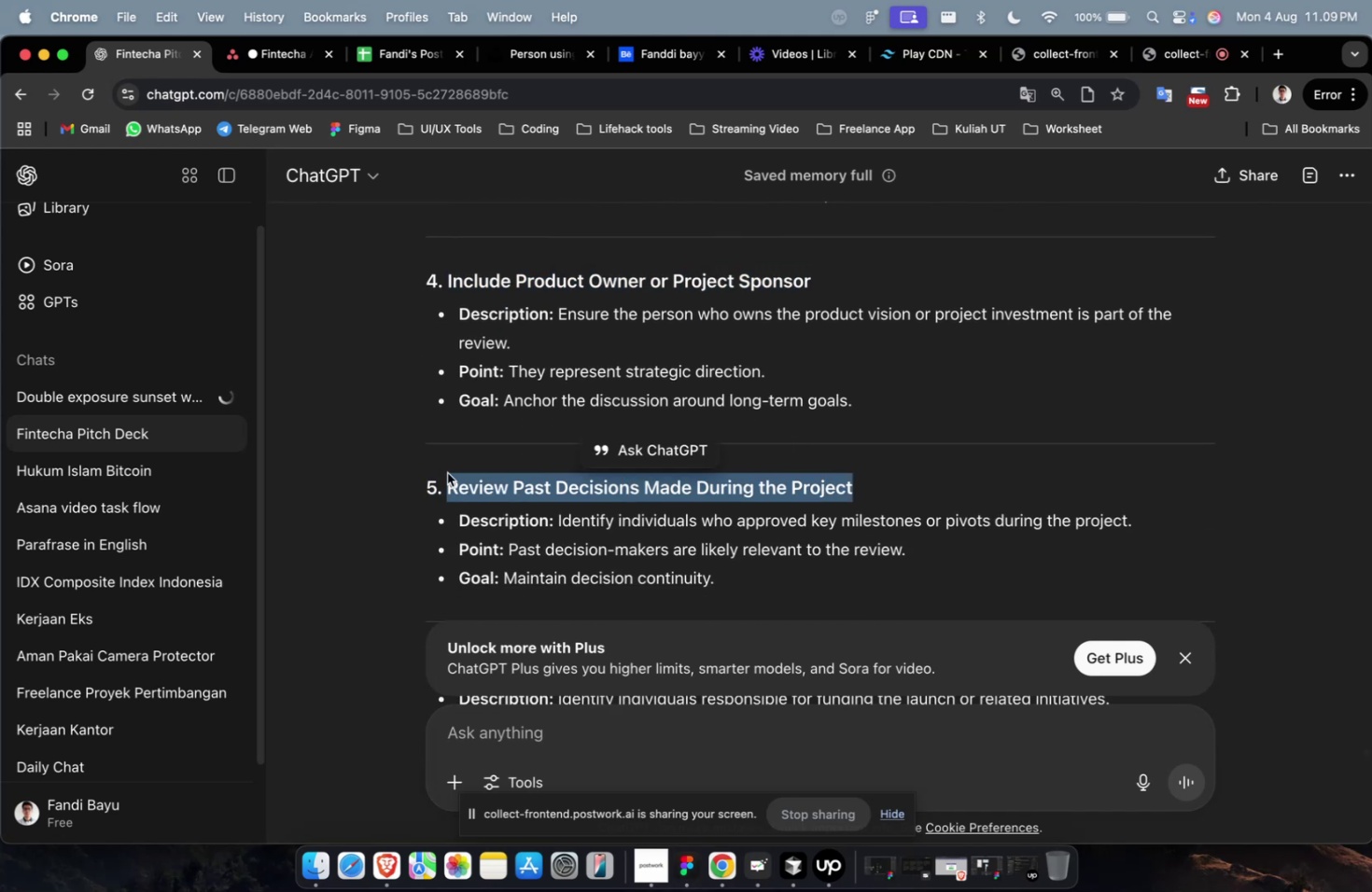 
key(Meta+C)
 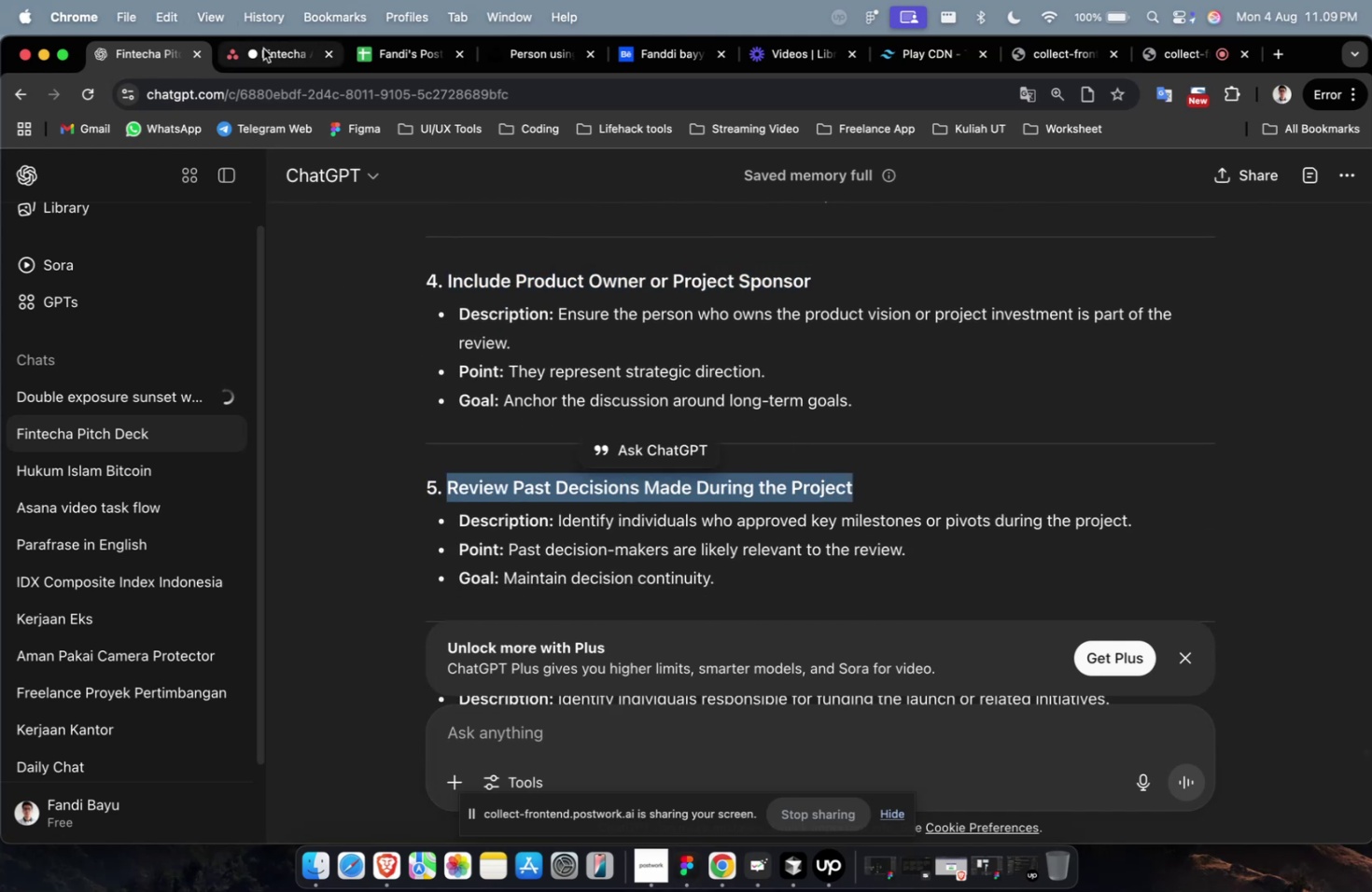 
key(Meta+V)
 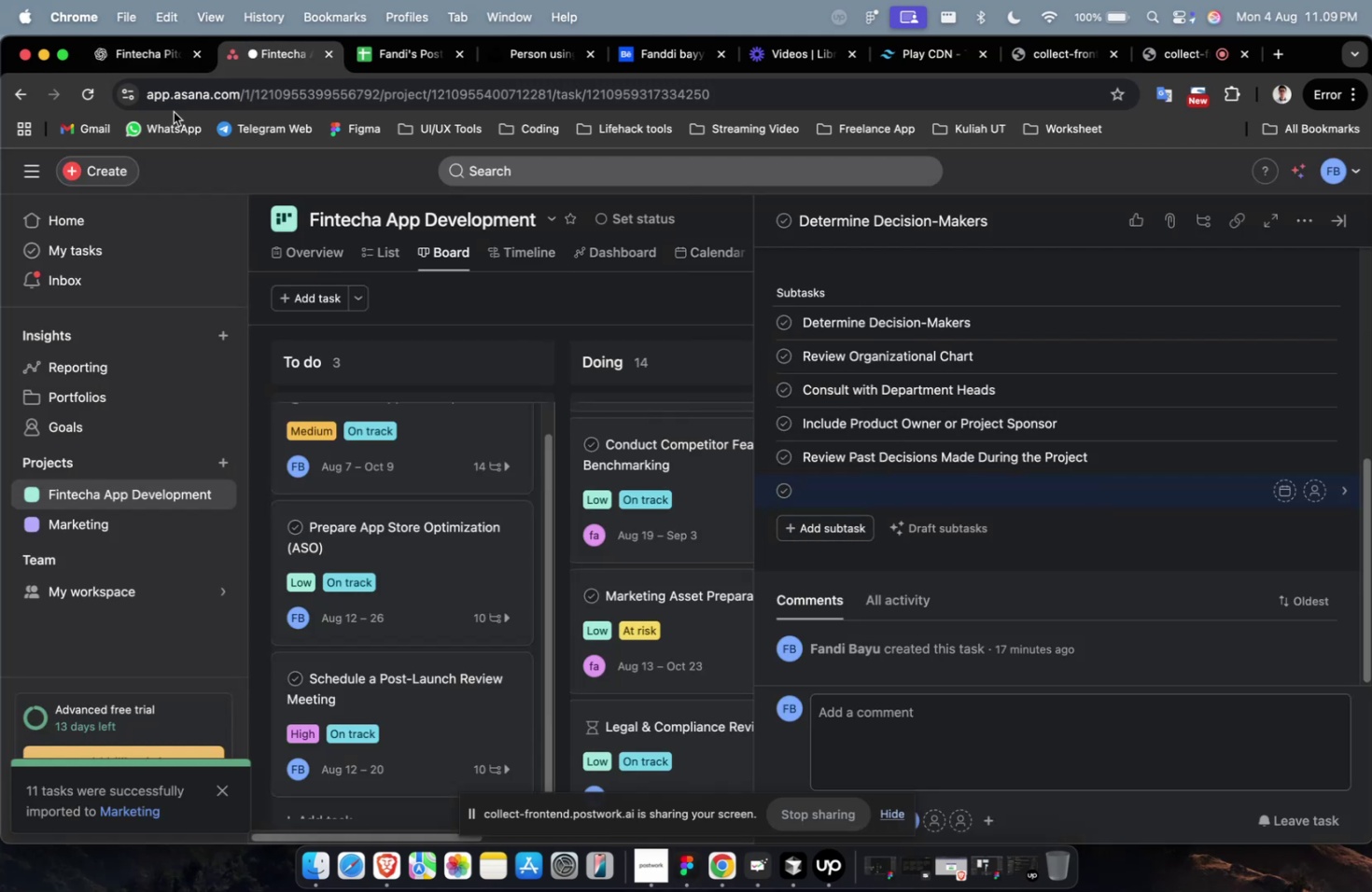 
left_click([141, 68])
 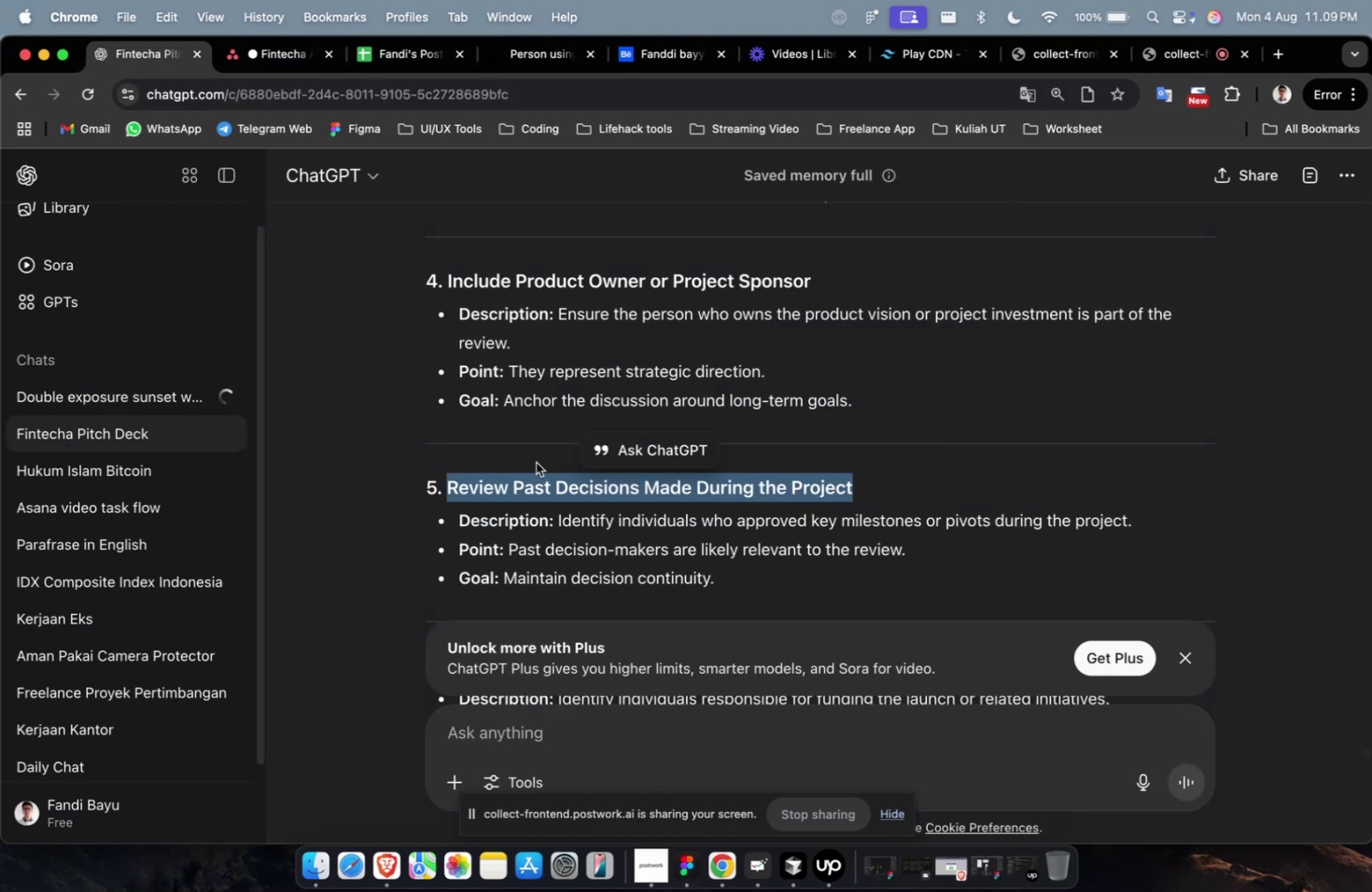 
scroll: coordinate [567, 471], scroll_direction: down, amount: 6.0
 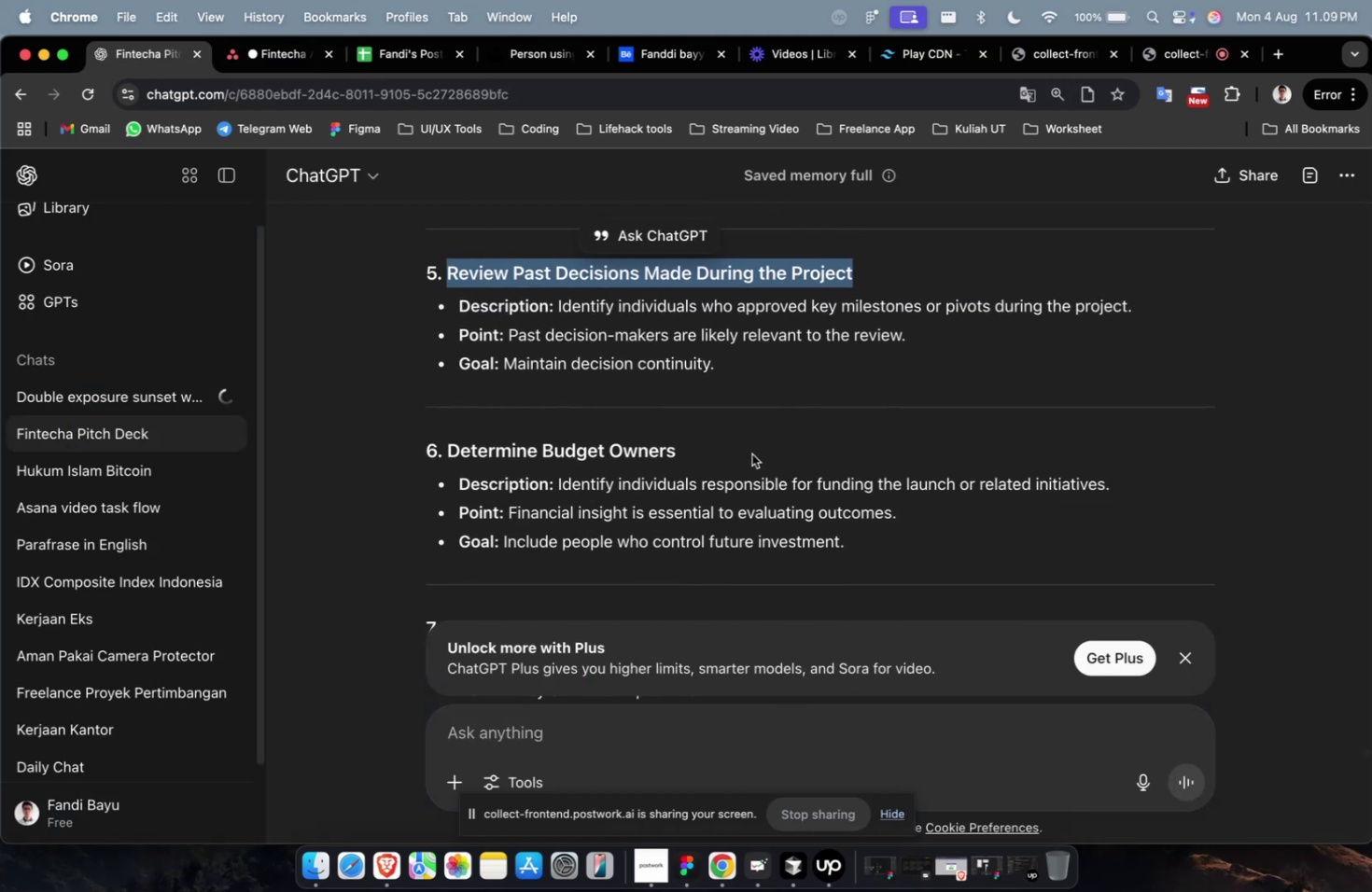 
left_click_drag(start_coordinate=[737, 450], to_coordinate=[450, 458])
 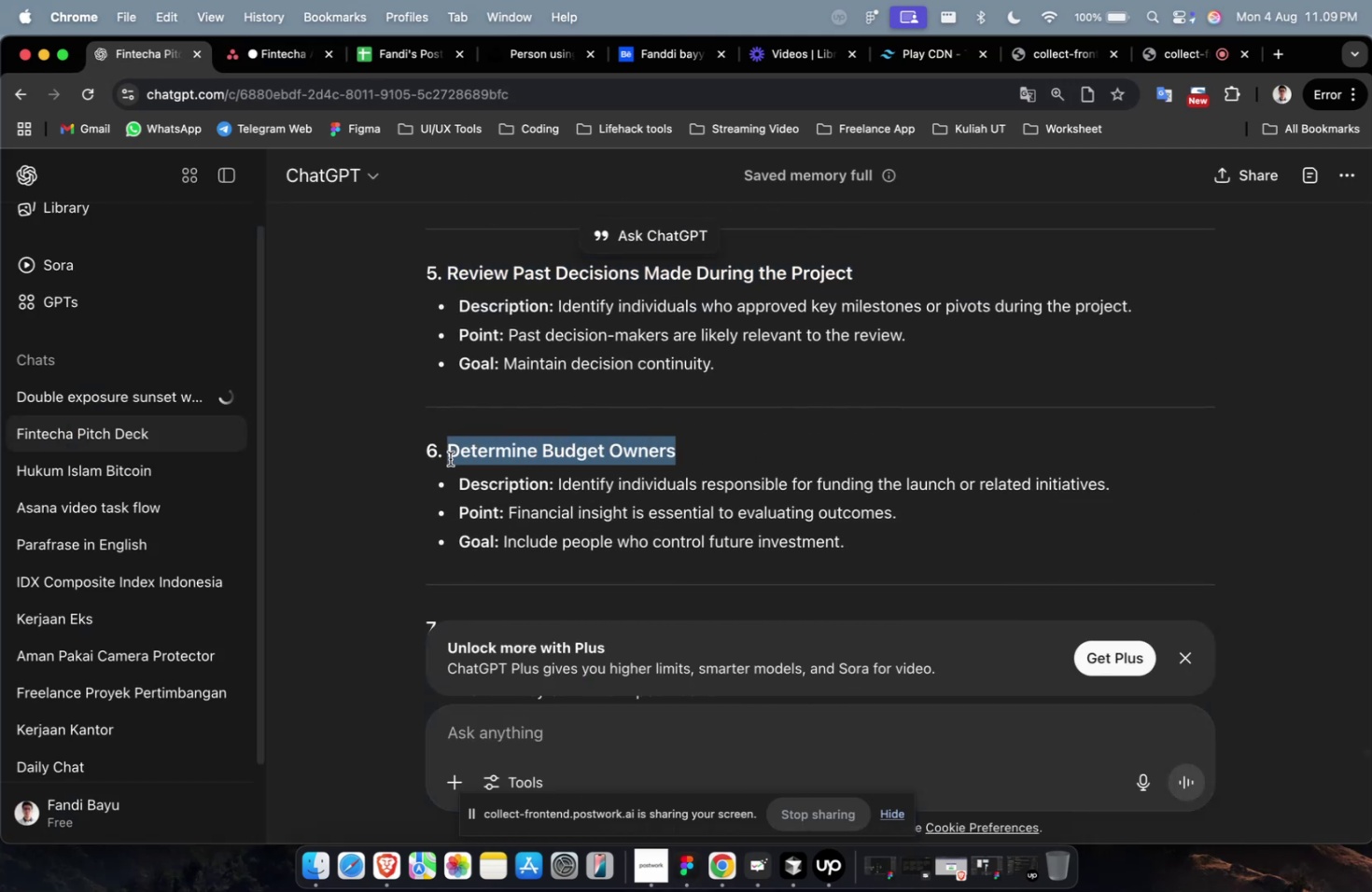 
key(Meta+C)
 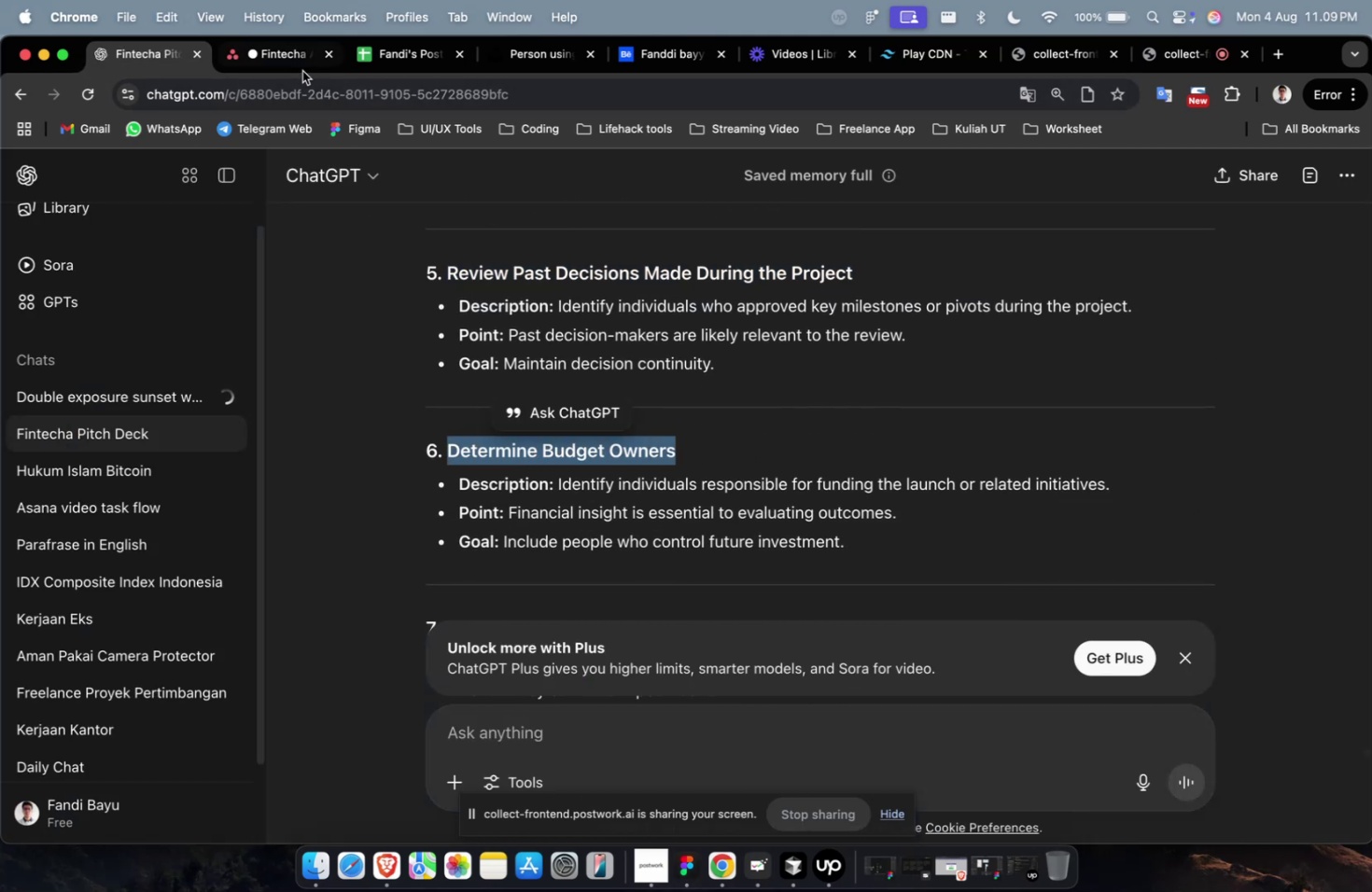 
left_click([302, 71])
 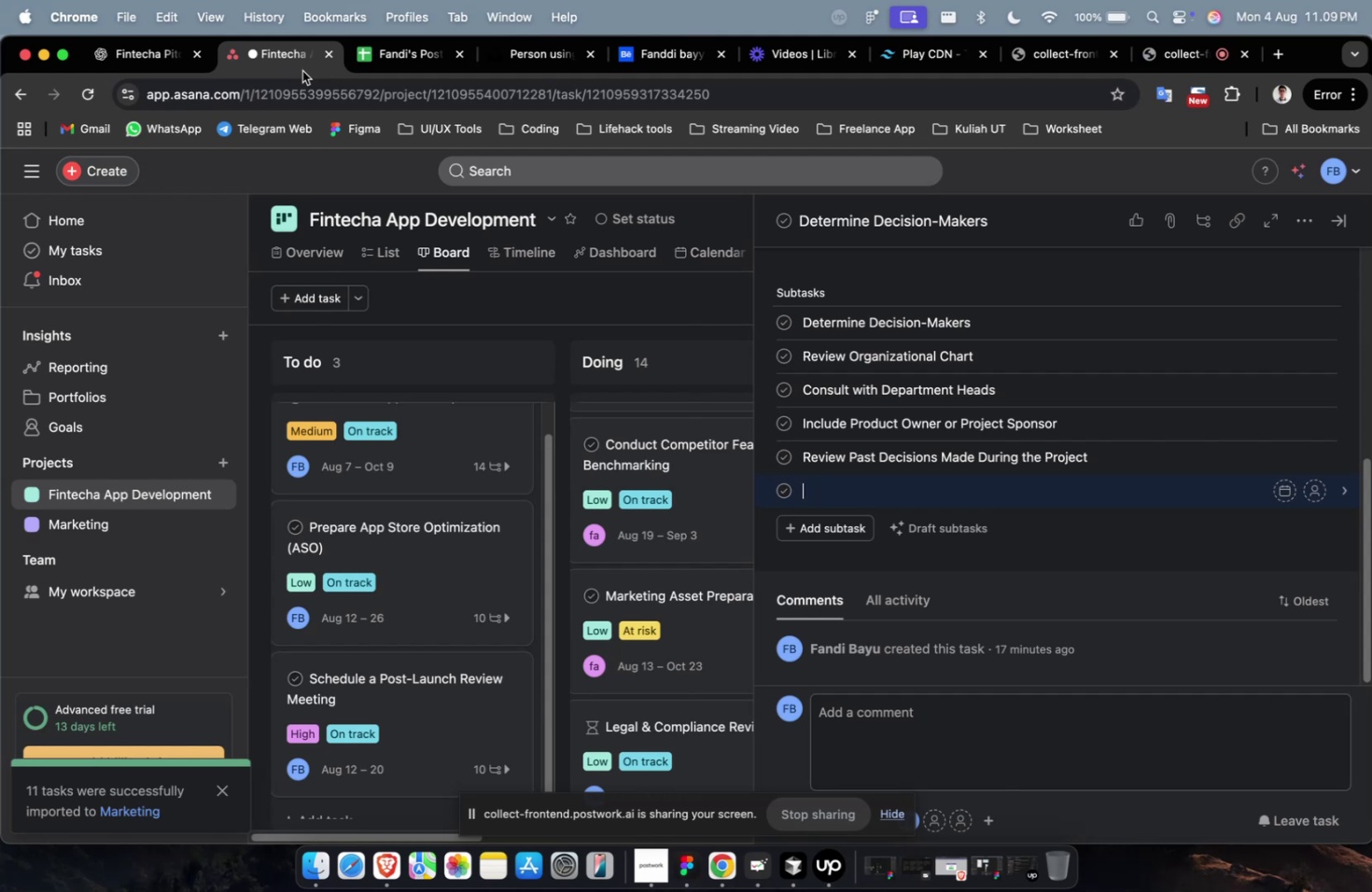 
key(Meta+V)
 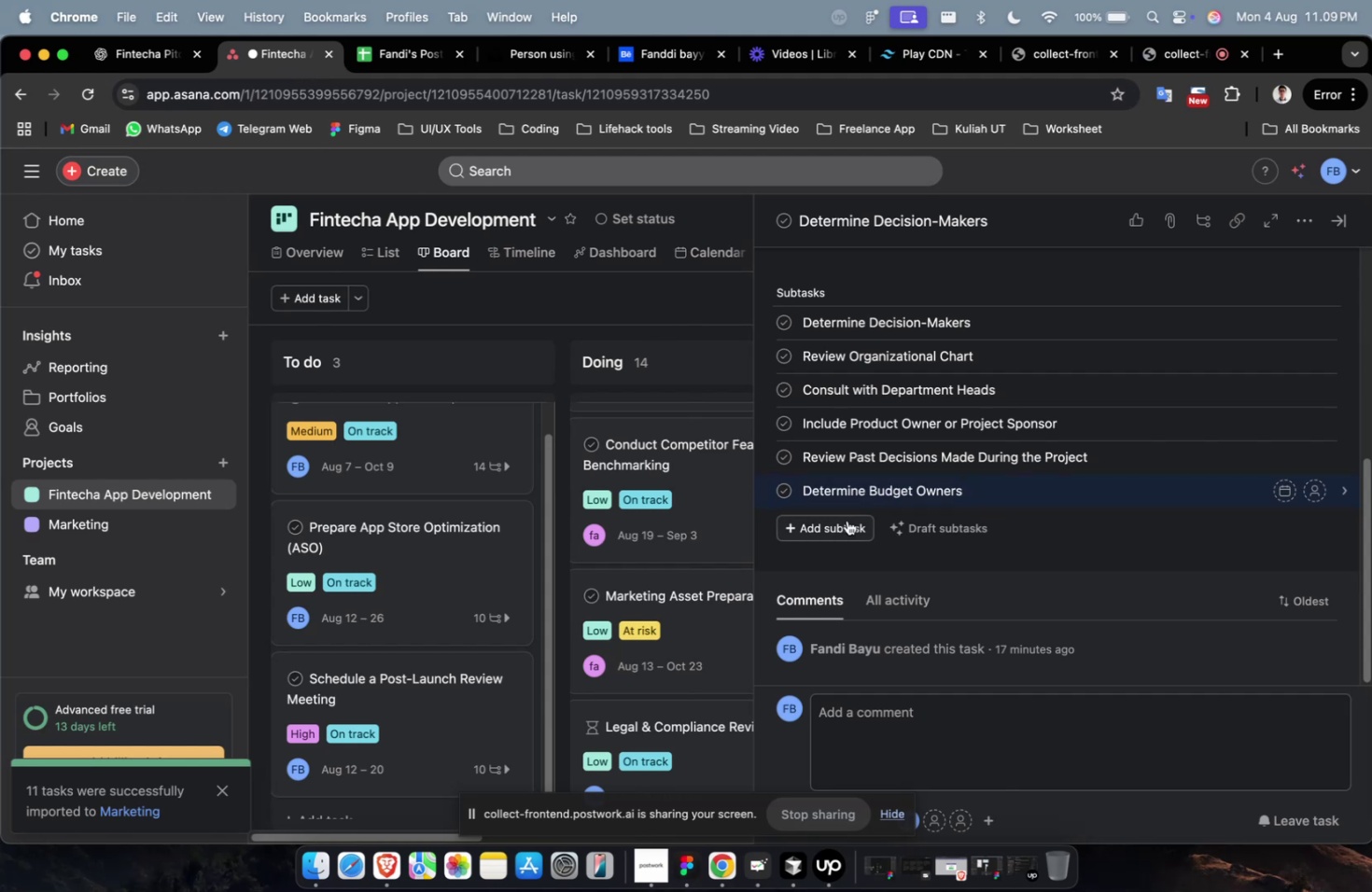 
left_click([847, 521])
 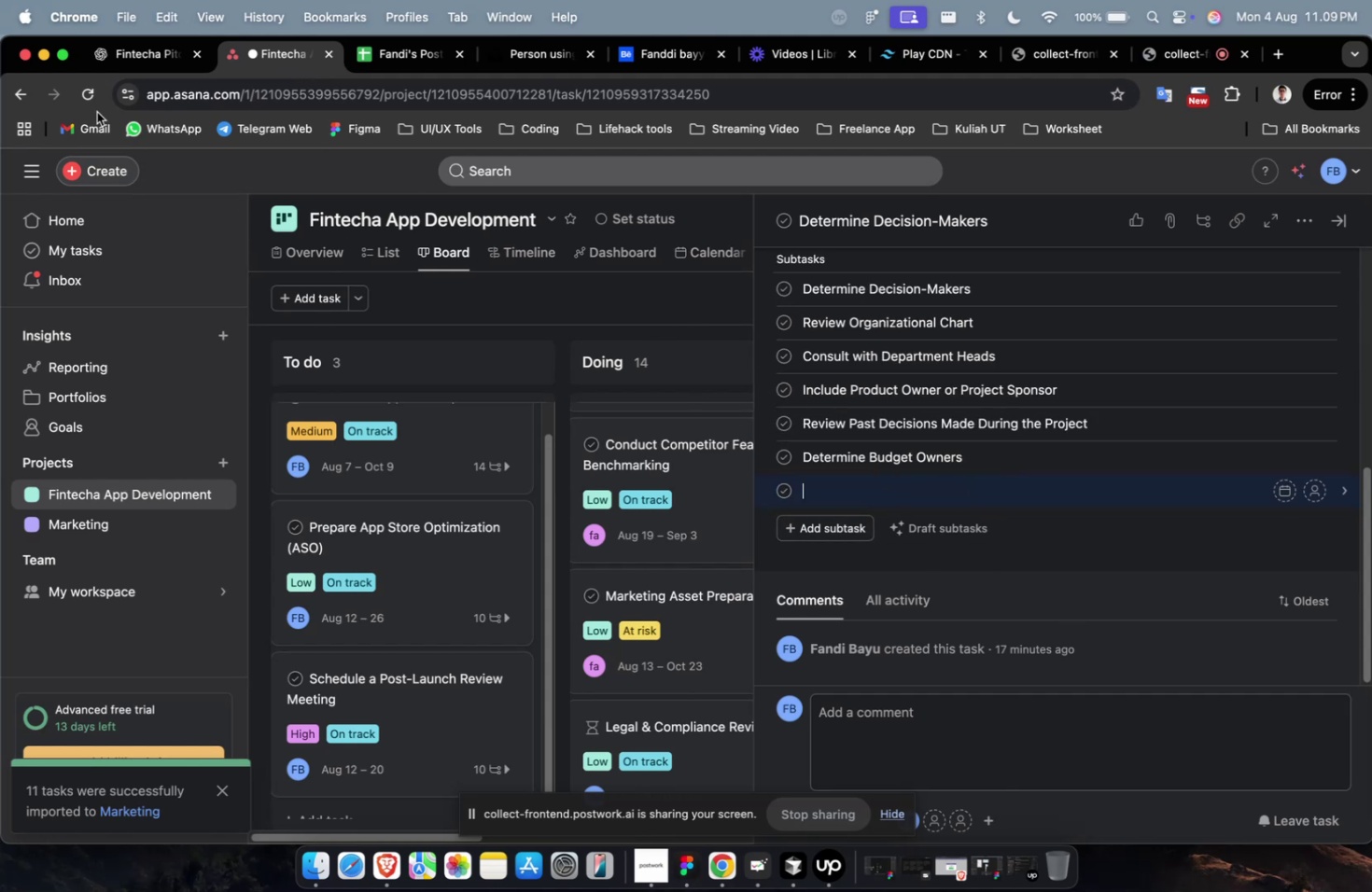 
left_click([132, 61])
 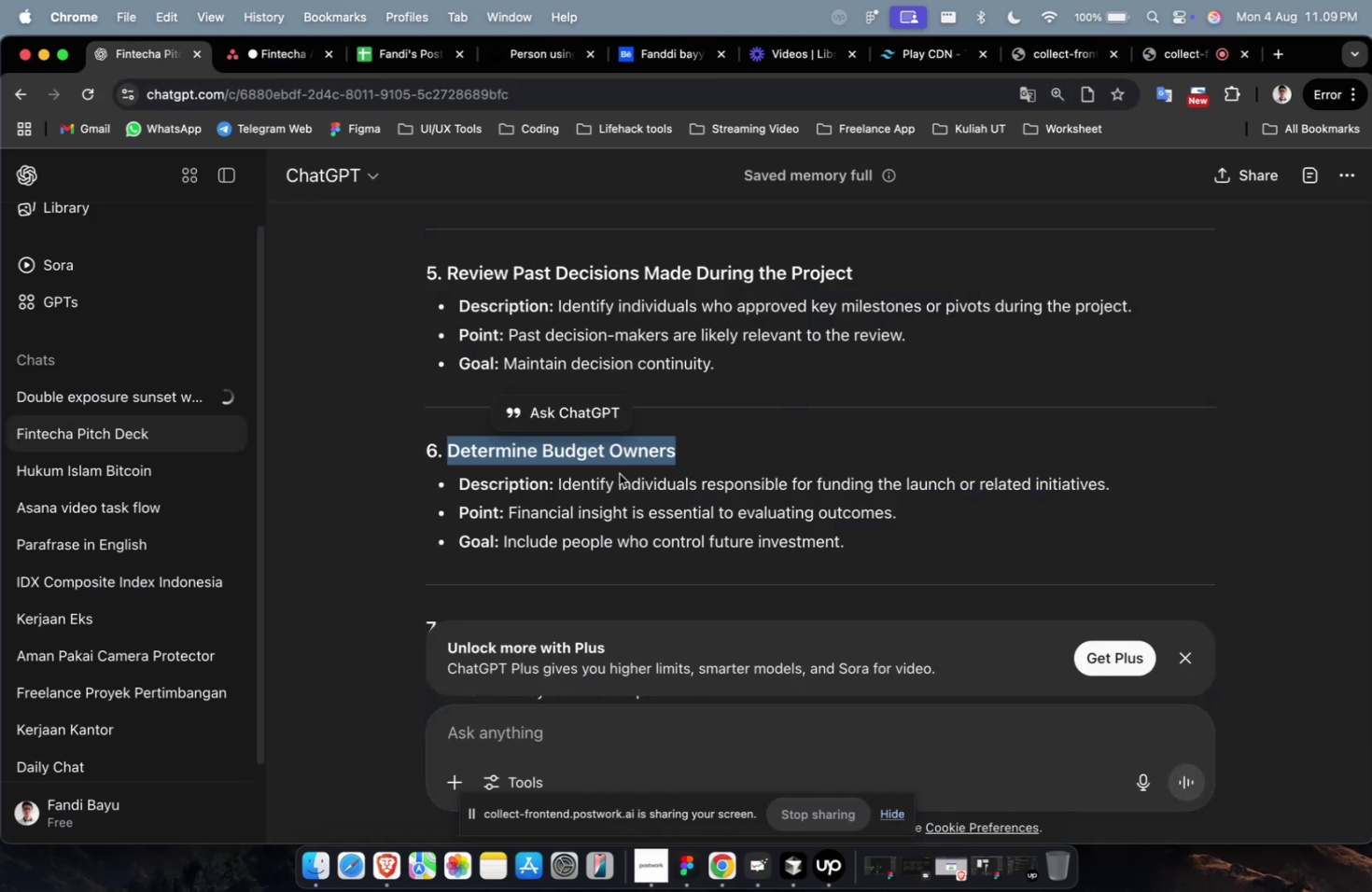 
scroll: coordinate [620, 475], scroll_direction: down, amount: 4.0
 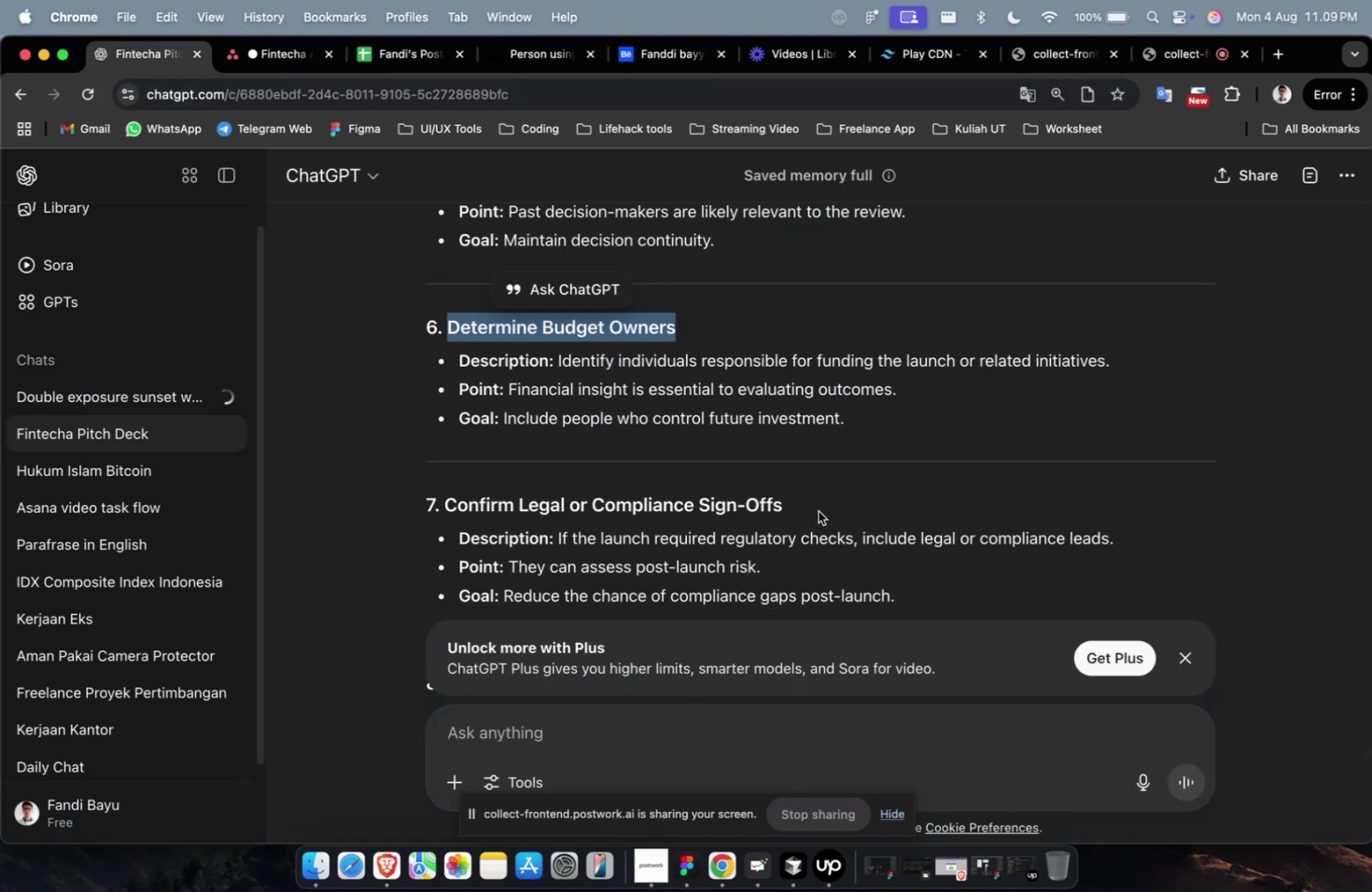 
left_click_drag(start_coordinate=[806, 507], to_coordinate=[445, 509])
 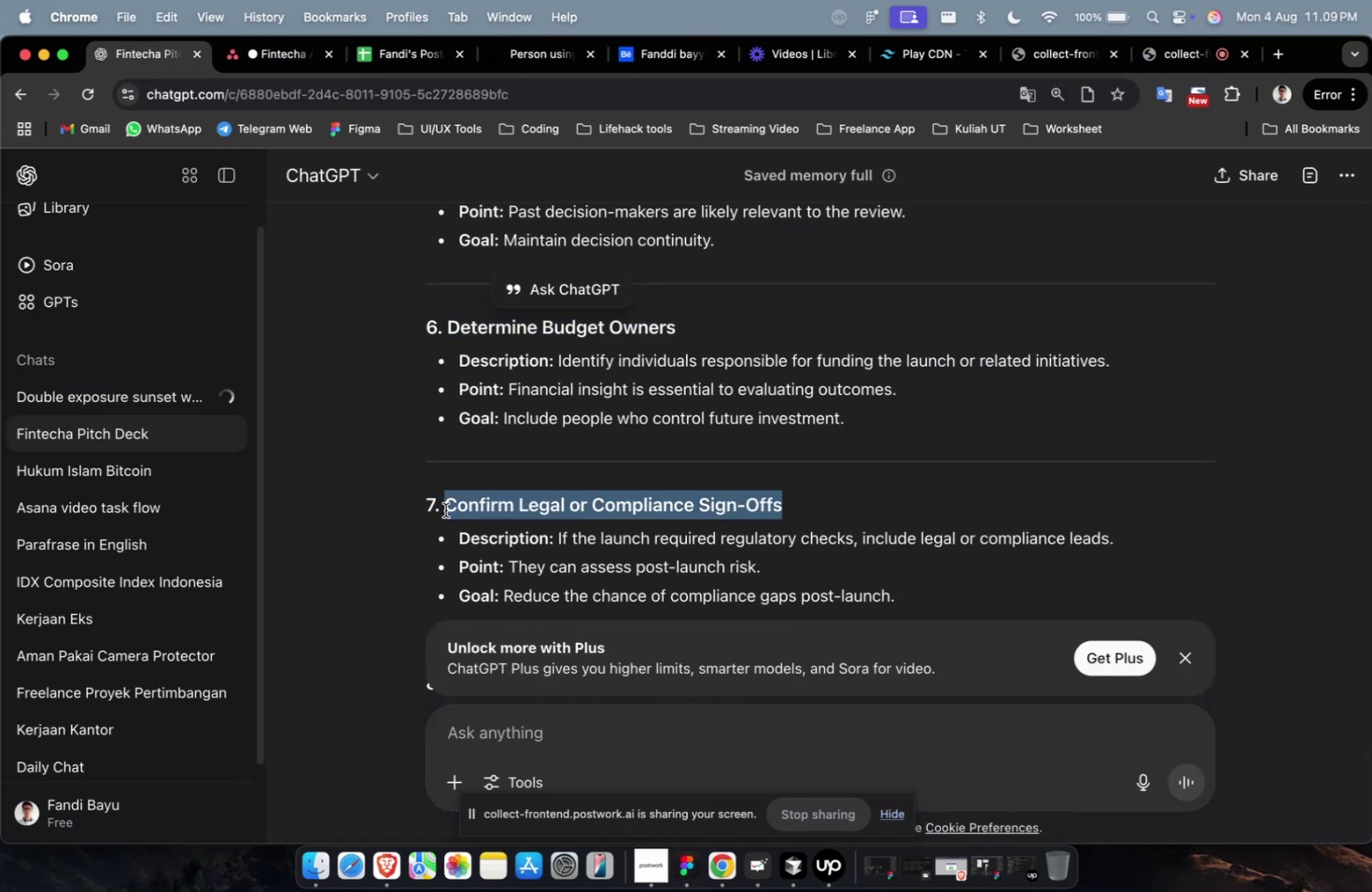 
key(Meta+C)
 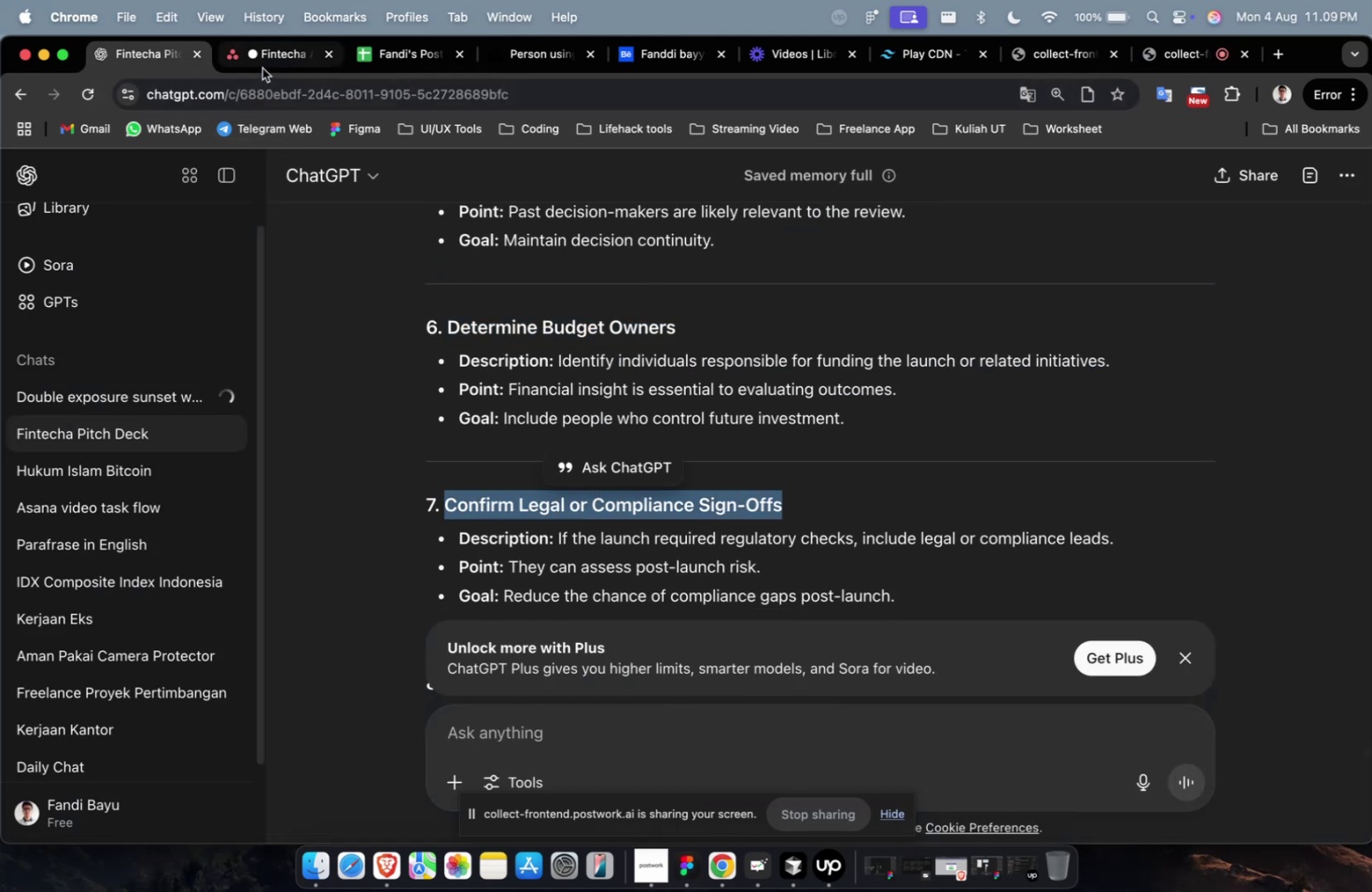 
key(Meta+V)
 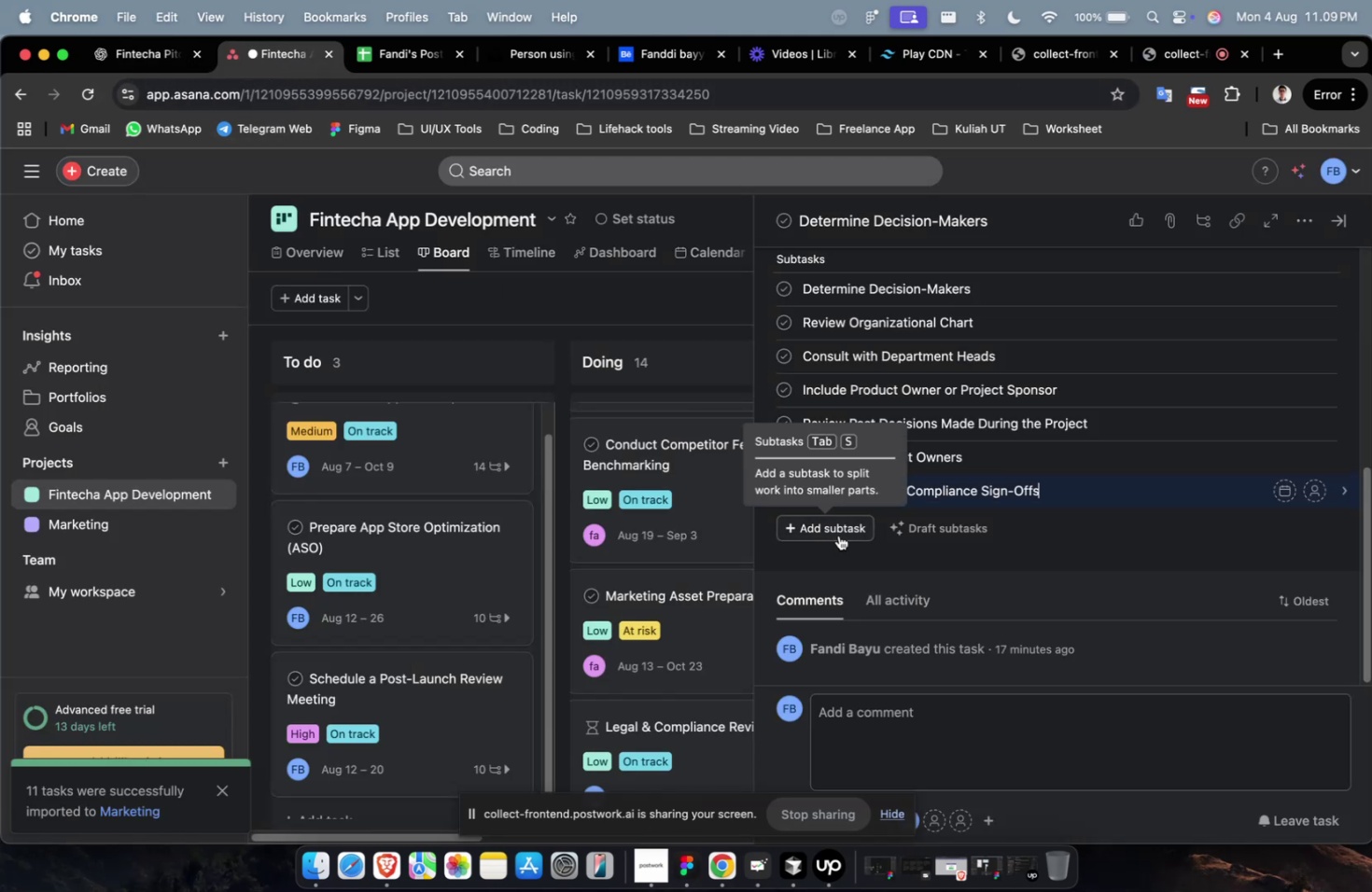 
left_click([838, 535])
 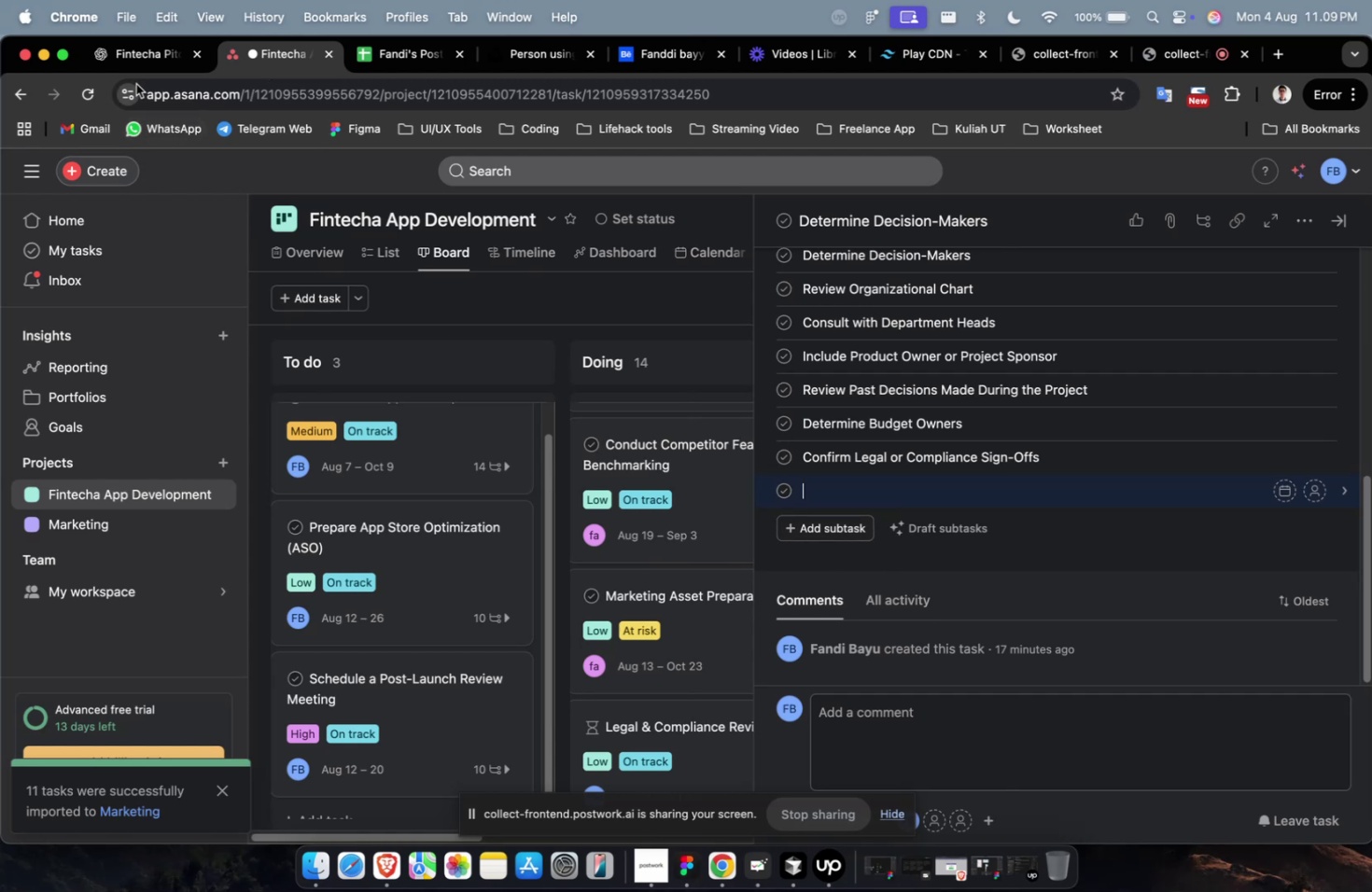 
left_click([138, 63])
 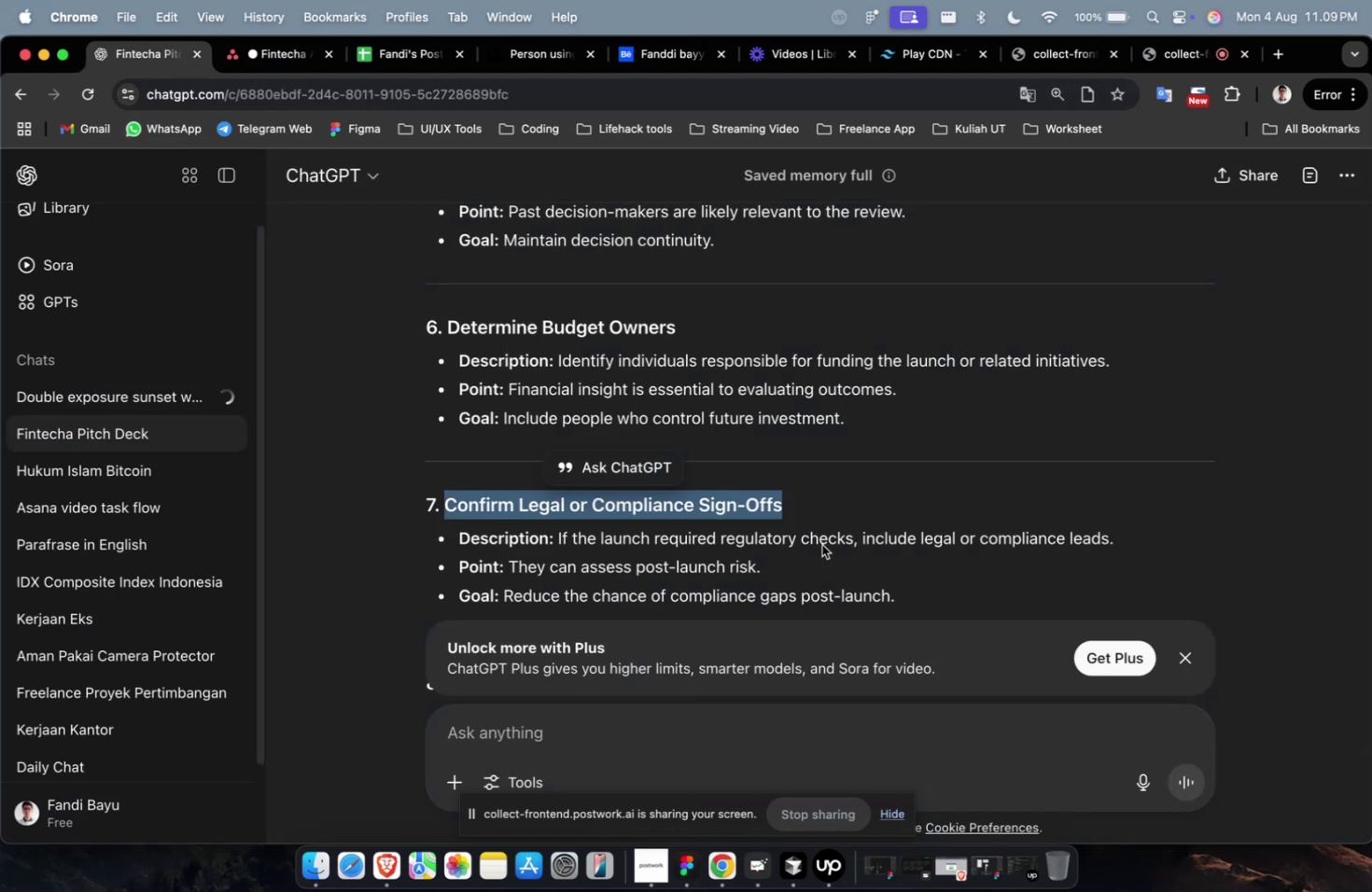 
scroll: coordinate [821, 544], scroll_direction: down, amount: 4.0
 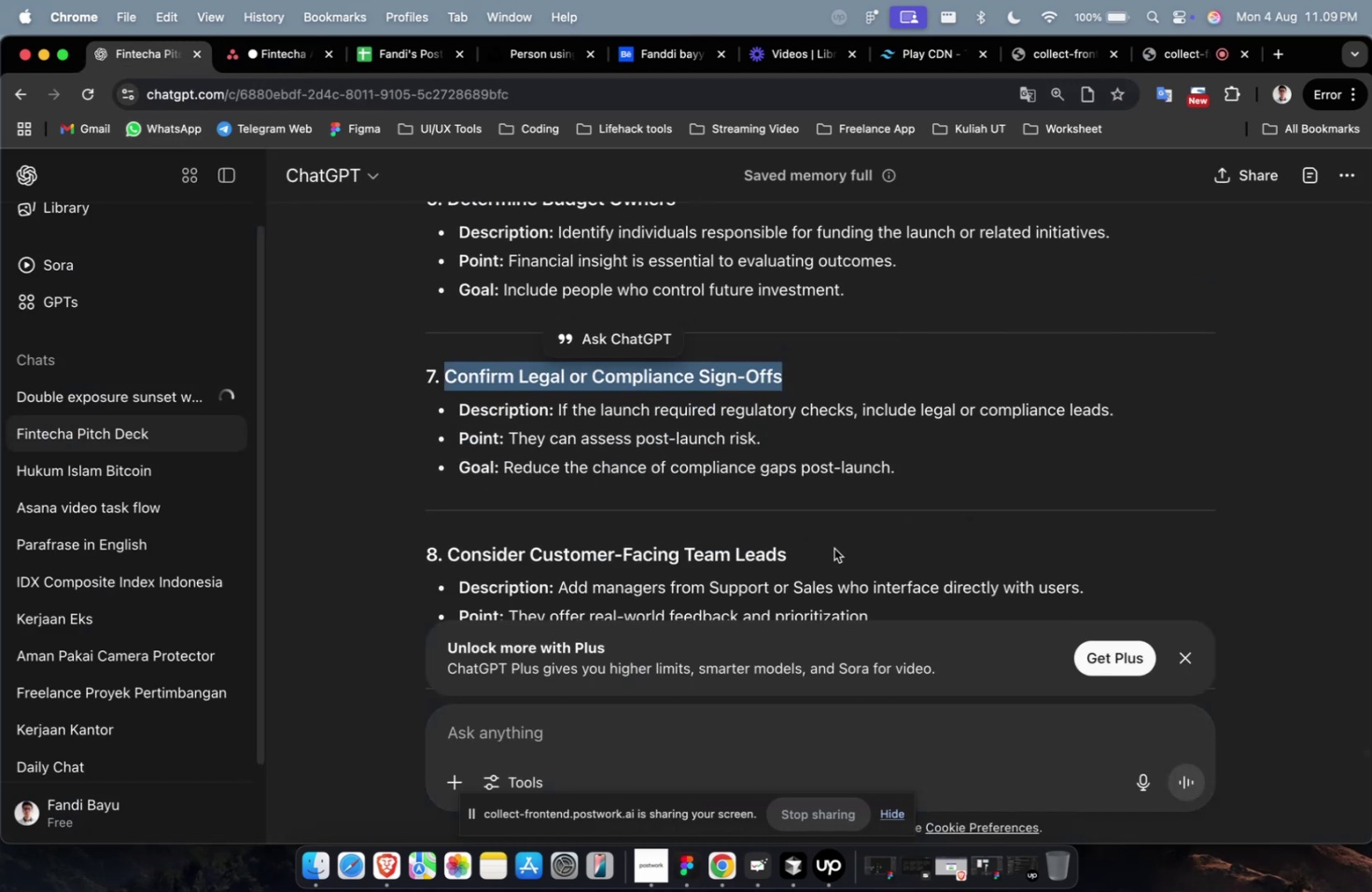 
left_click_drag(start_coordinate=[833, 548], to_coordinate=[451, 564])
 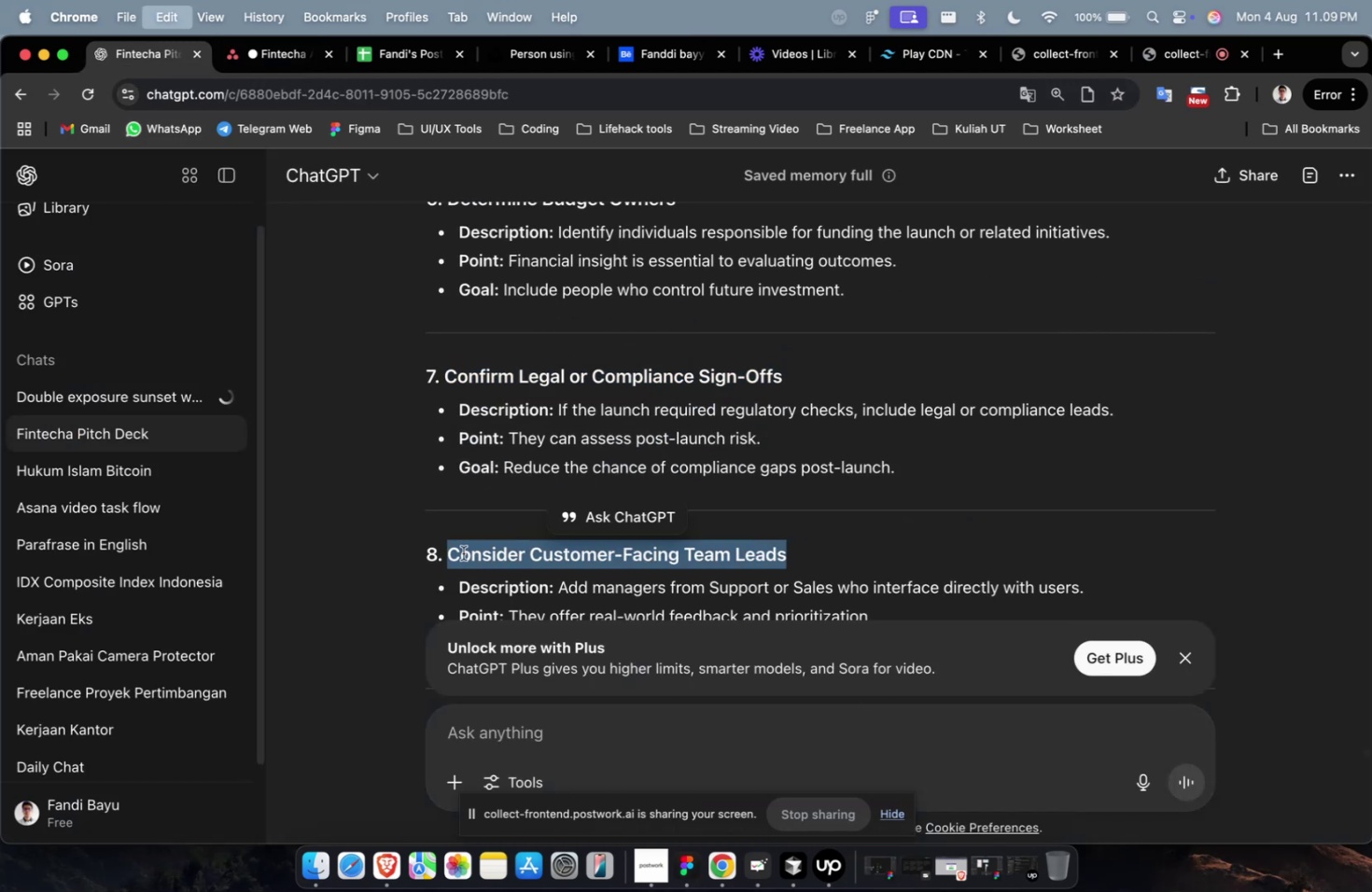 
key(Meta+C)
 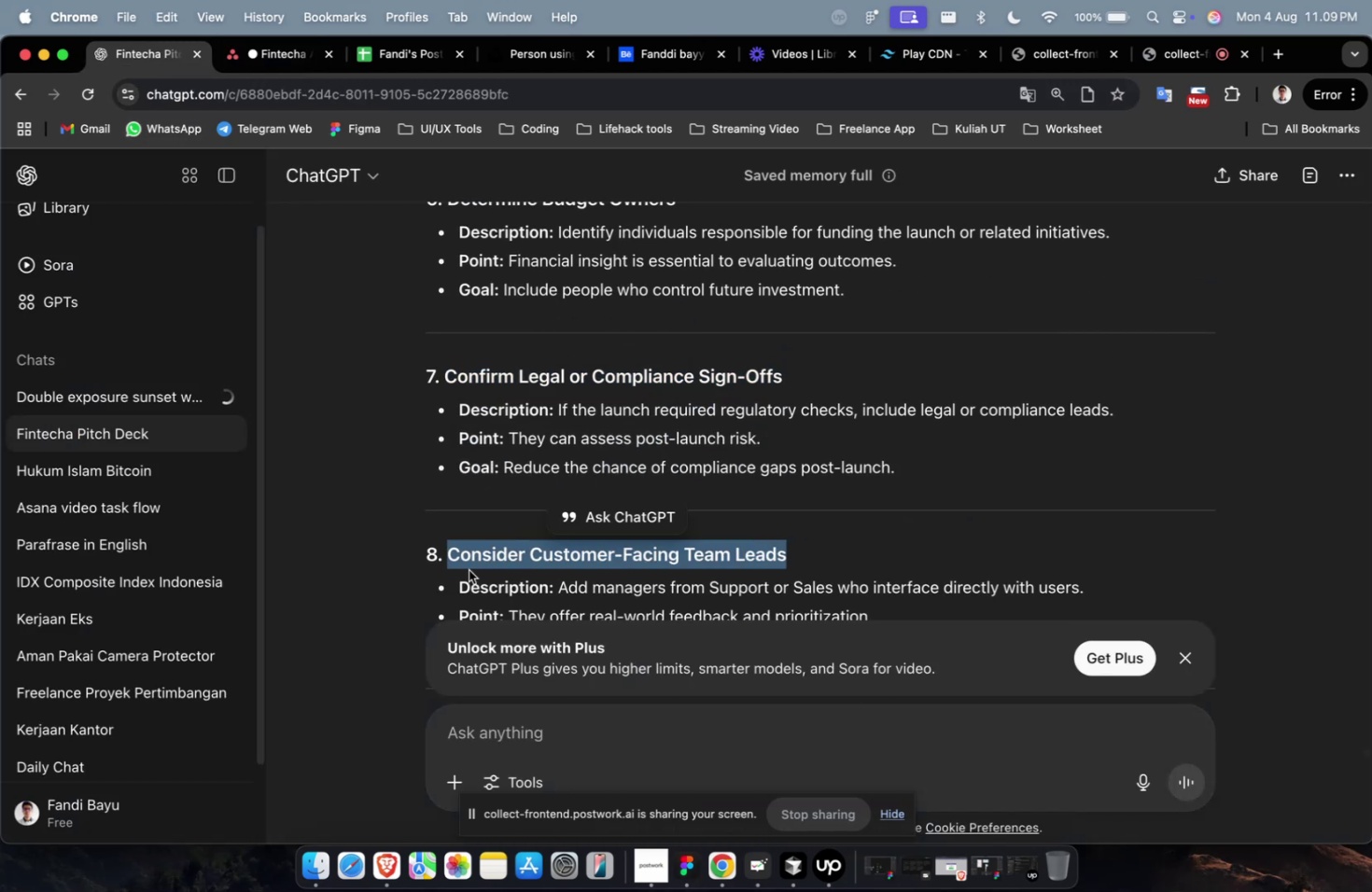 
key(Meta+C)
 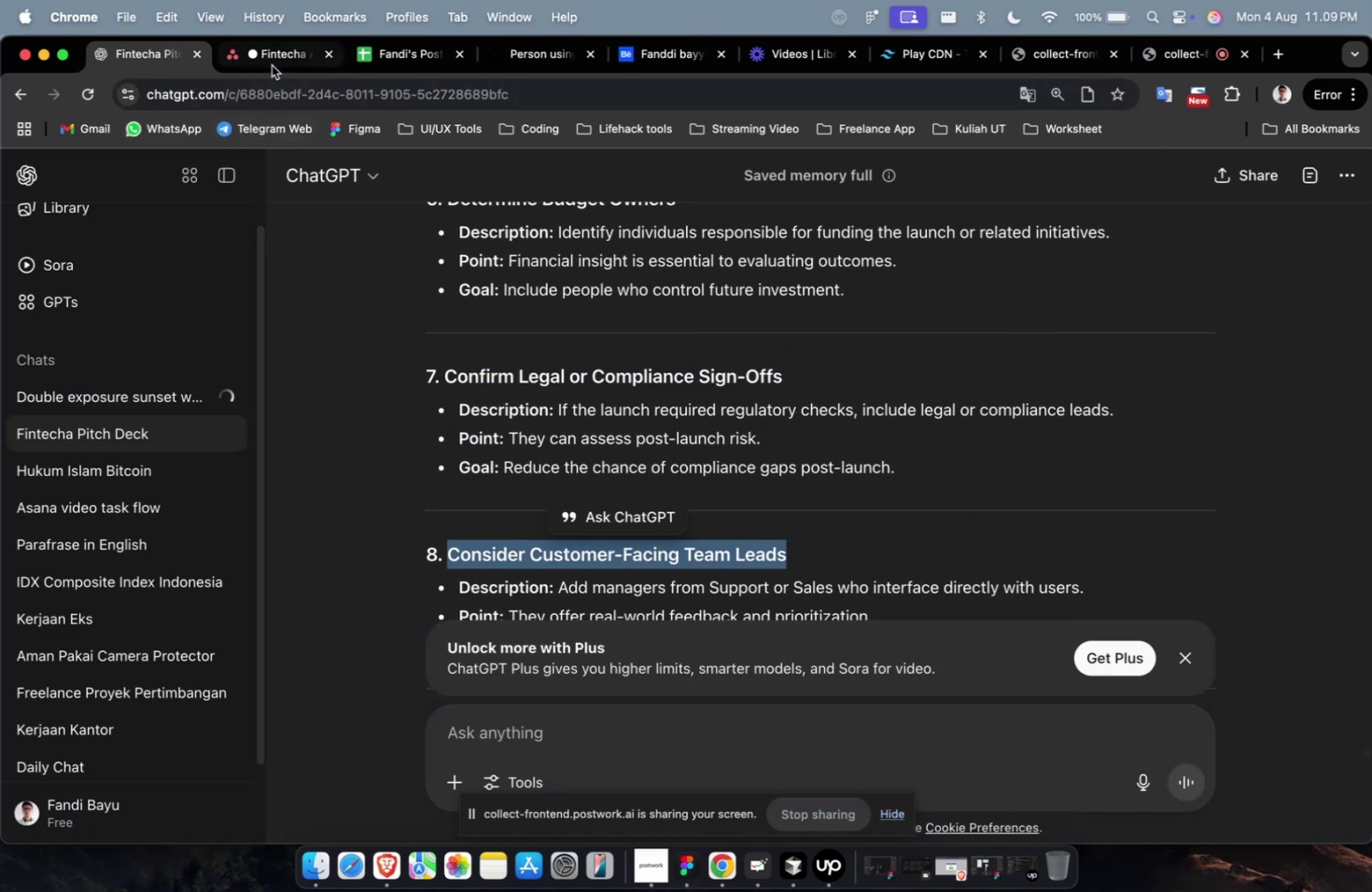 
left_click([274, 63])
 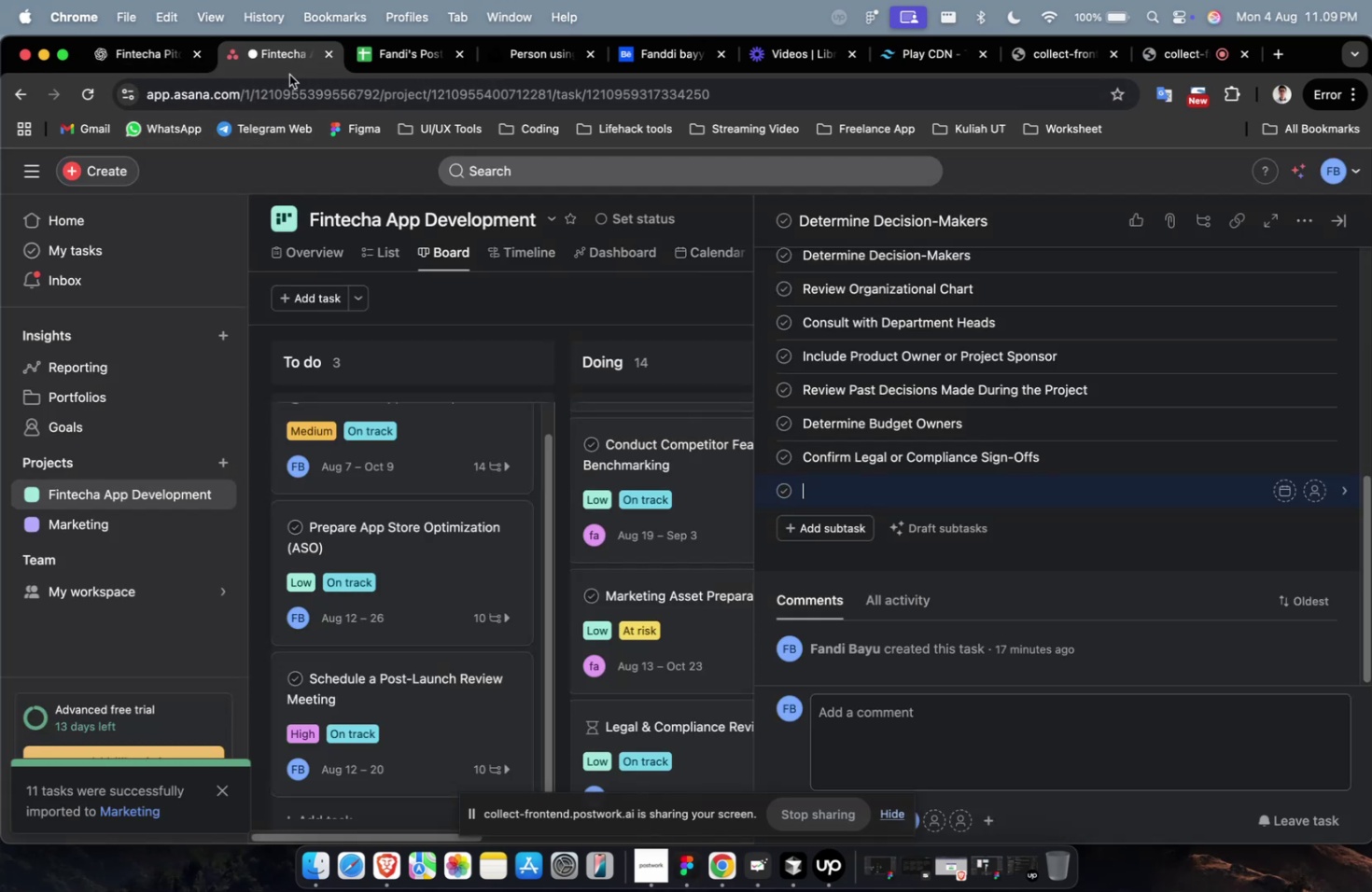 
key(Meta+V)
 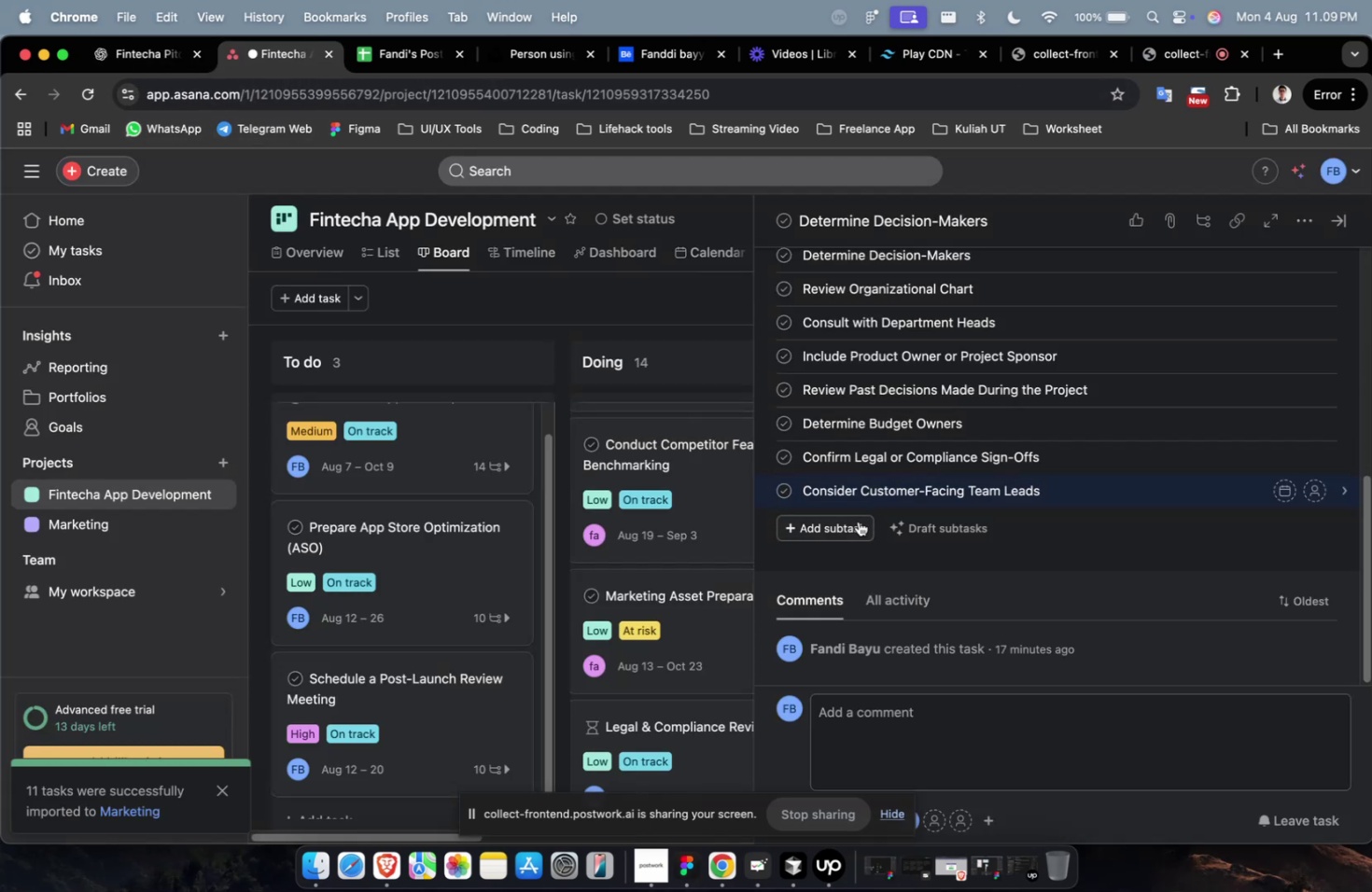 
left_click([856, 523])
 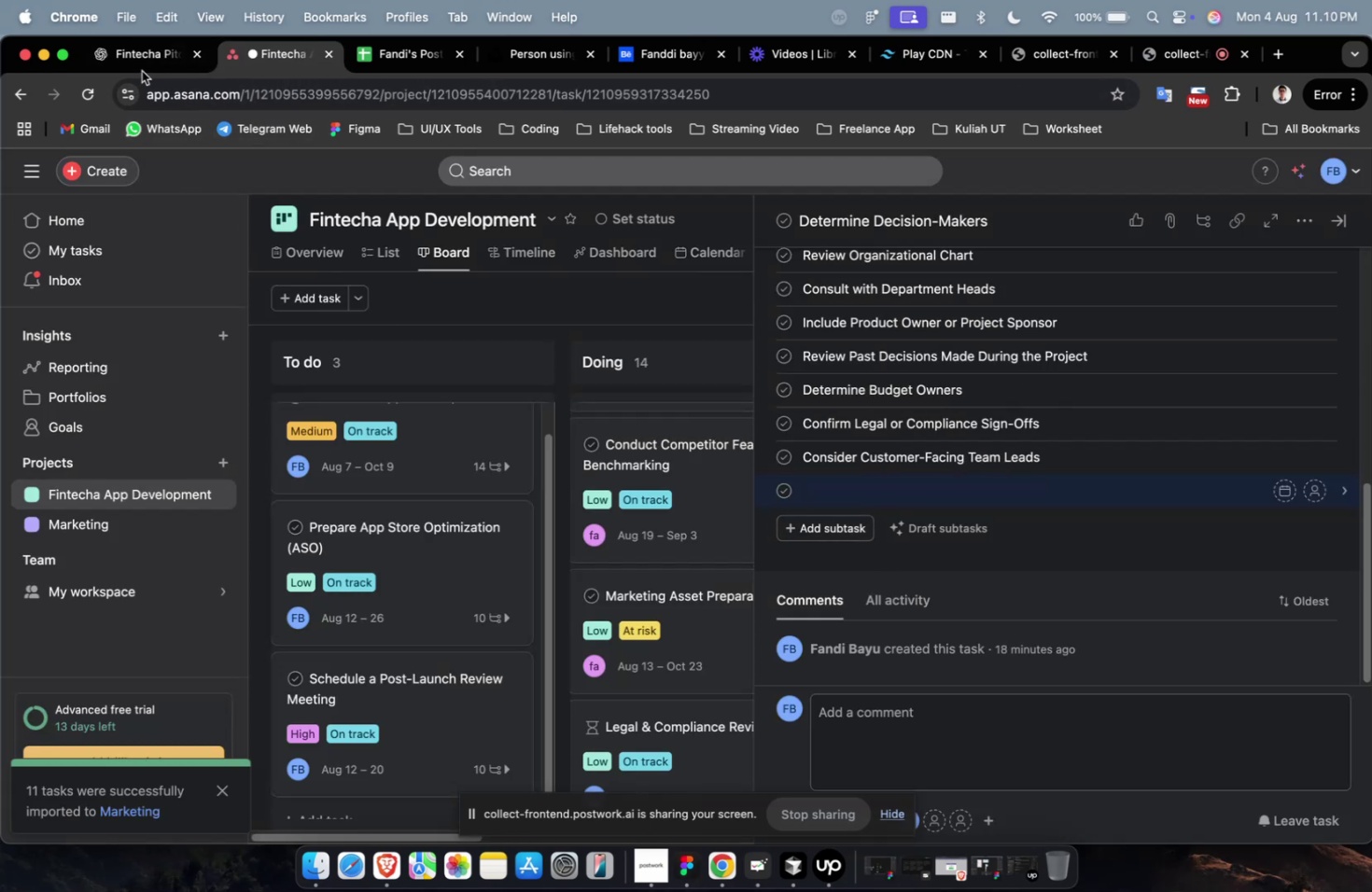 
left_click([140, 65])
 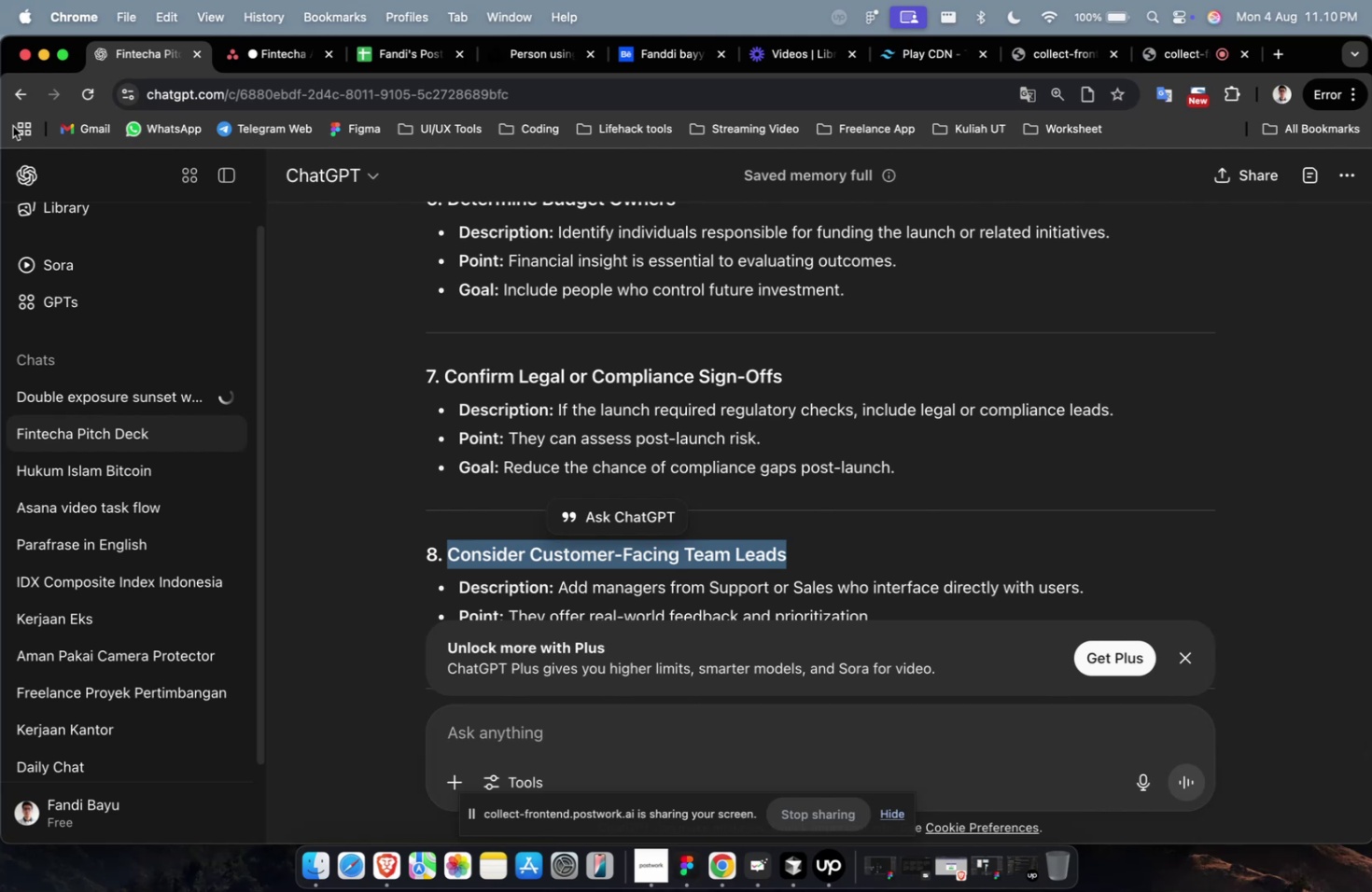 
scroll: coordinate [415, 355], scroll_direction: down, amount: 26.0
 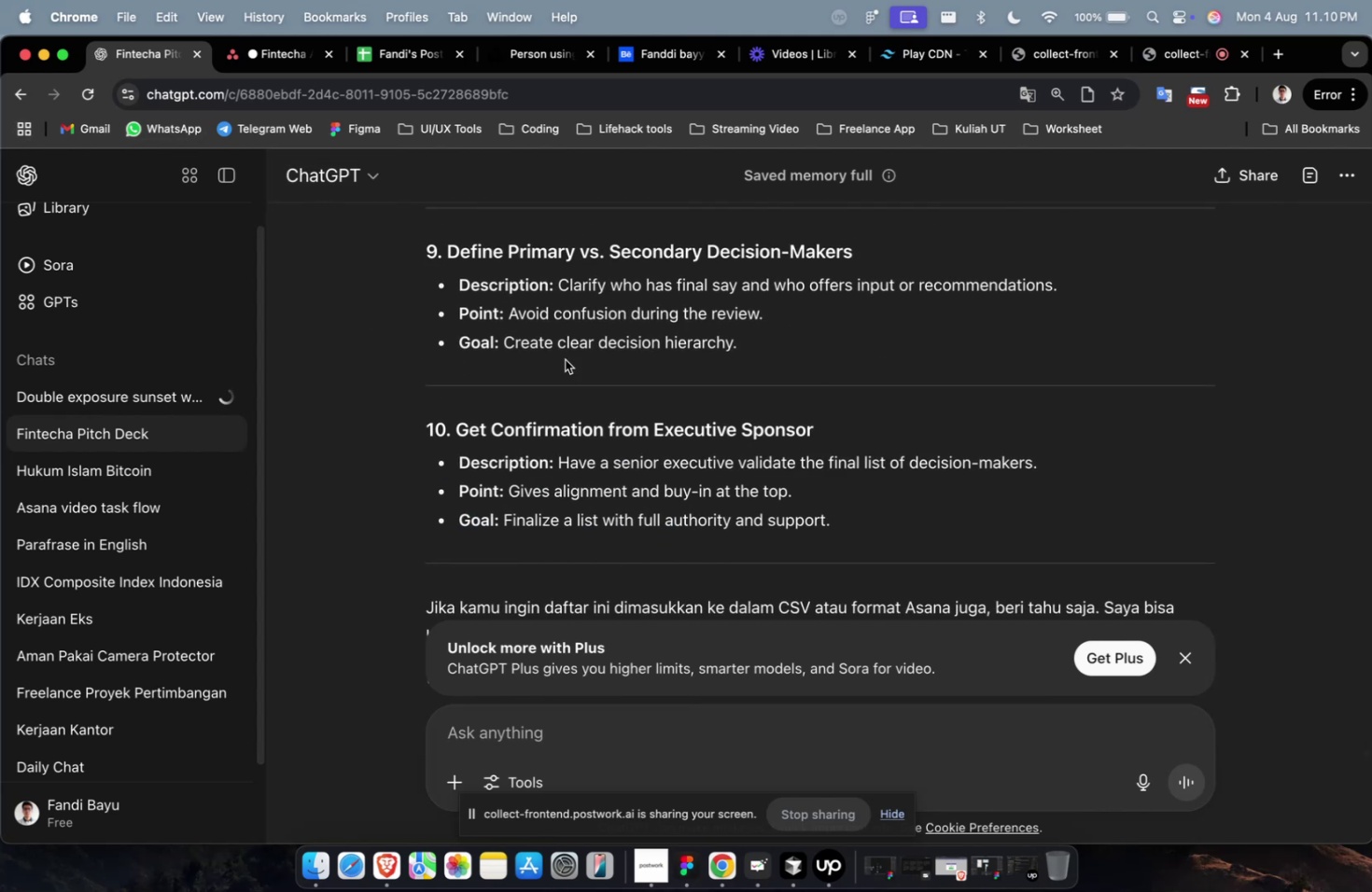 
scroll: coordinate [596, 356], scroll_direction: up, amount: 4.0
 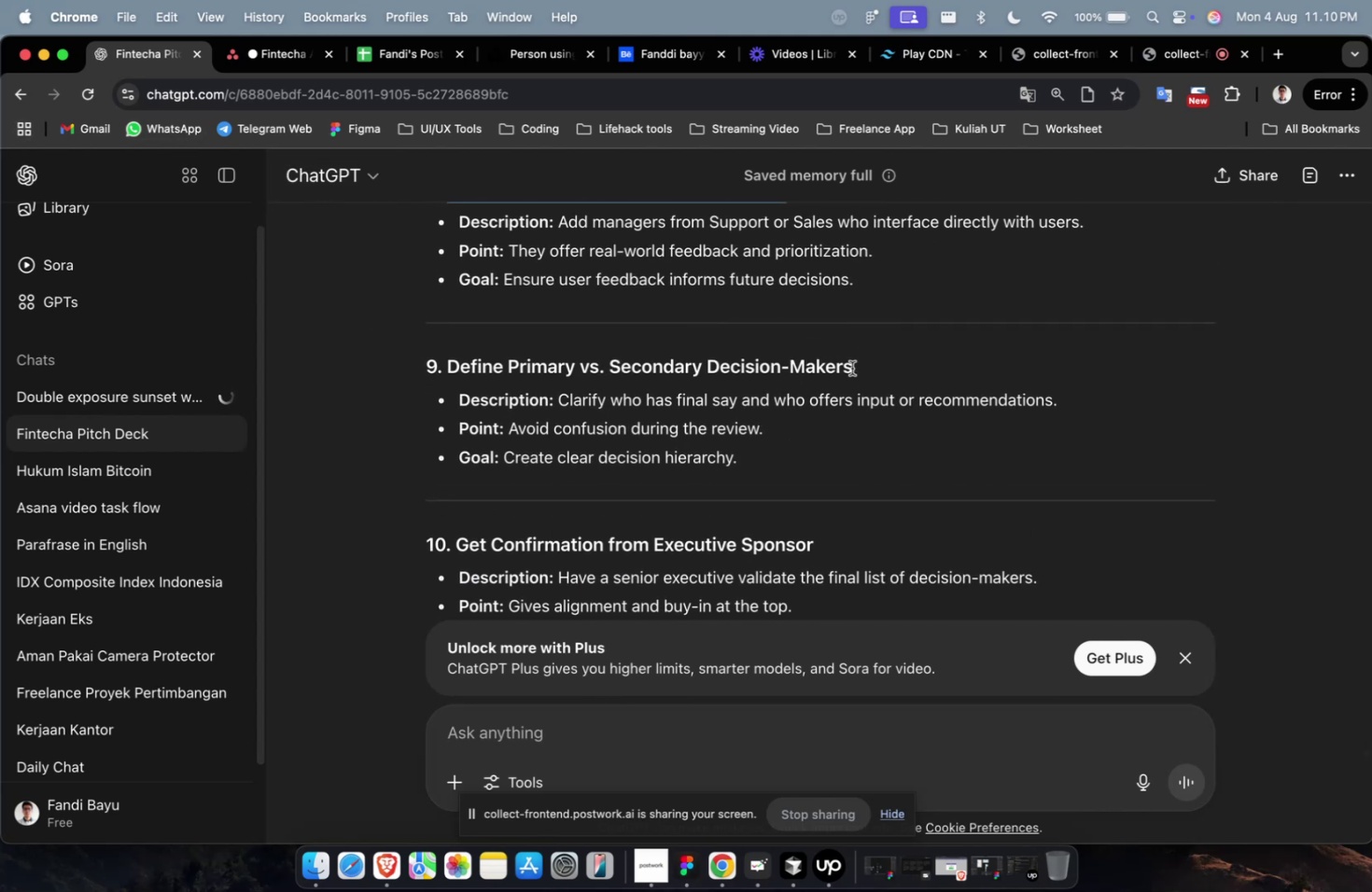 
left_click_drag(start_coordinate=[867, 363], to_coordinate=[448, 371])
 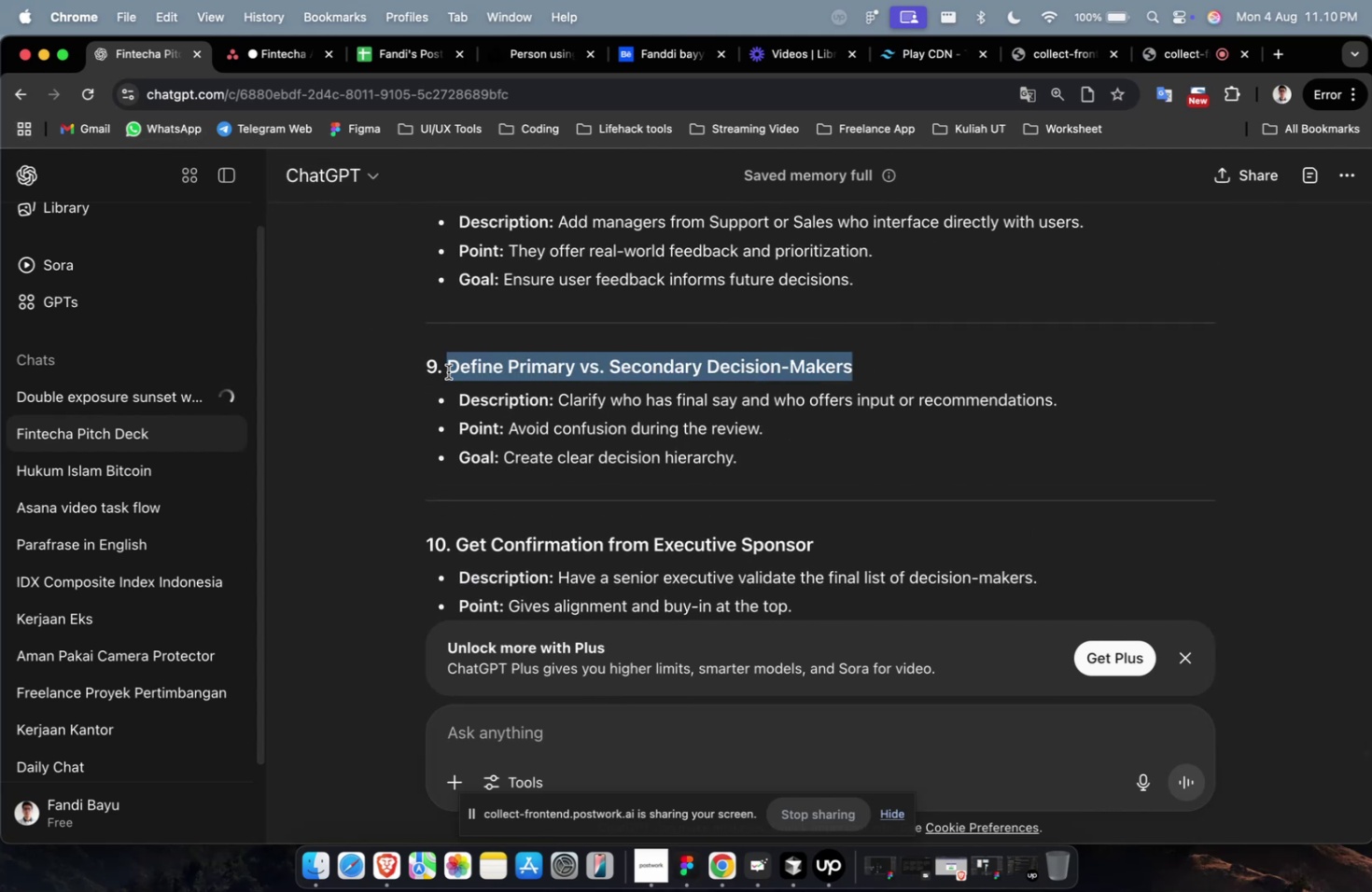 
key(Meta+C)
 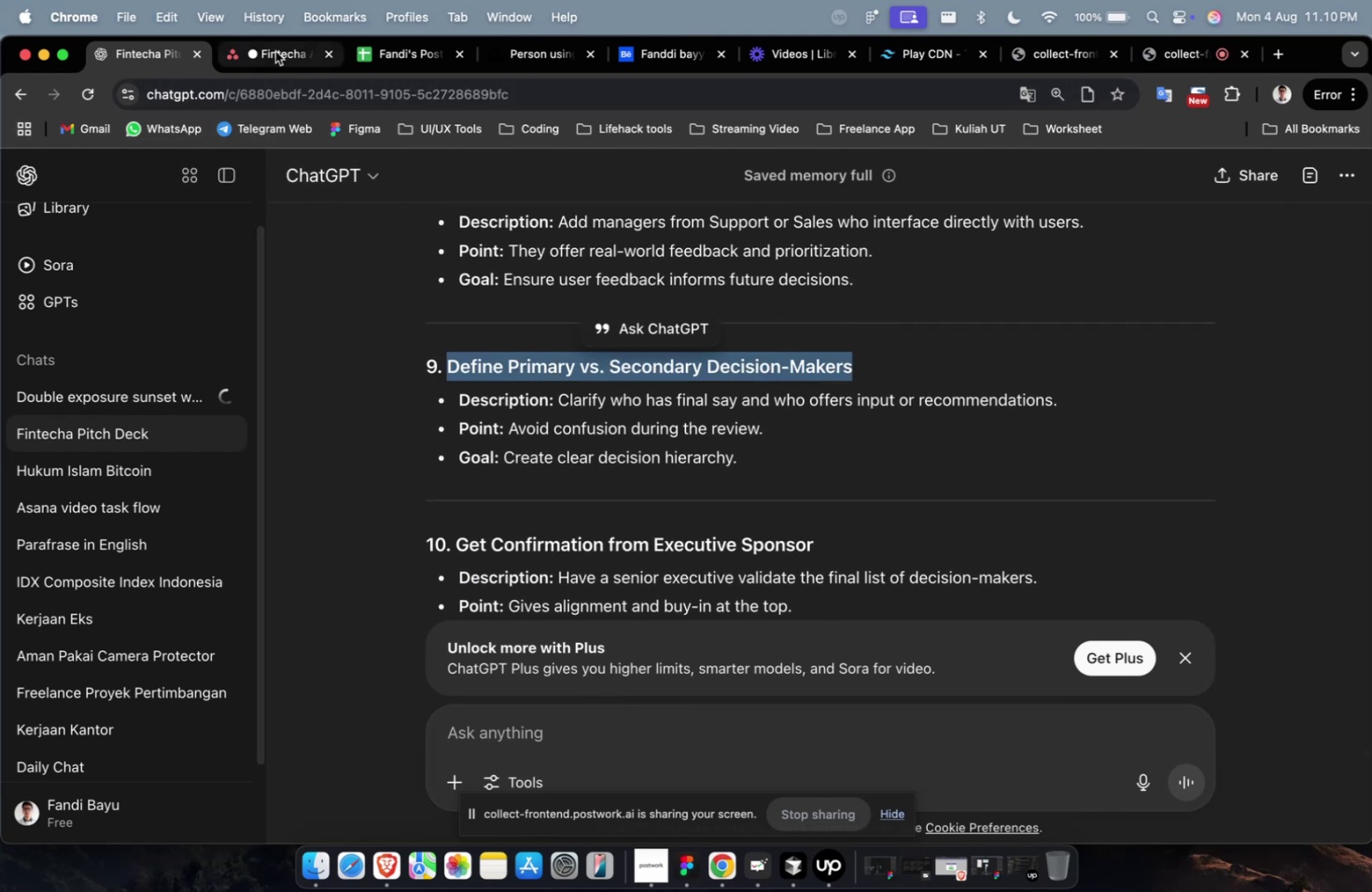 
left_click([275, 51])
 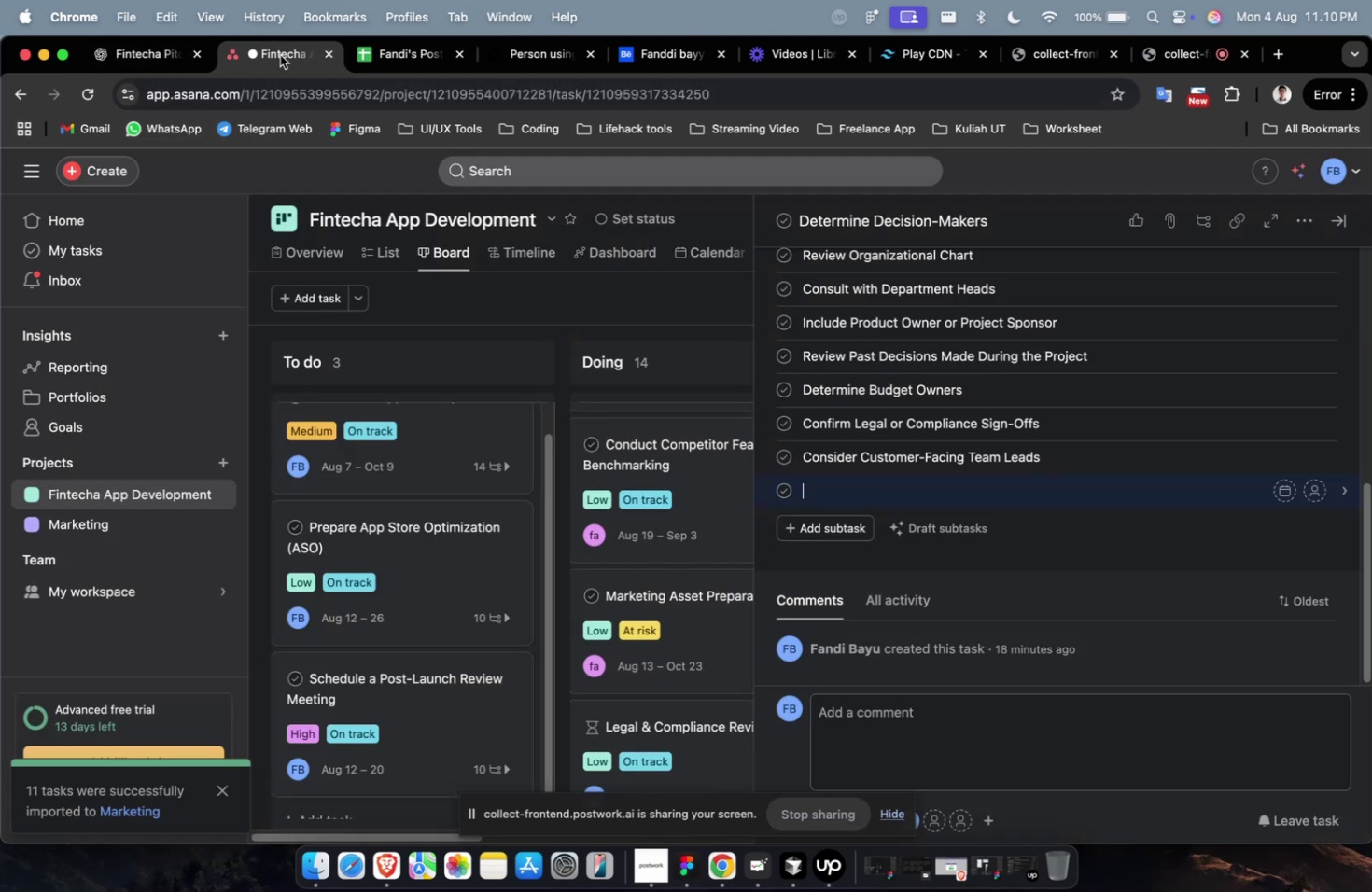 
key(Meta+V)
 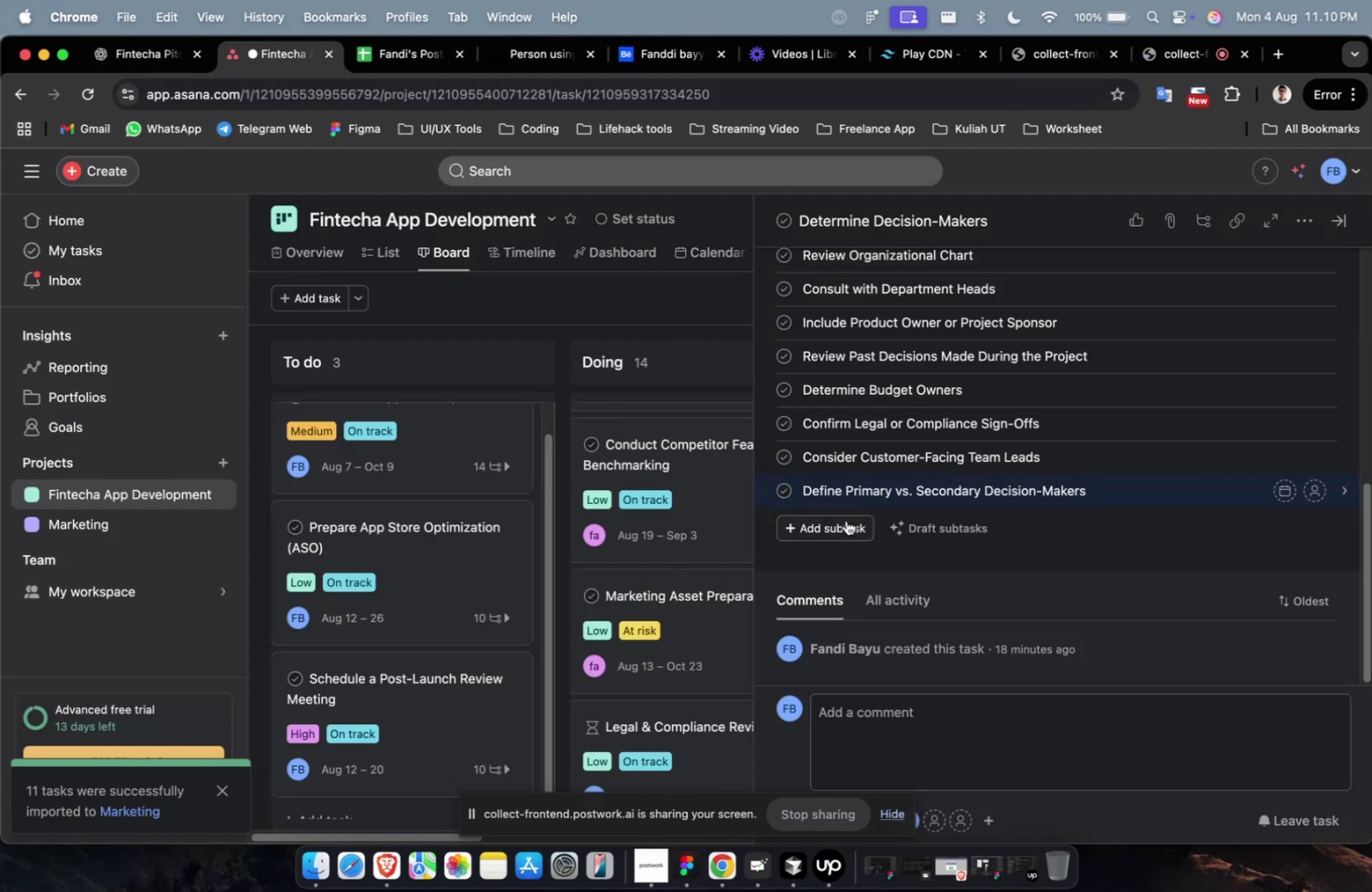 
left_click([846, 520])
 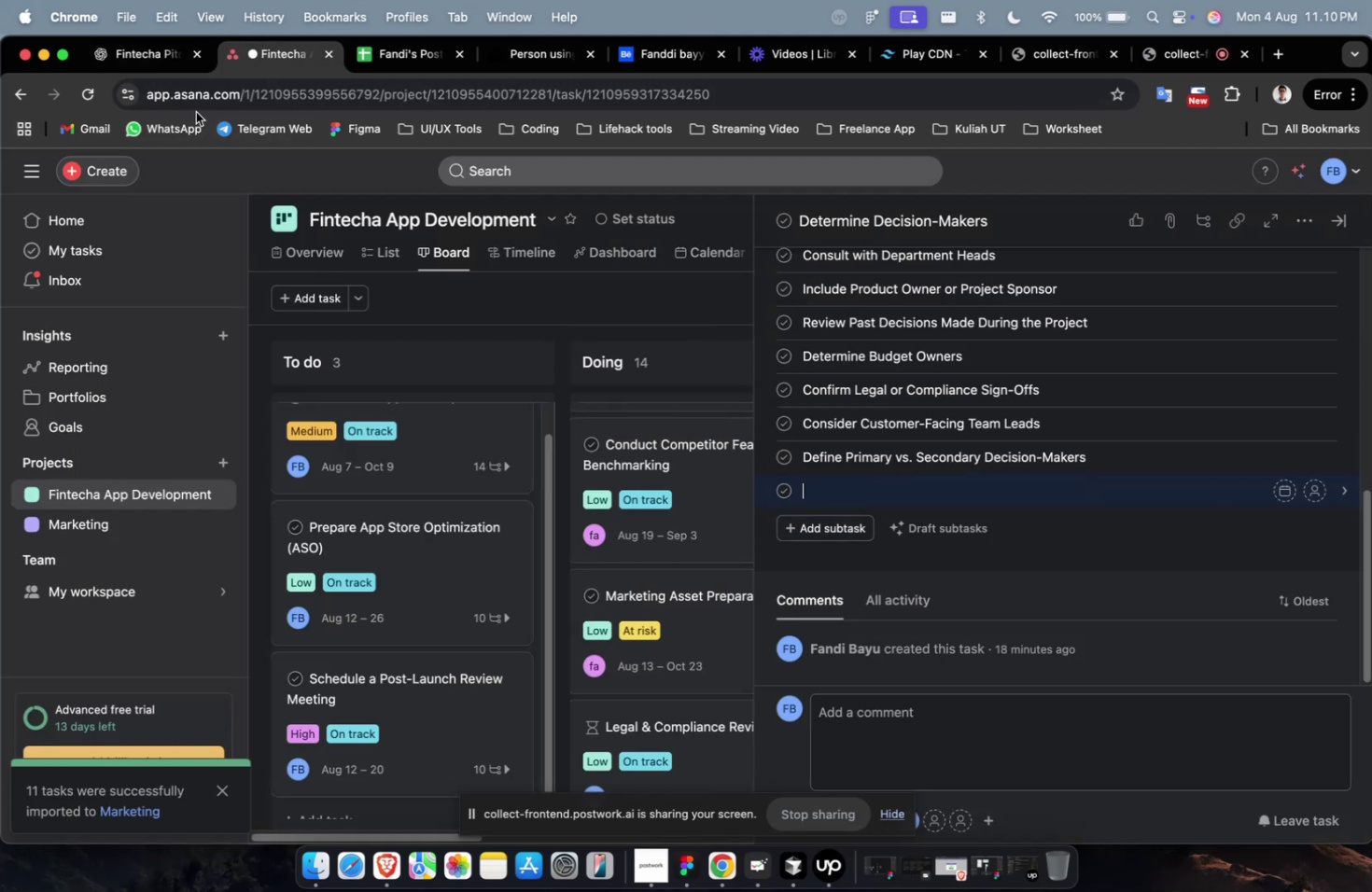 
left_click([147, 52])
 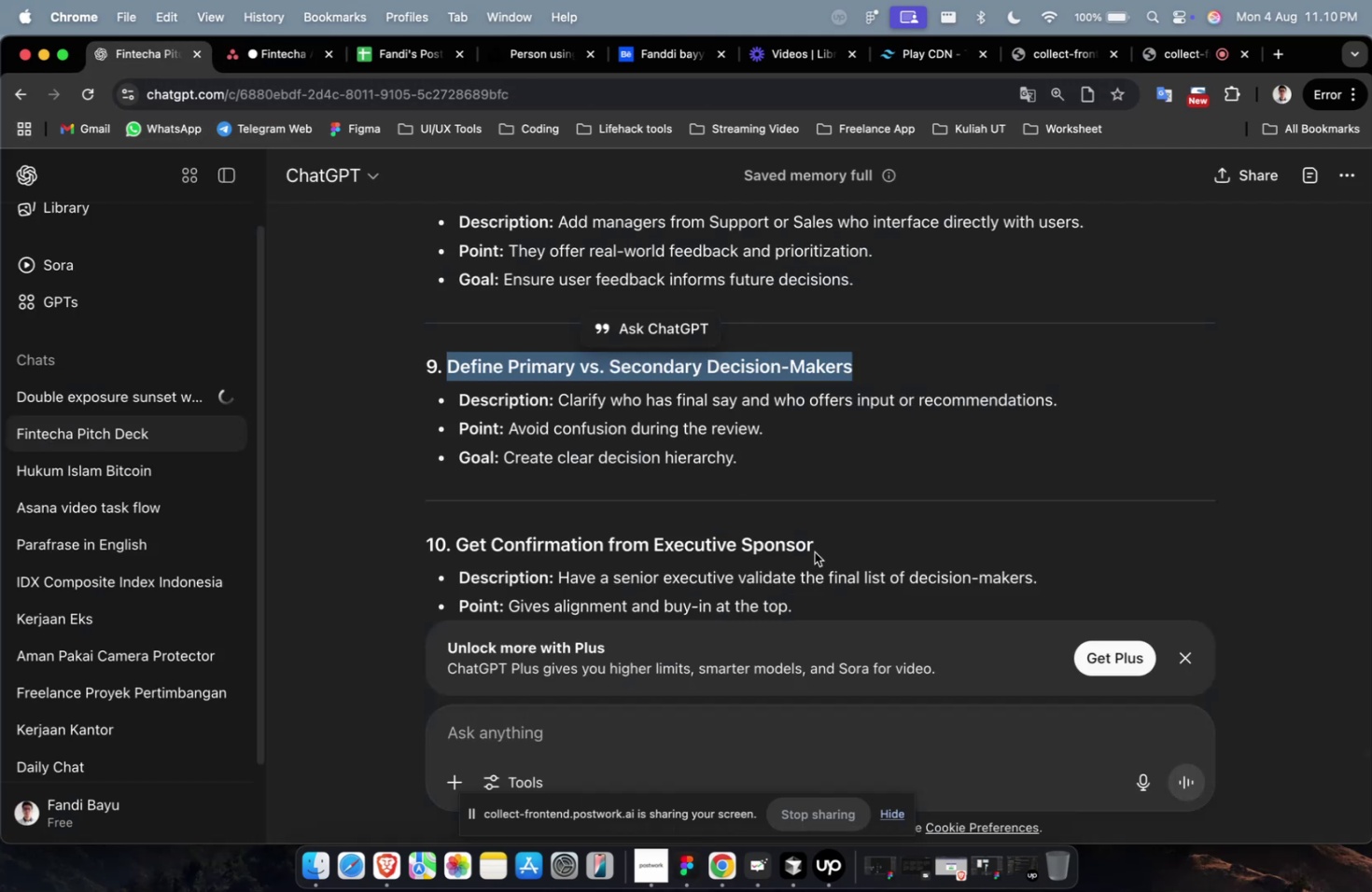 
left_click_drag(start_coordinate=[822, 553], to_coordinate=[459, 553])
 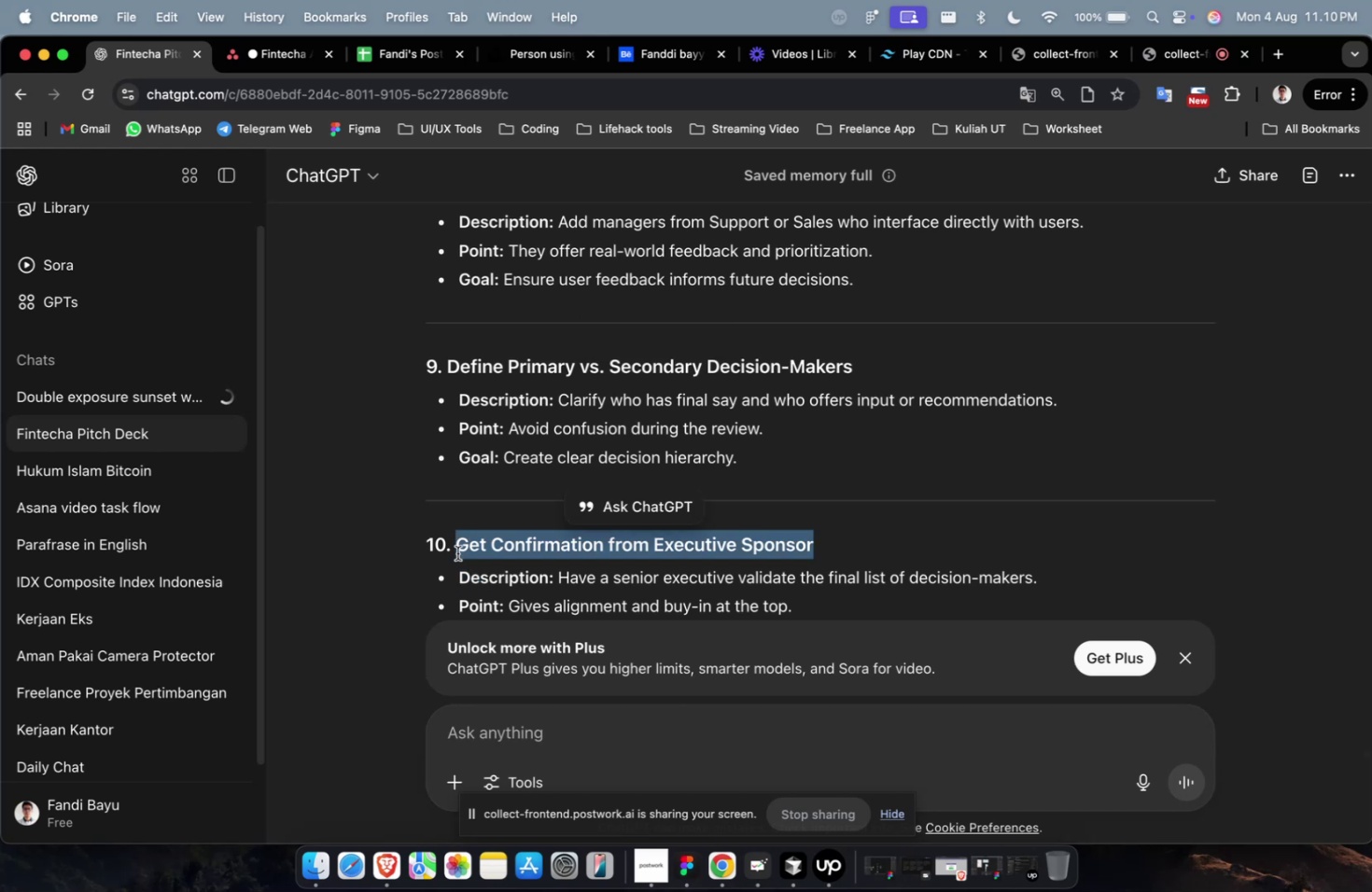 
key(Meta+C)
 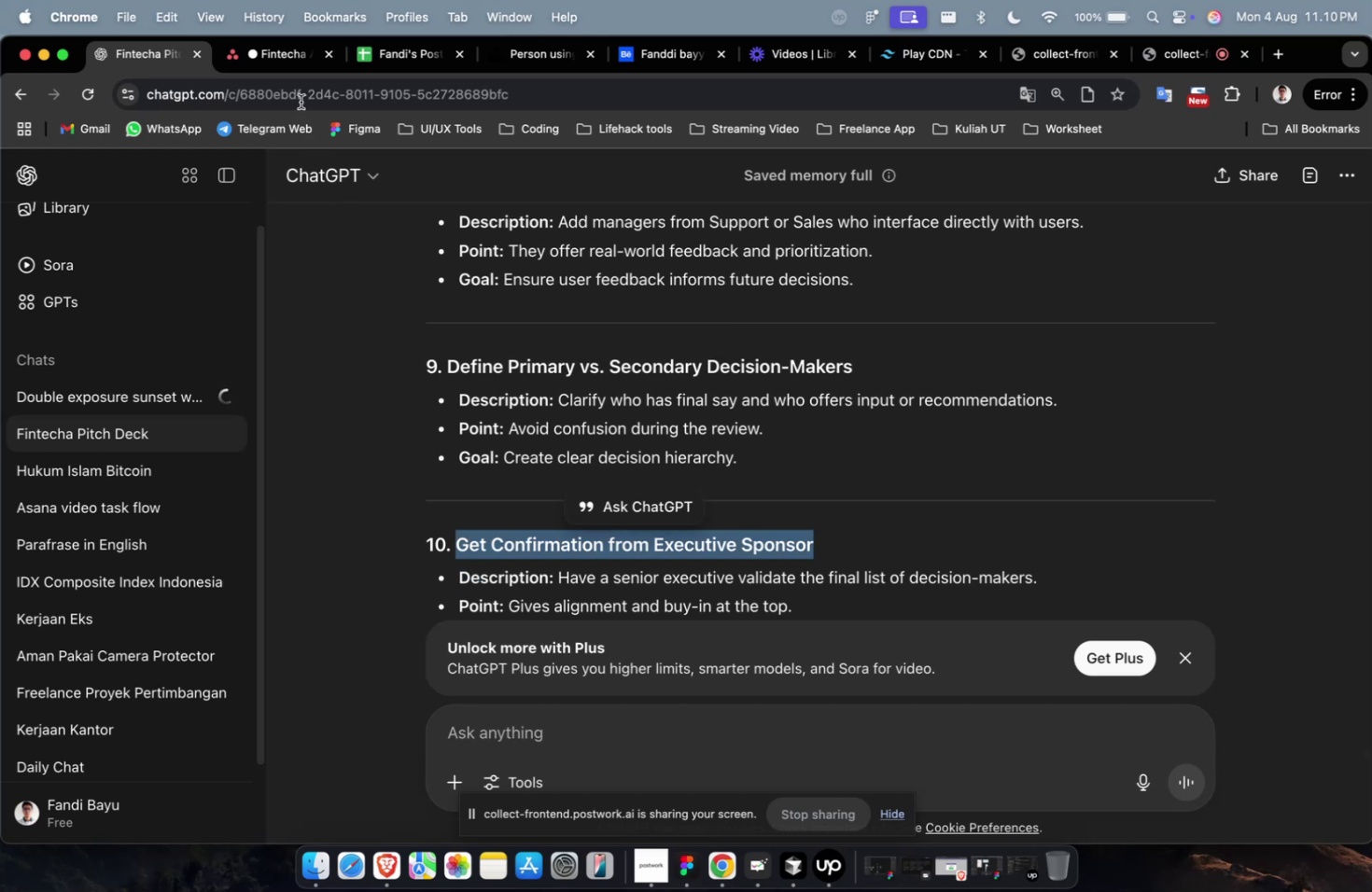 
key(Meta+C)
 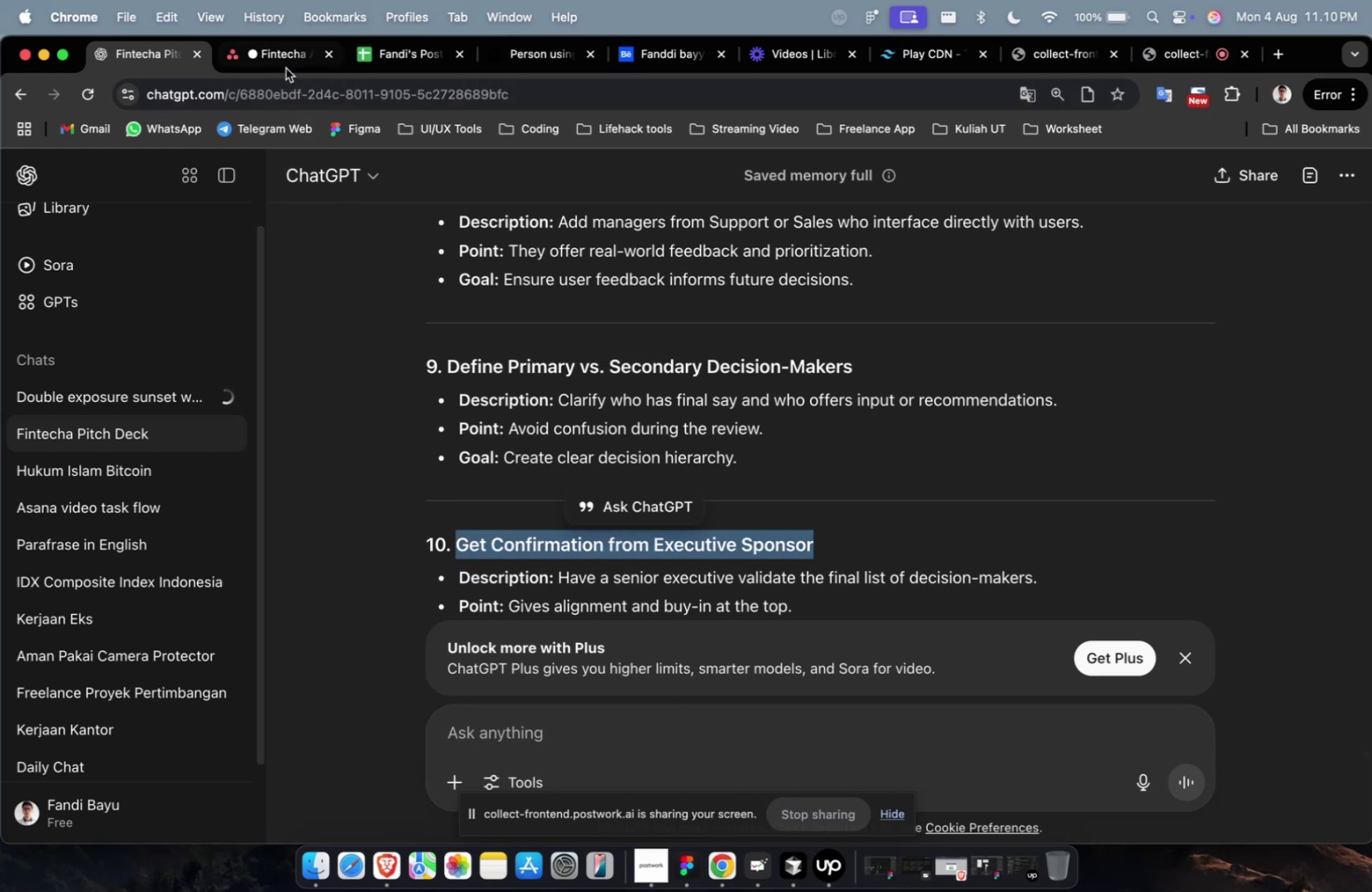 
left_click([286, 67])
 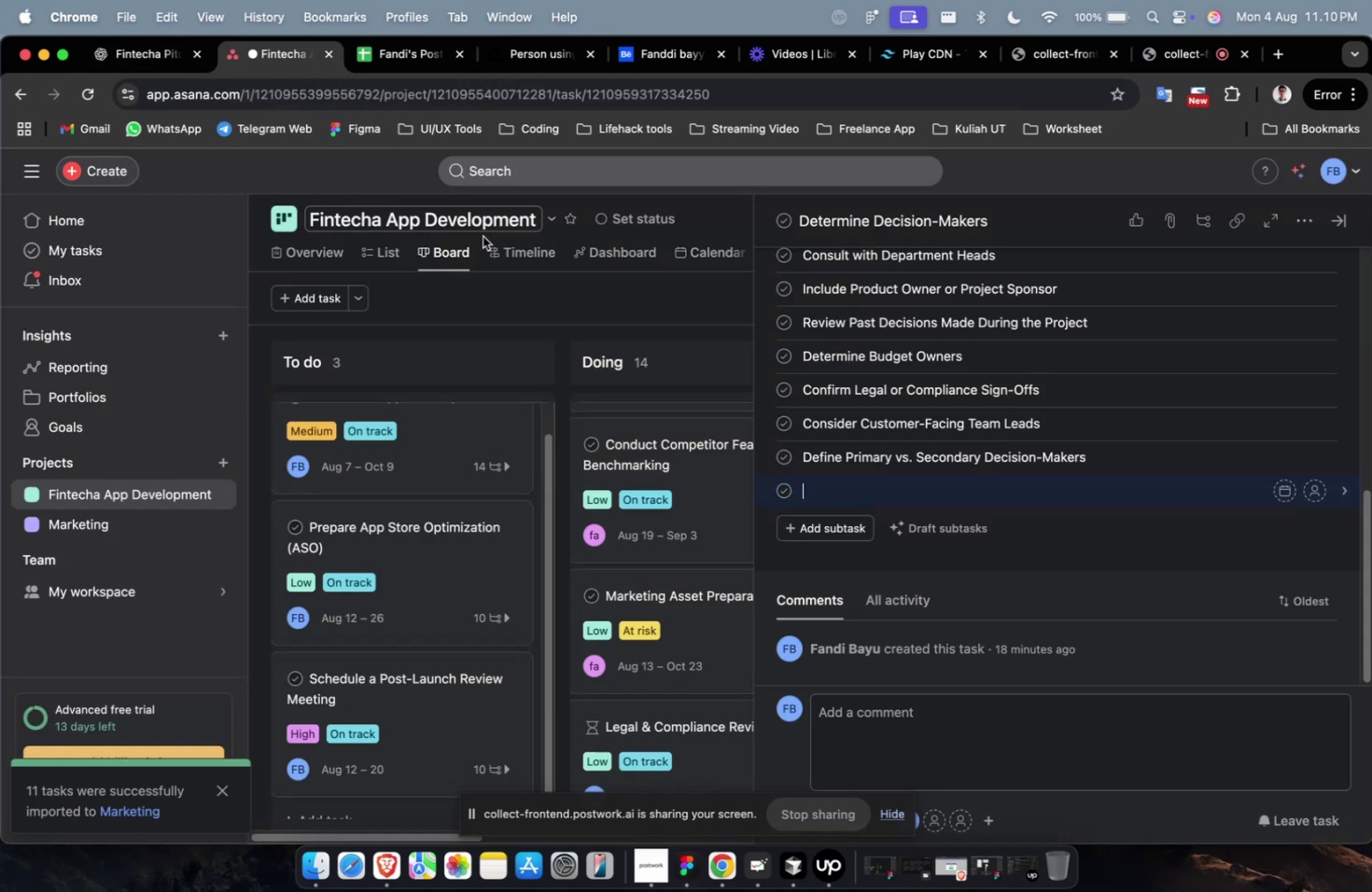 
key(Meta+V)
 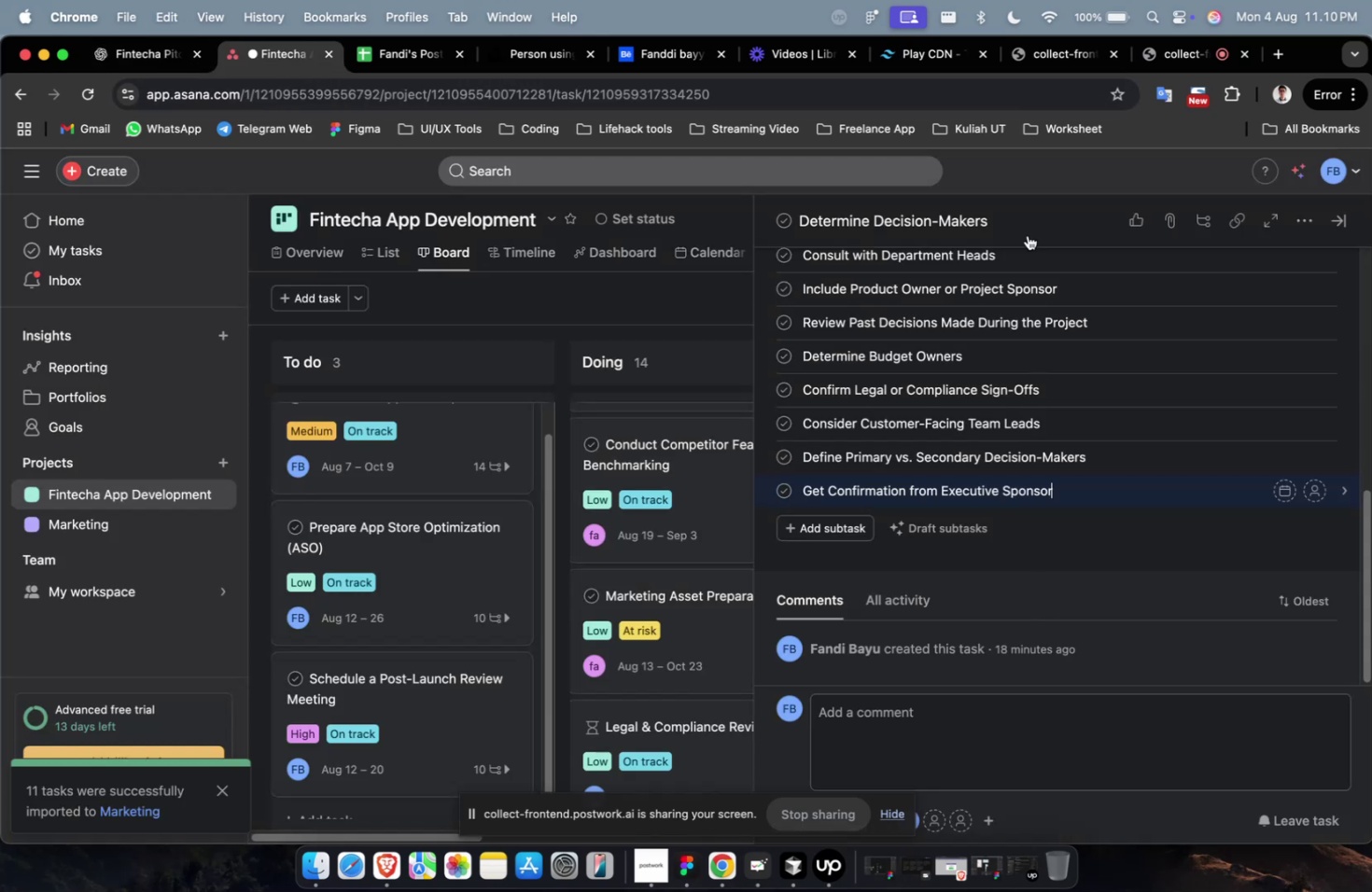 
key(Meta+CommandLeft)
 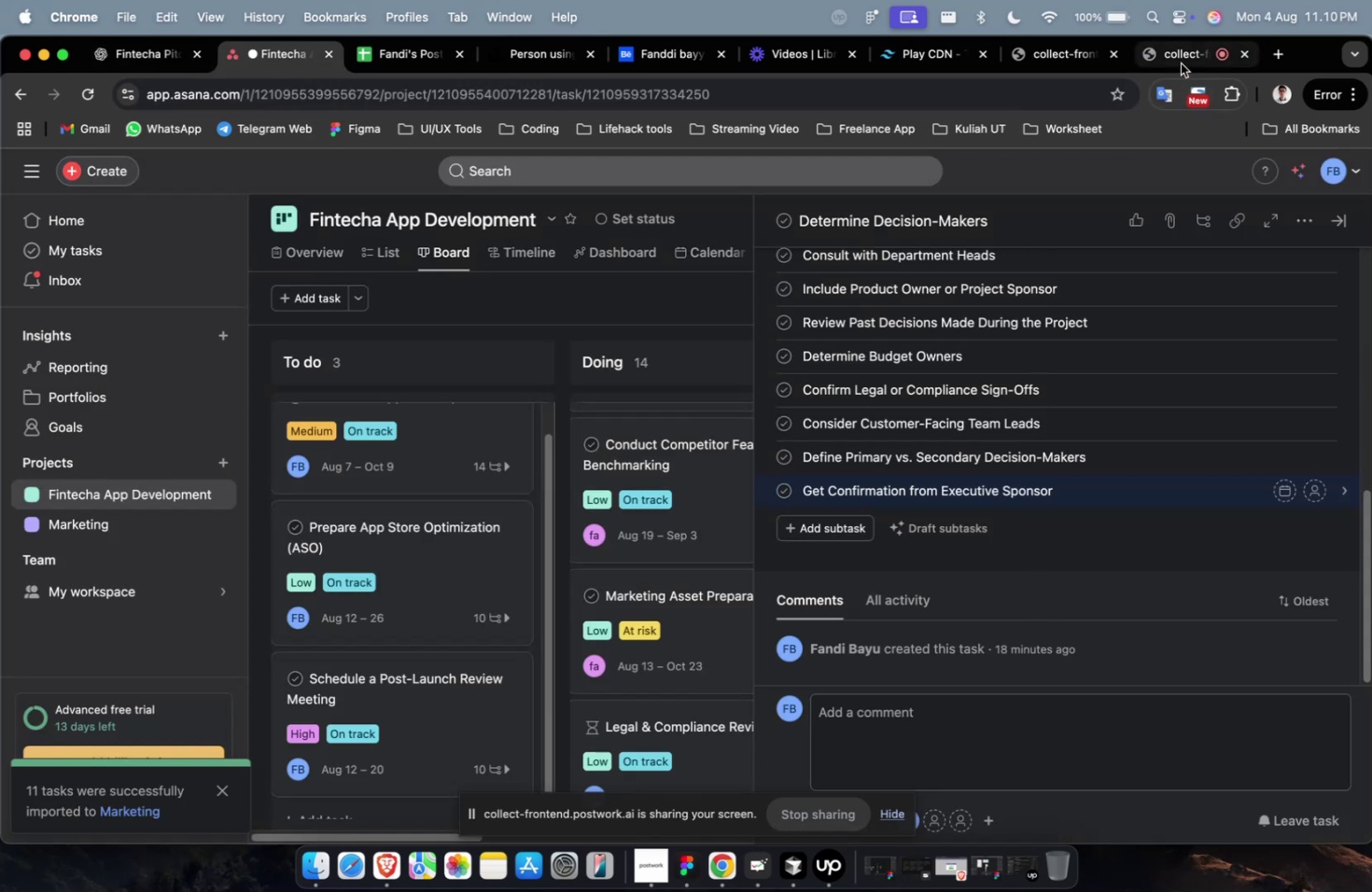 
left_click([1179, 63])
 